 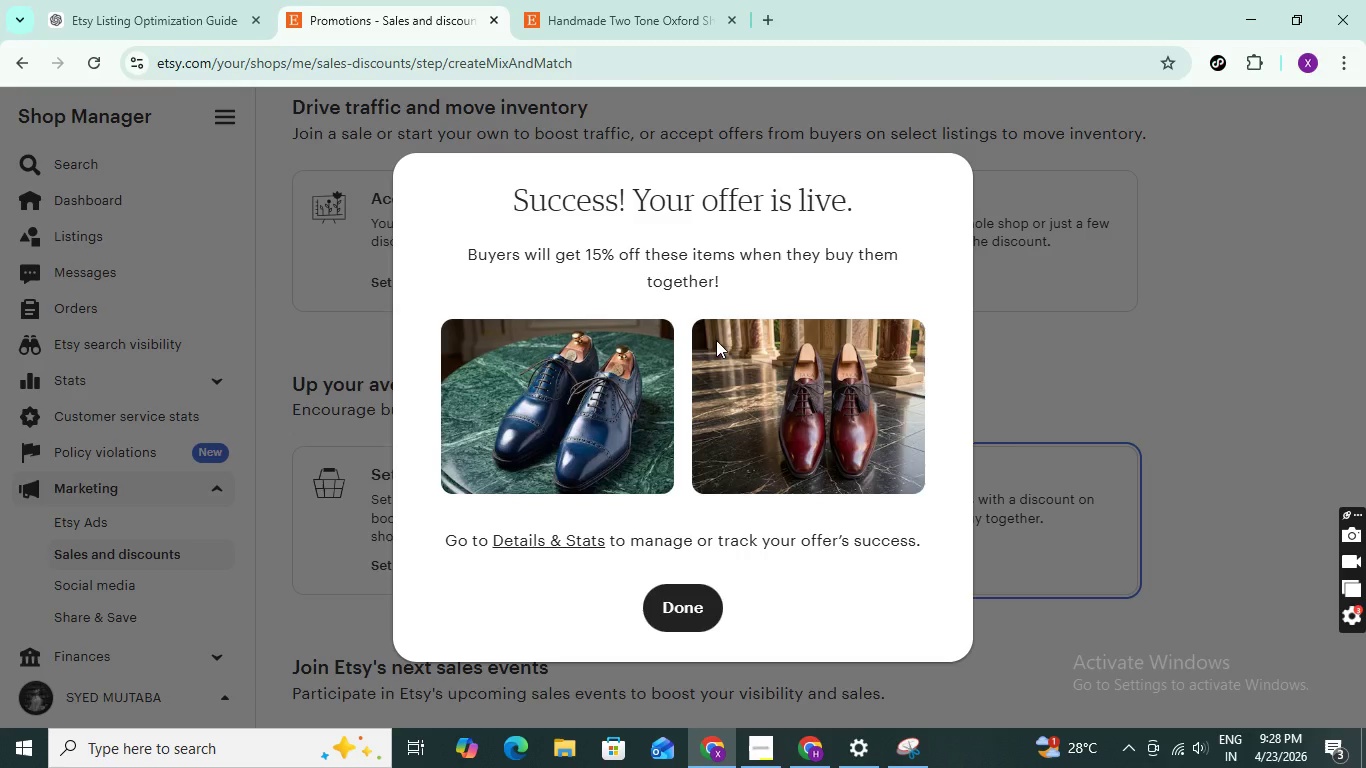 
left_click([690, 605])
 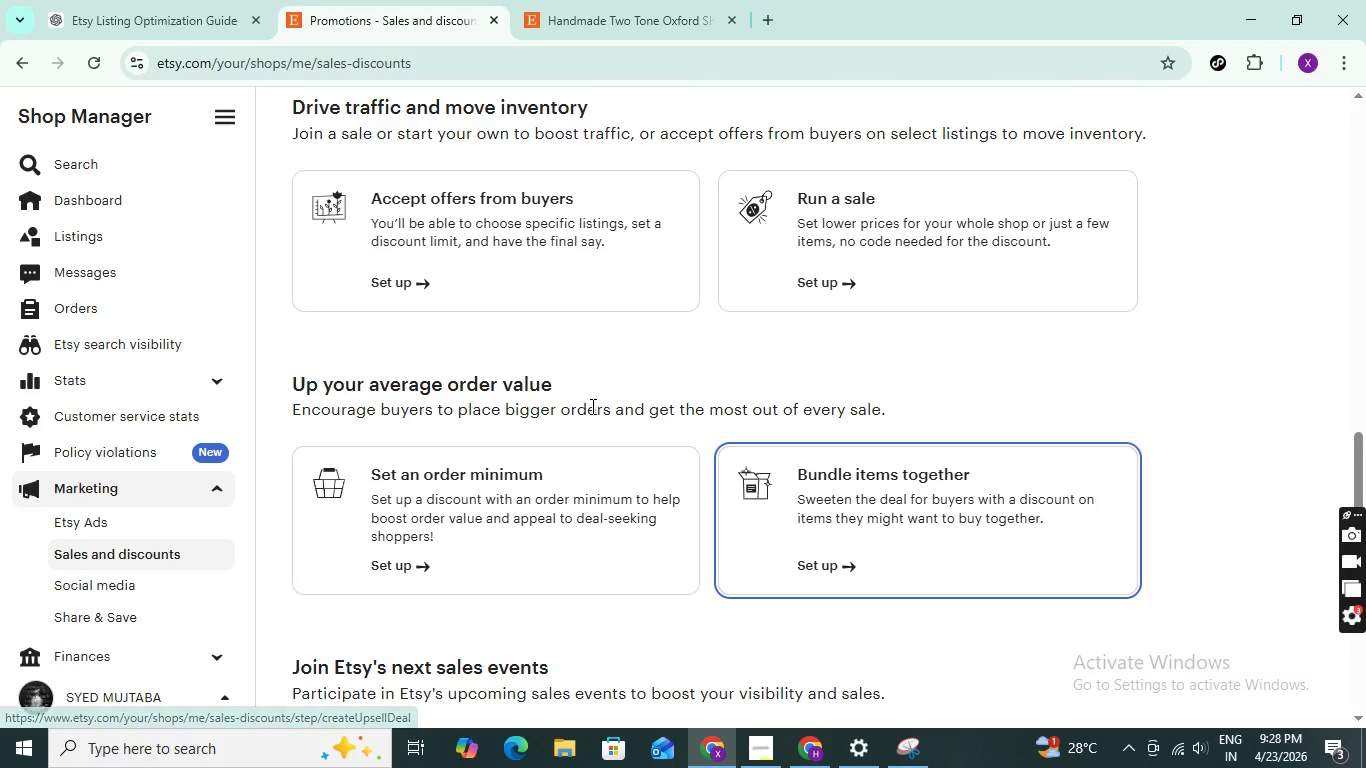 
scroll: coordinate [591, 406], scroll_direction: down, amount: 3.0
 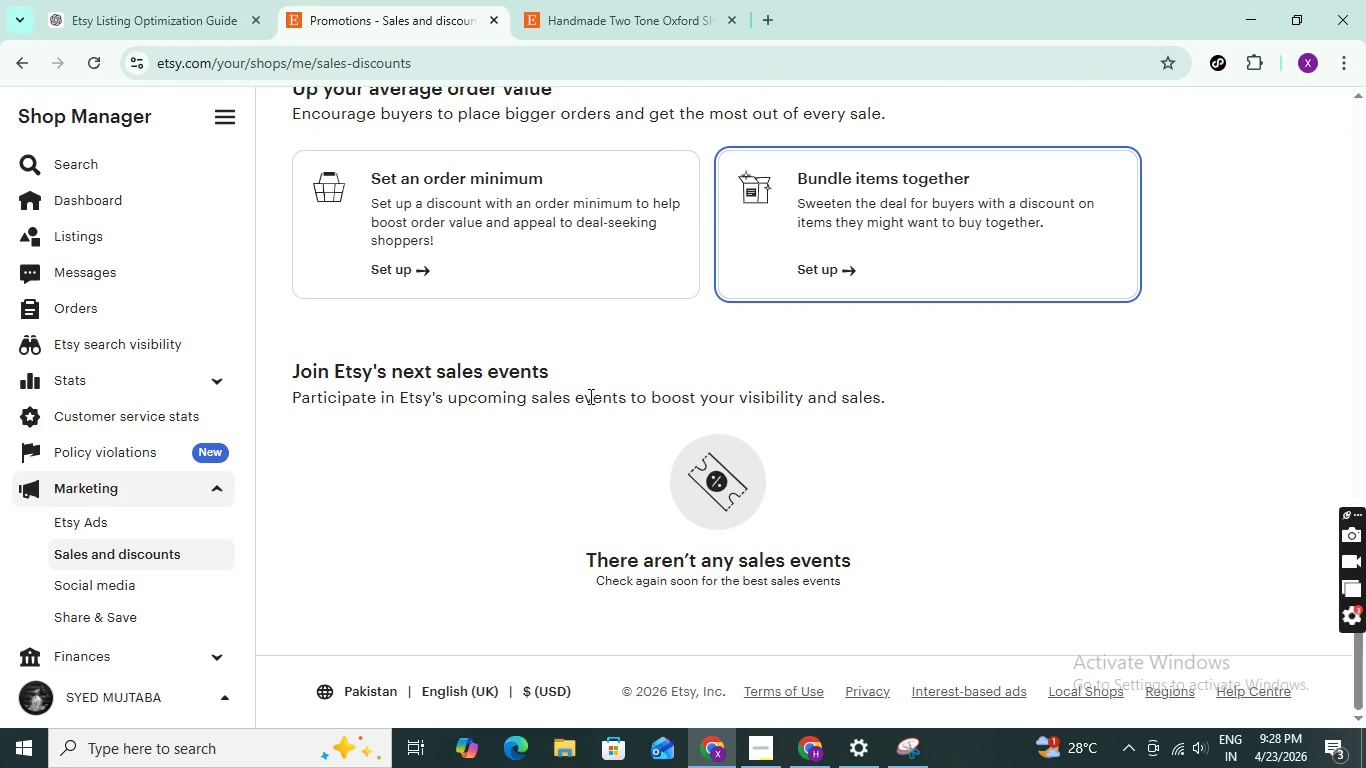 
scroll: coordinate [615, 184], scroll_direction: up, amount: 13.0
 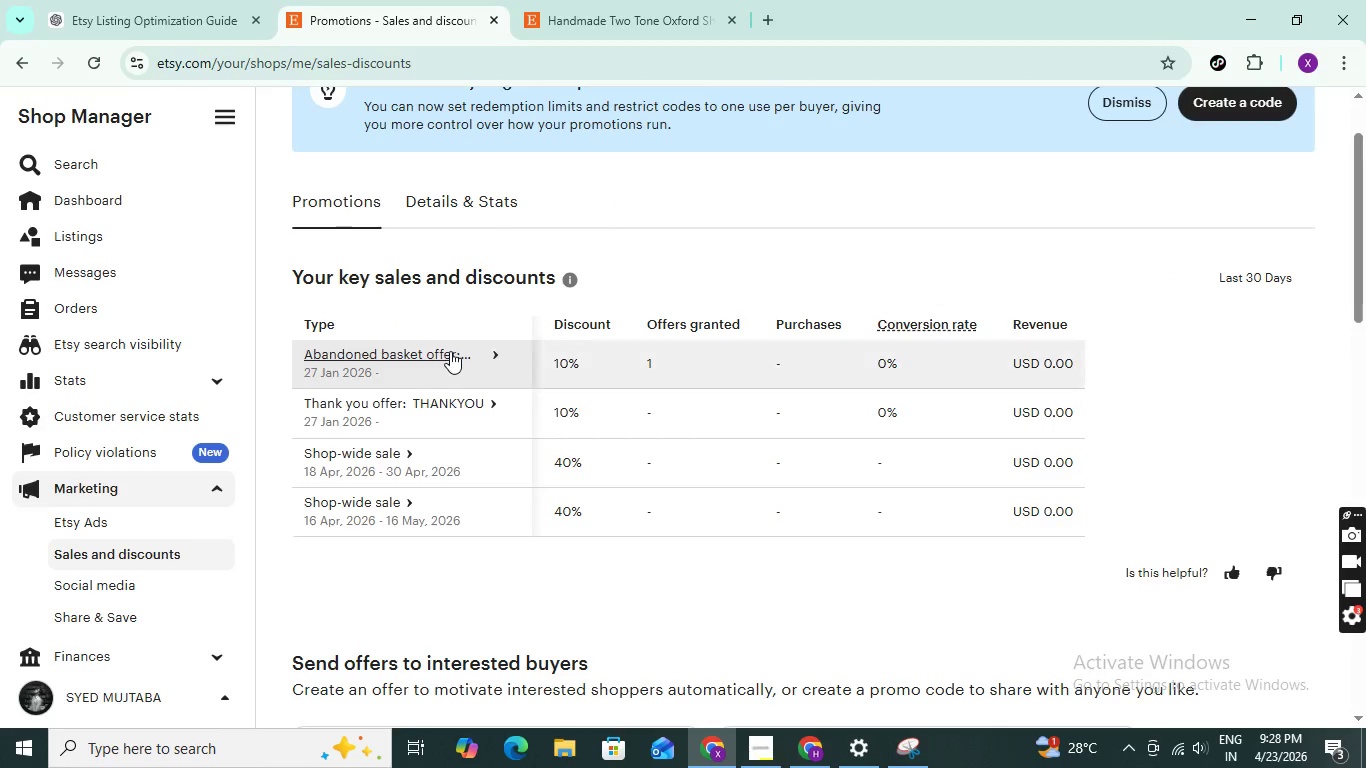 
left_click([475, 201])
 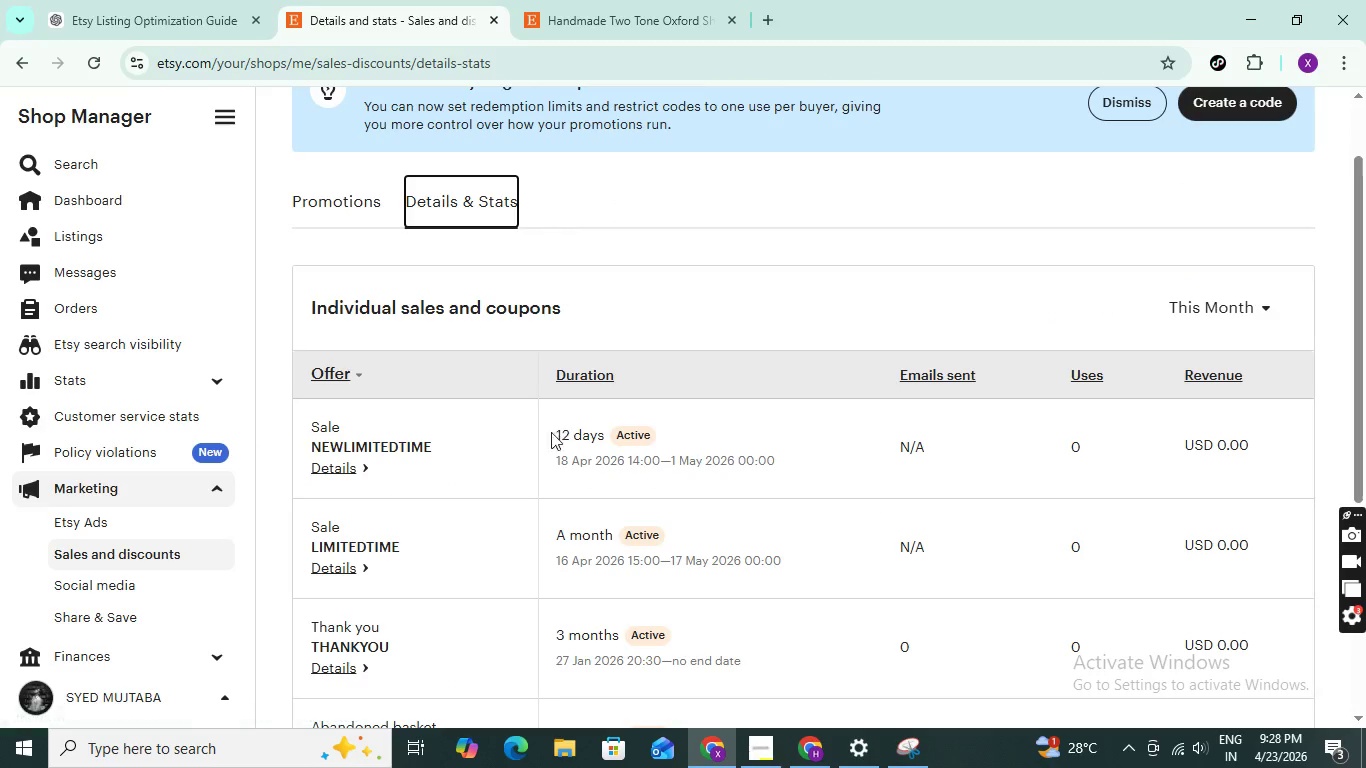 
scroll: coordinate [527, 437], scroll_direction: down, amount: 8.0
 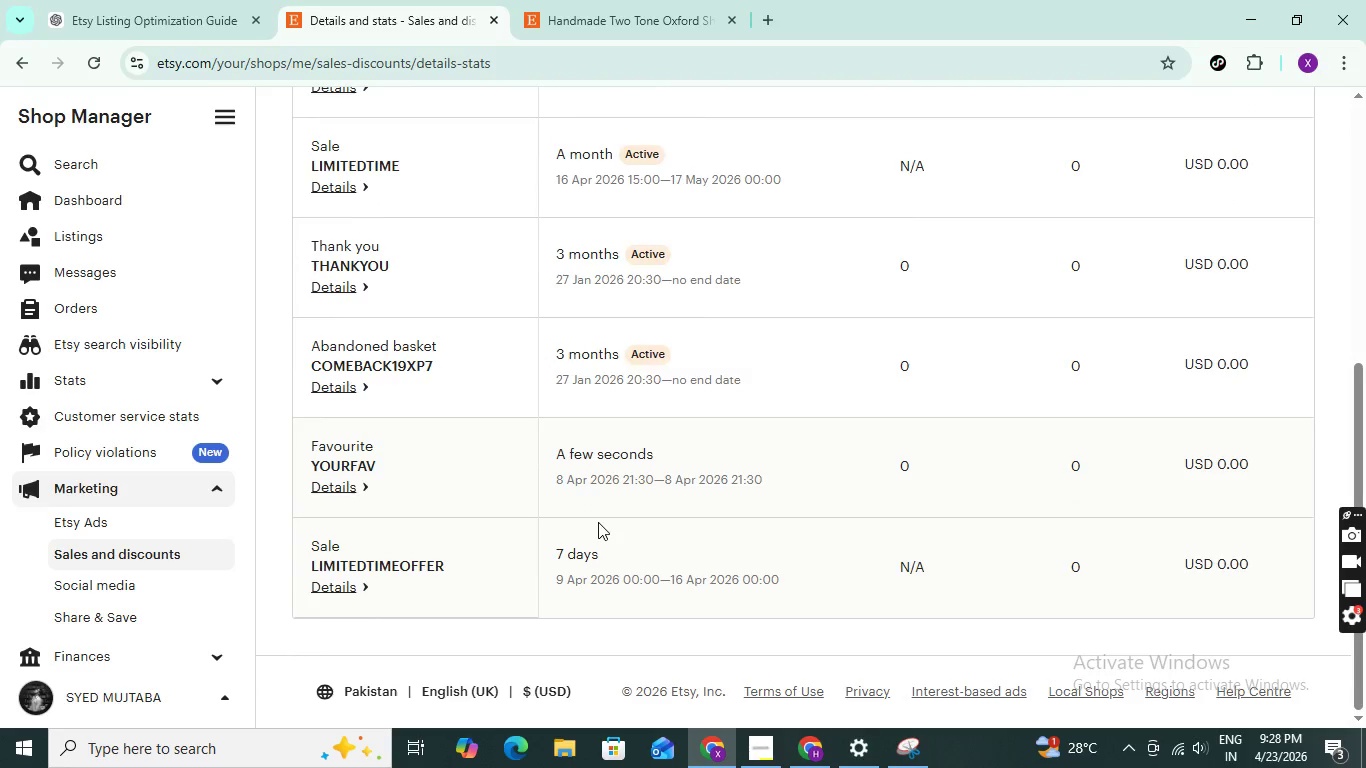 
scroll: coordinate [591, 514], scroll_direction: up, amount: 6.0
 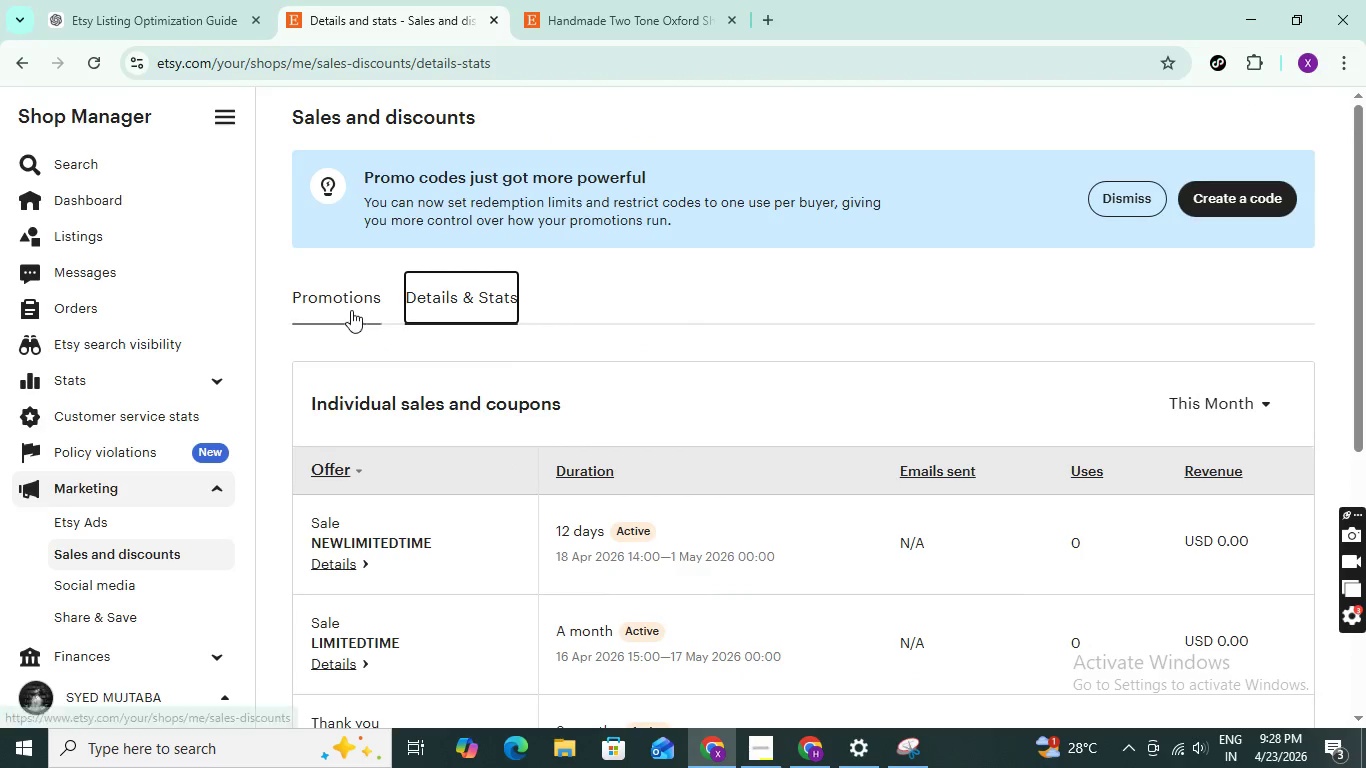 
left_click([340, 297])
 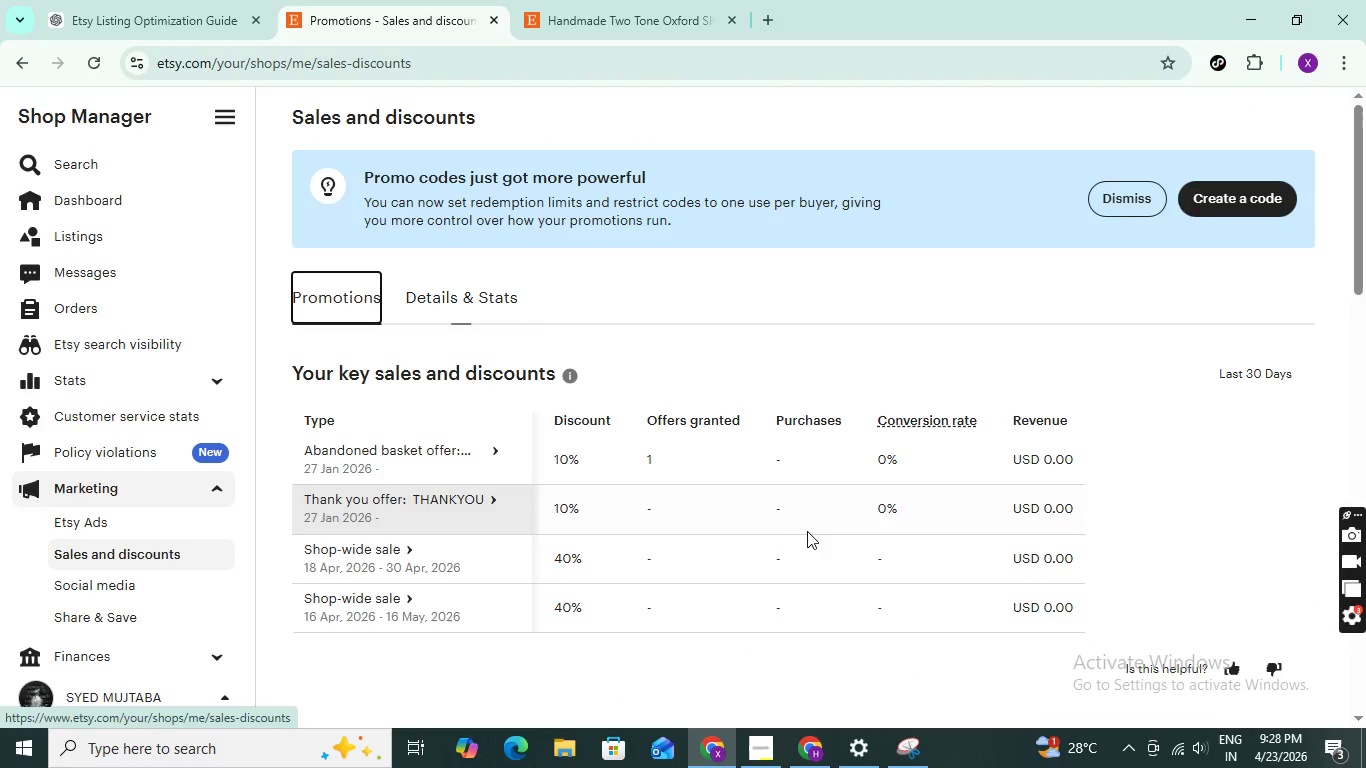 
scroll: coordinate [656, 501], scroll_direction: down, amount: 12.0
 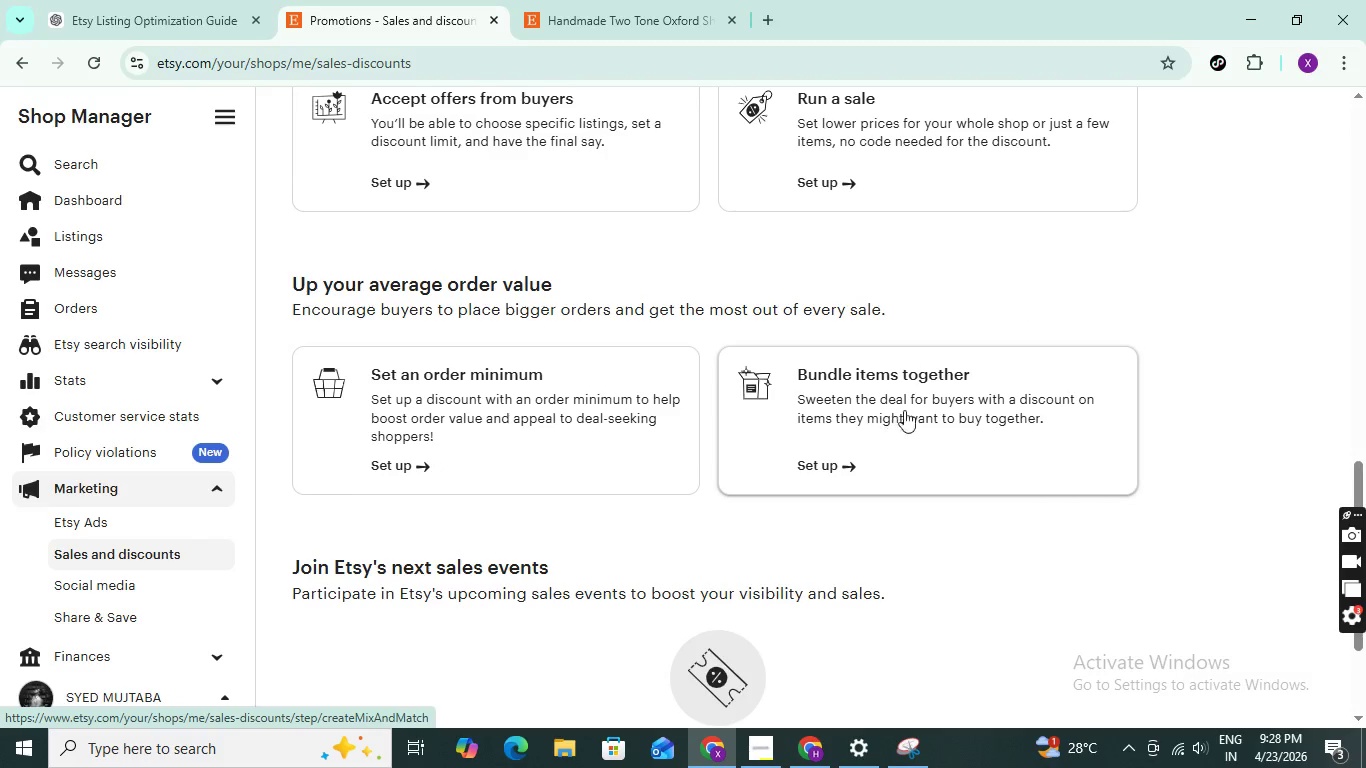 
left_click([933, 388])
 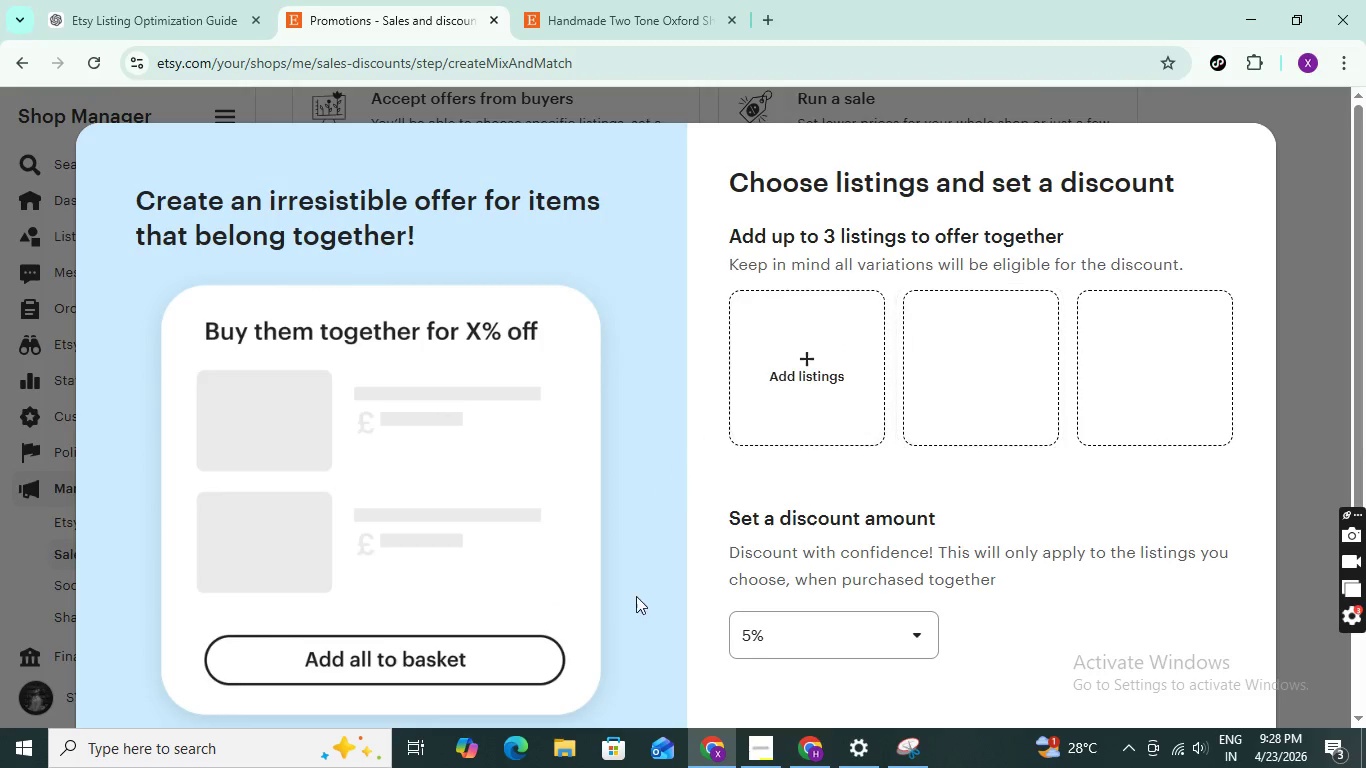 
scroll: coordinate [605, 607], scroll_direction: down, amount: 2.0
 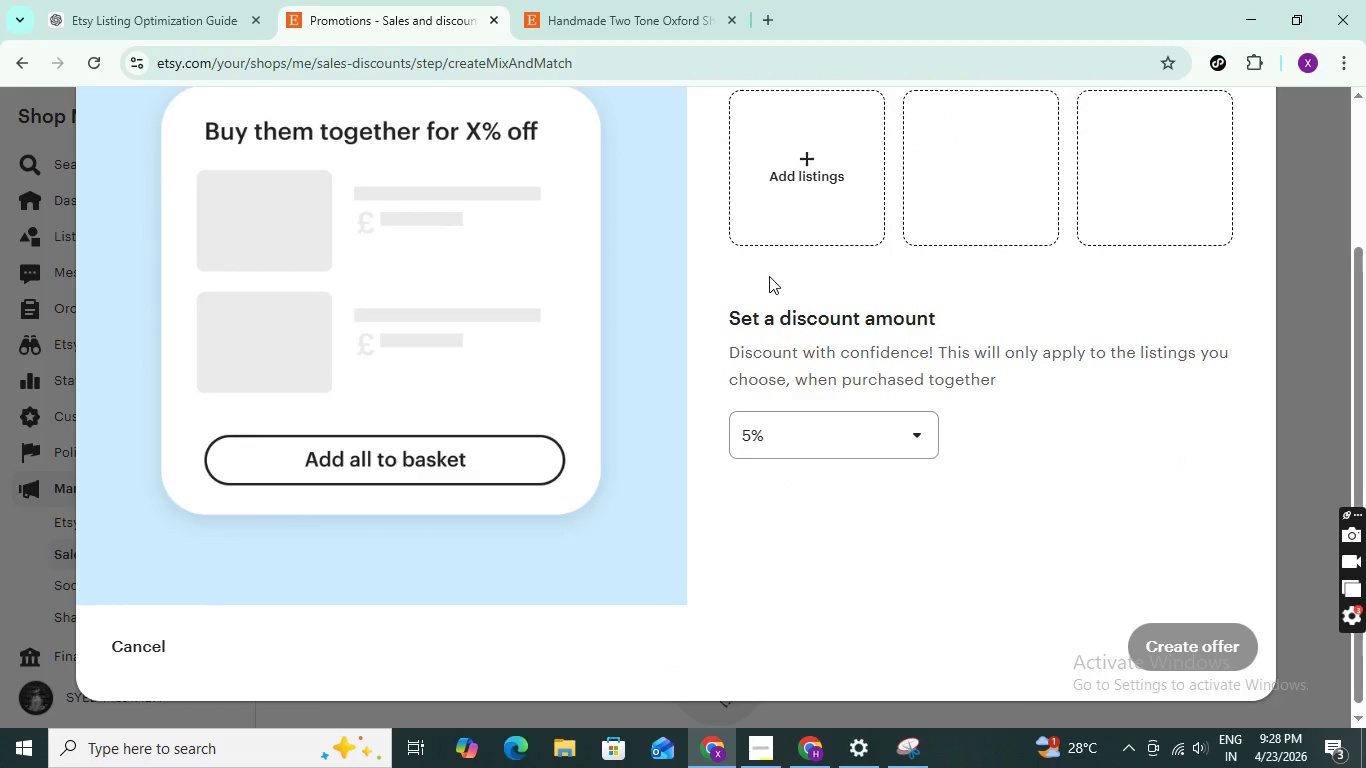 
scroll: coordinate [769, 276], scroll_direction: up, amount: 1.0
 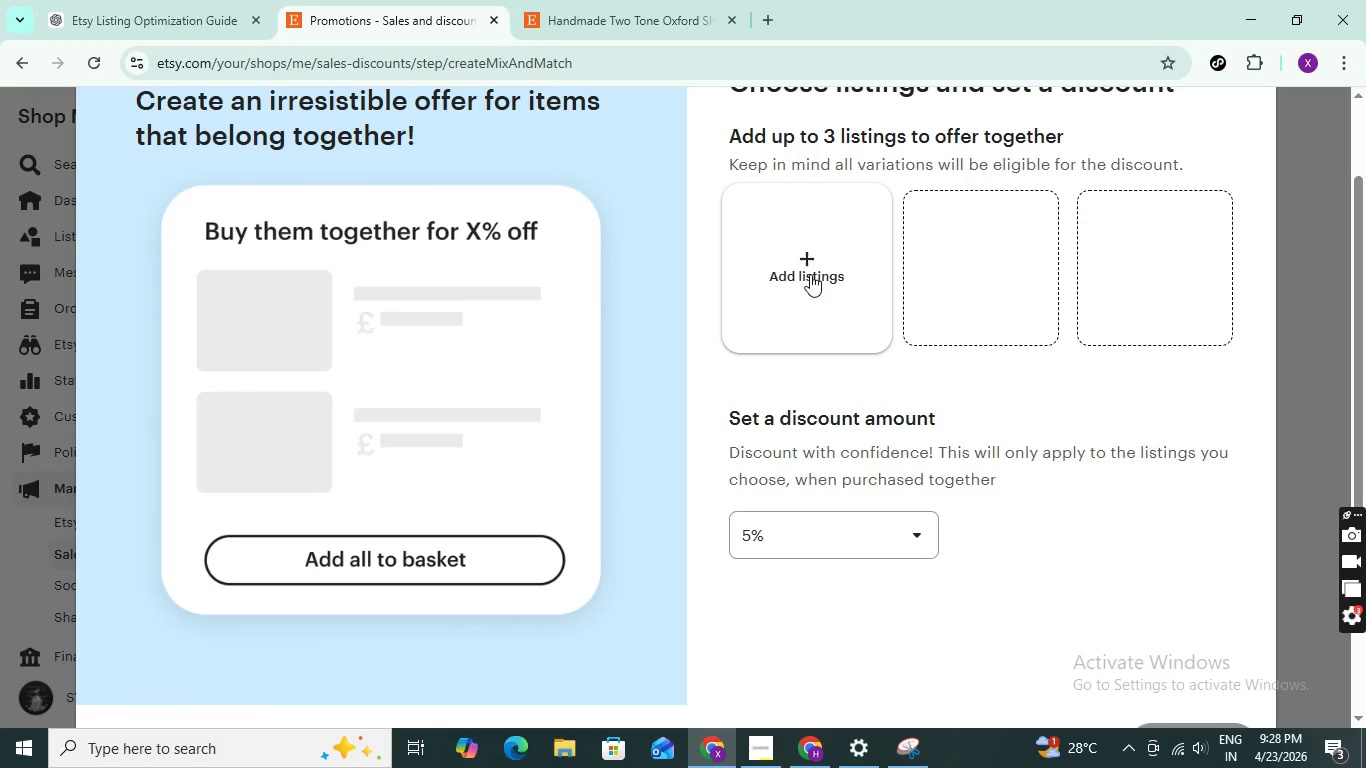 
left_click([810, 274])
 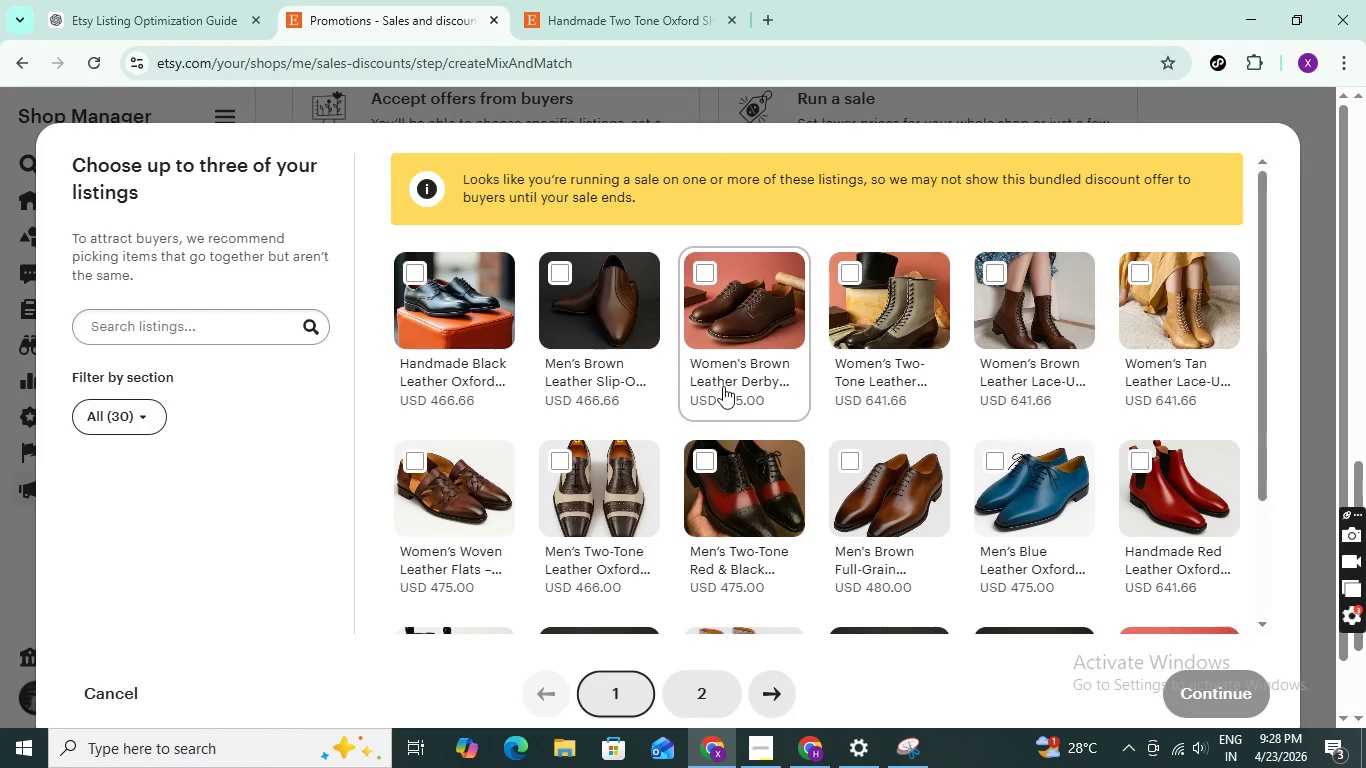 
scroll: coordinate [722, 389], scroll_direction: down, amount: 11.0
 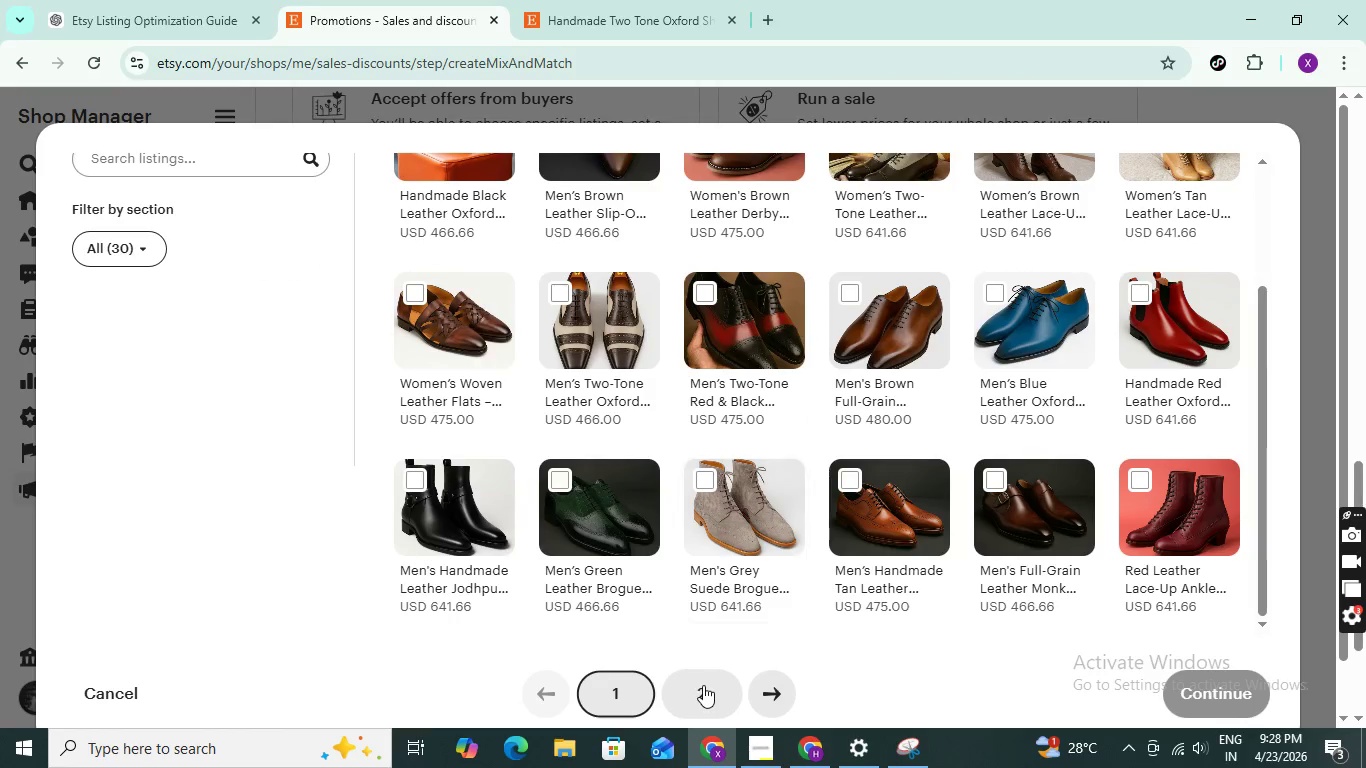 
left_click([703, 686])
 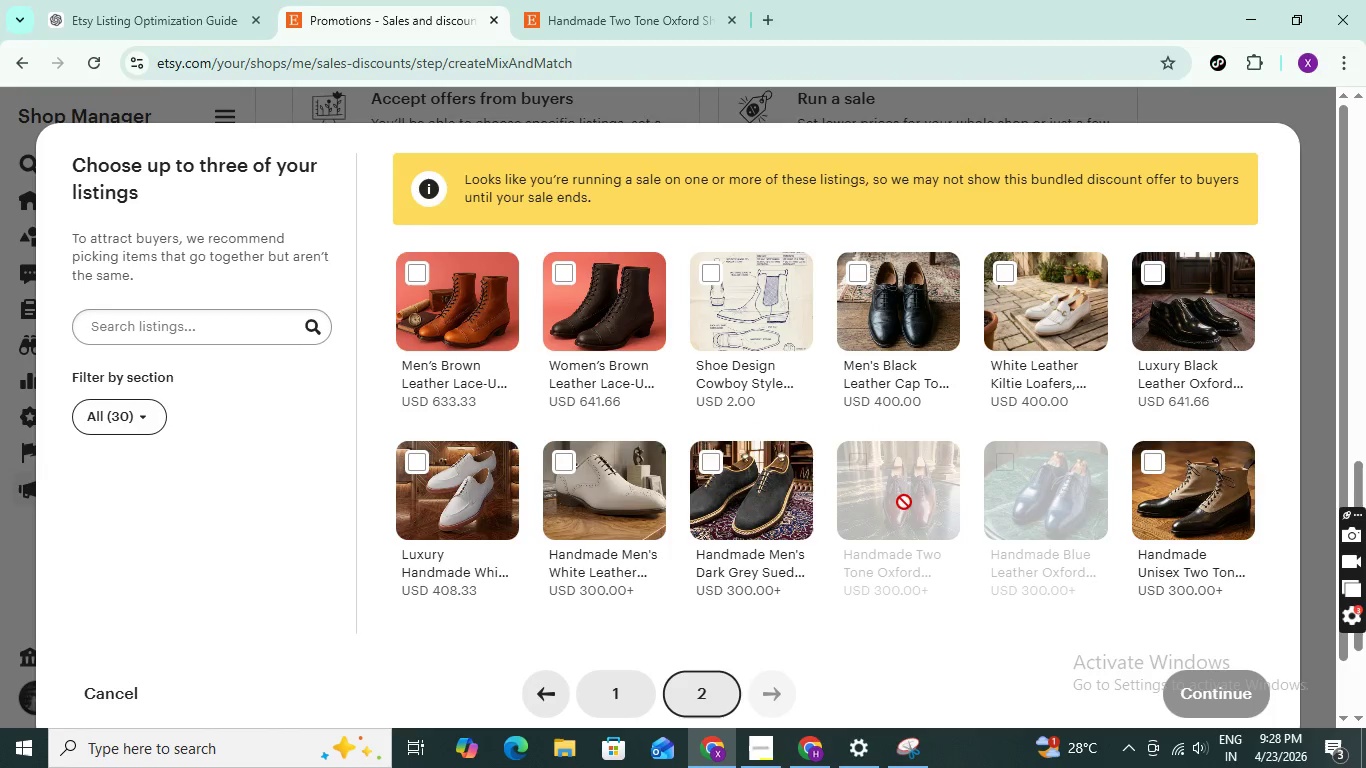 
scroll: coordinate [934, 499], scroll_direction: down, amount: 3.0
 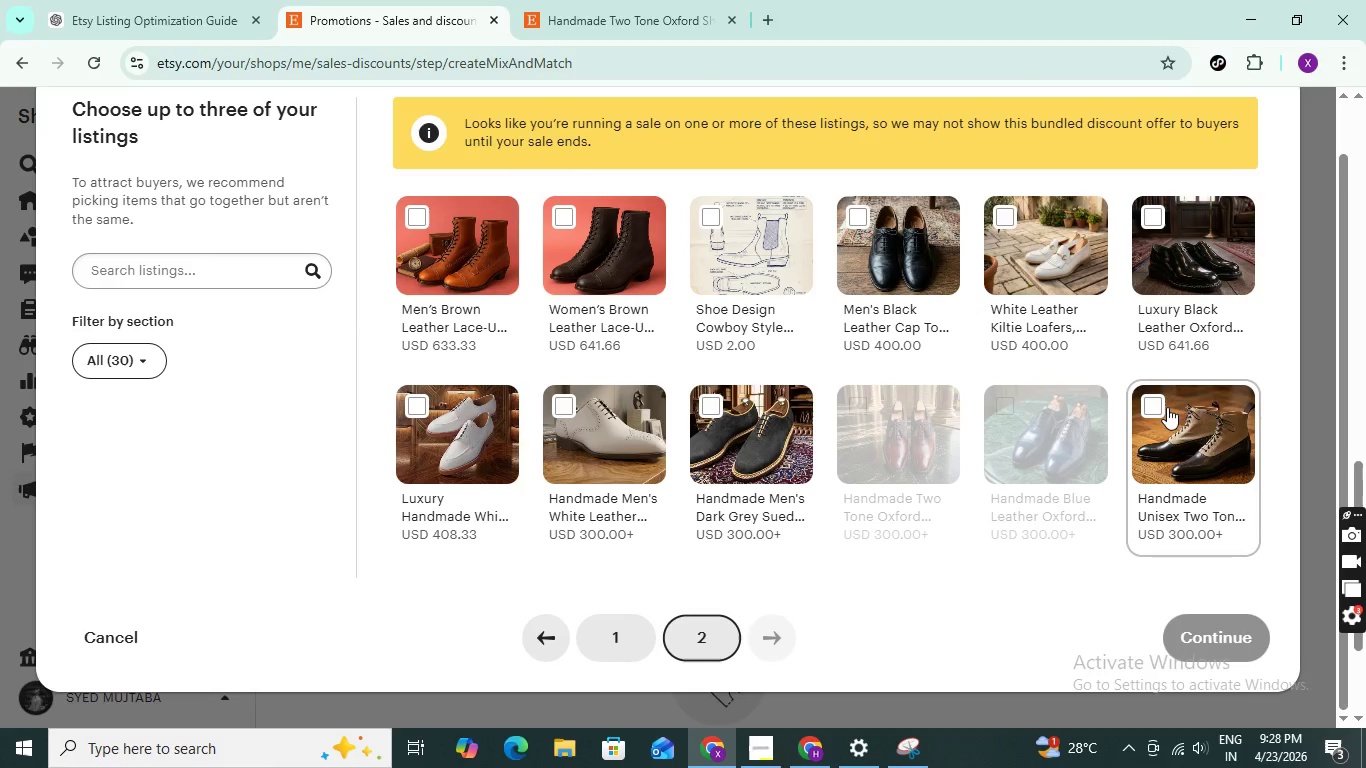 
left_click([1157, 407])
 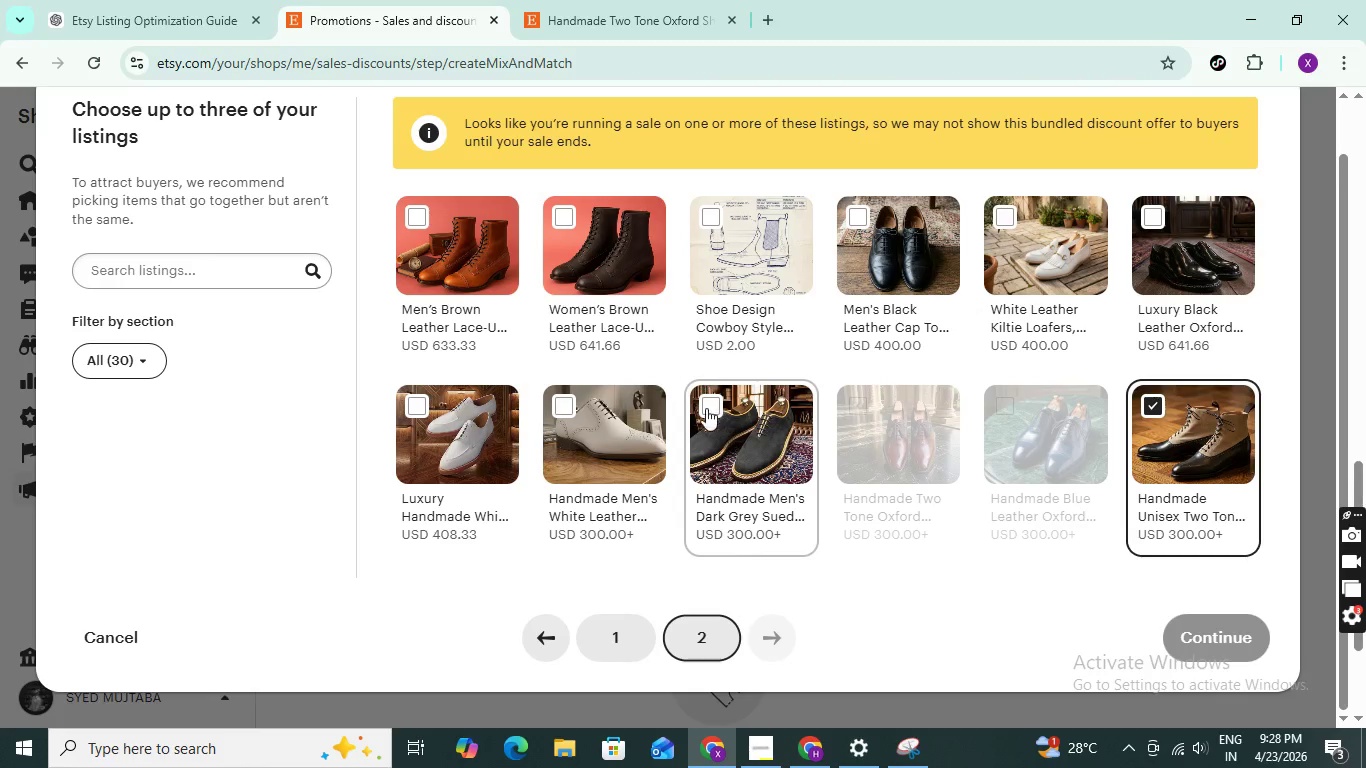 
left_click([703, 408])
 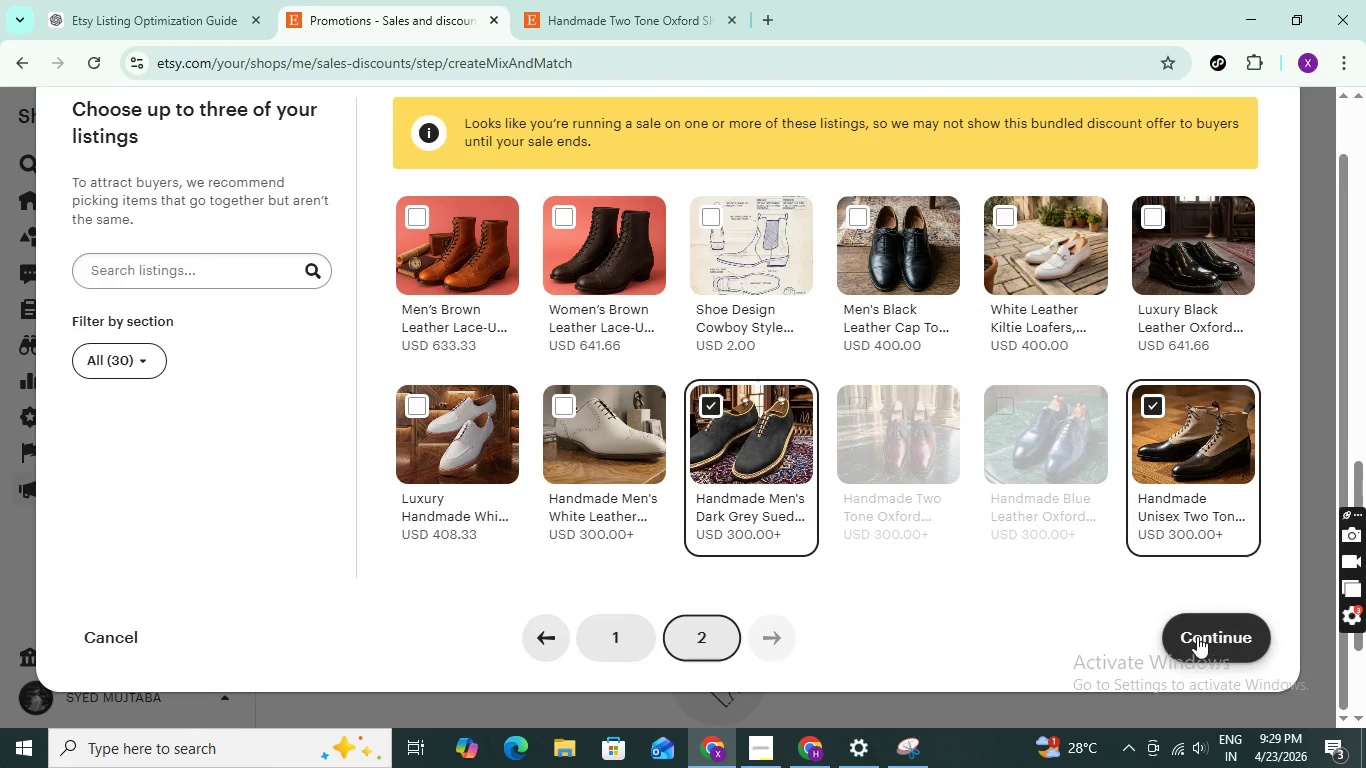 
left_click([1196, 634])
 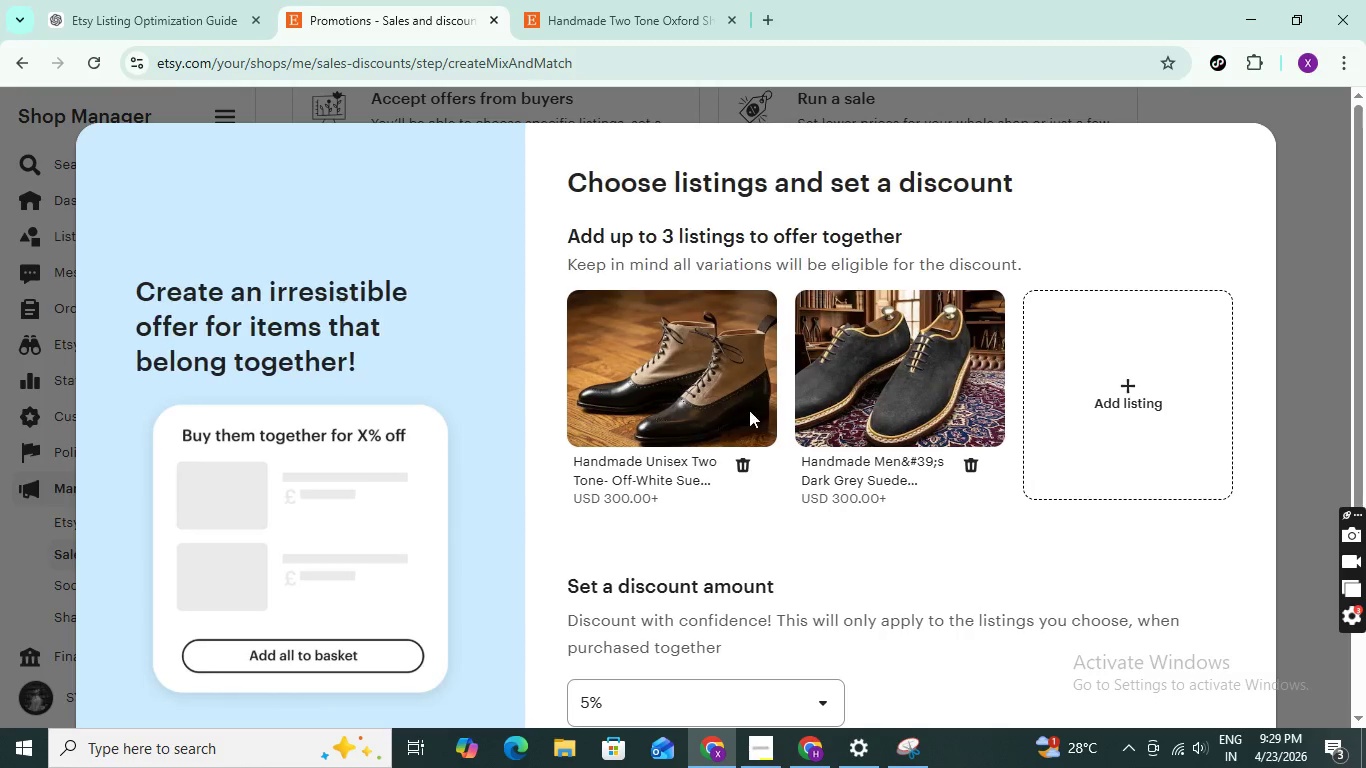 
scroll: coordinate [643, 431], scroll_direction: down, amount: 3.0
 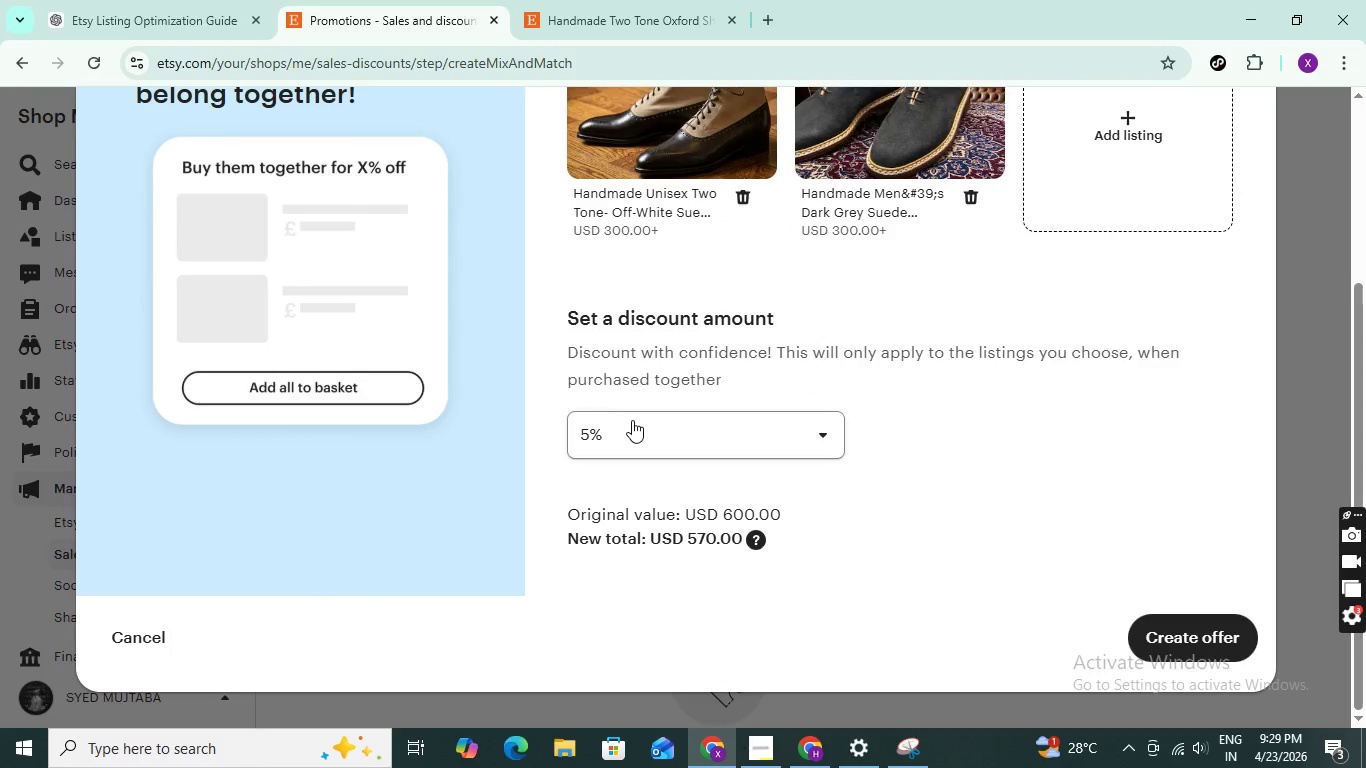 
left_click([637, 426])
 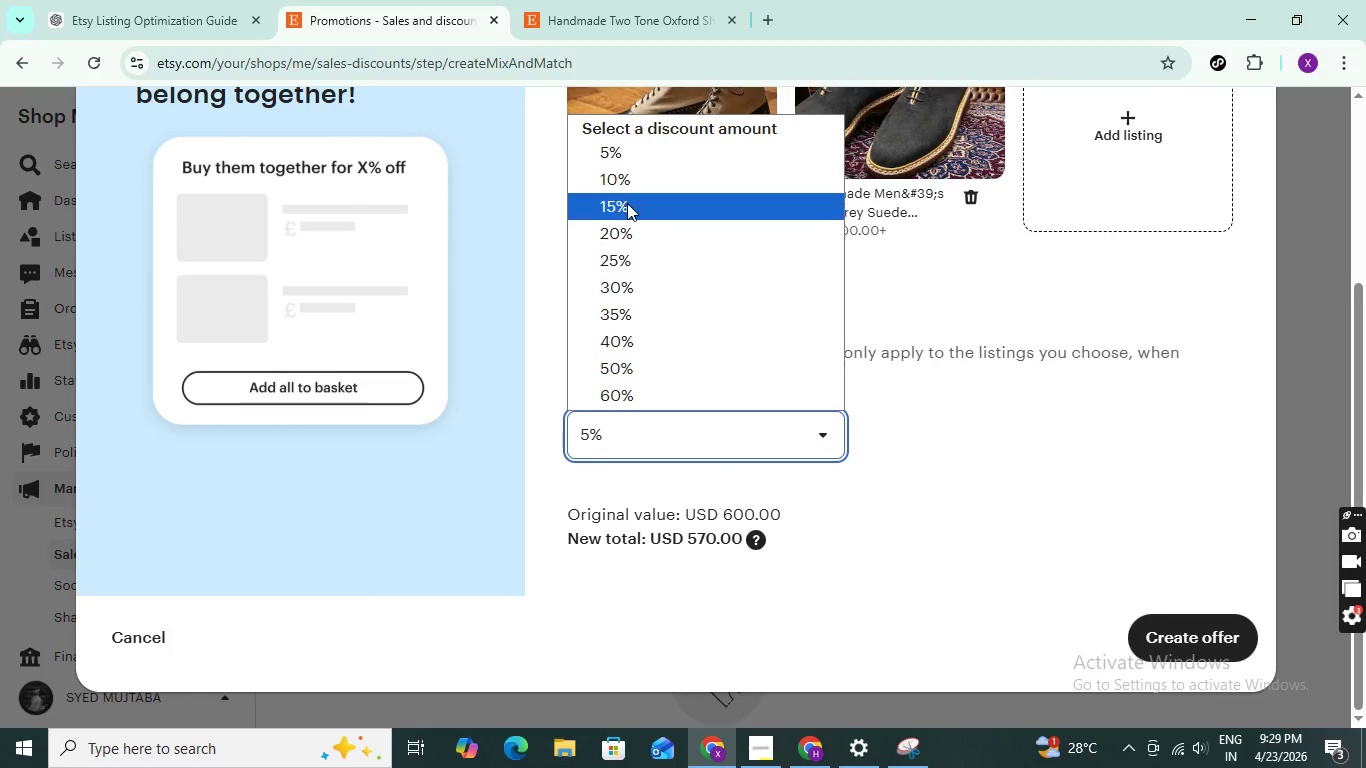 
left_click([627, 203])
 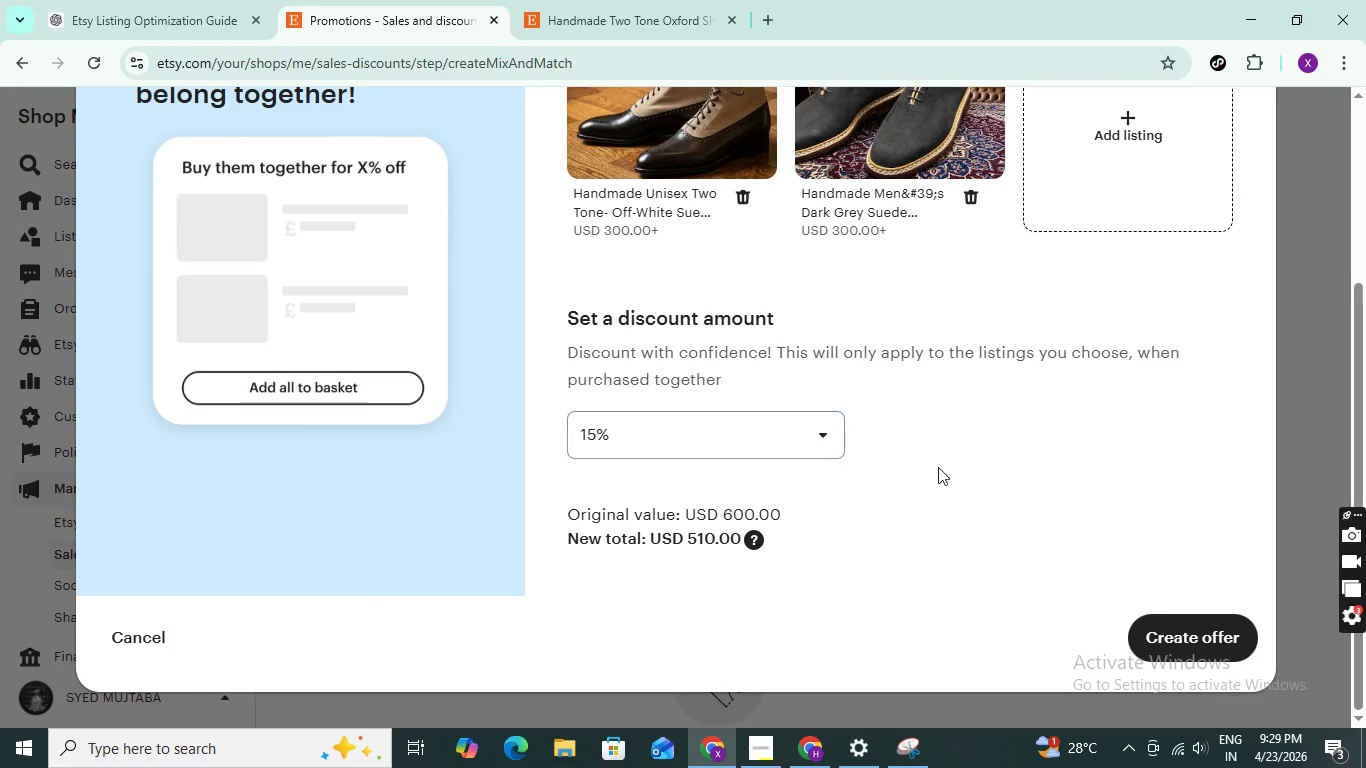 
scroll: coordinate [910, 436], scroll_direction: up, amount: 2.0
 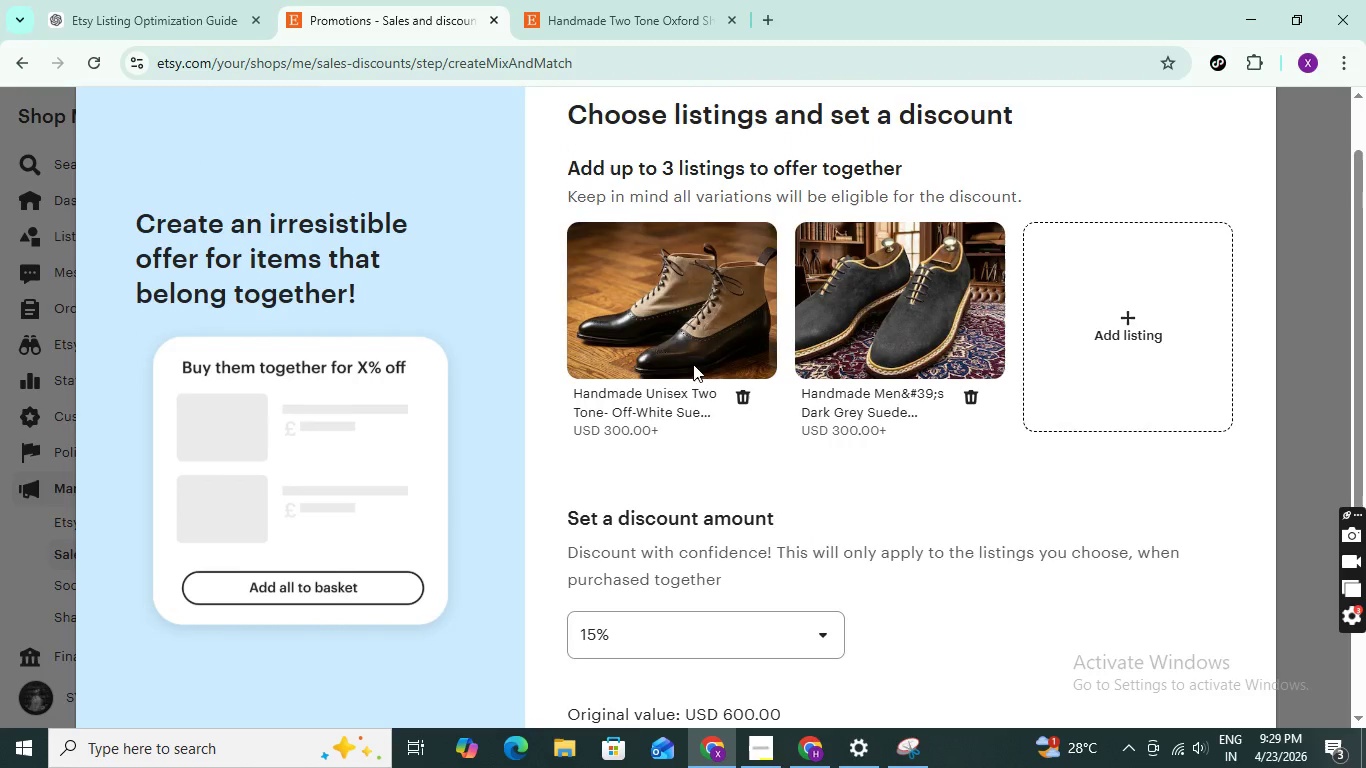 
scroll: coordinate [693, 364], scroll_direction: down, amount: 3.0
 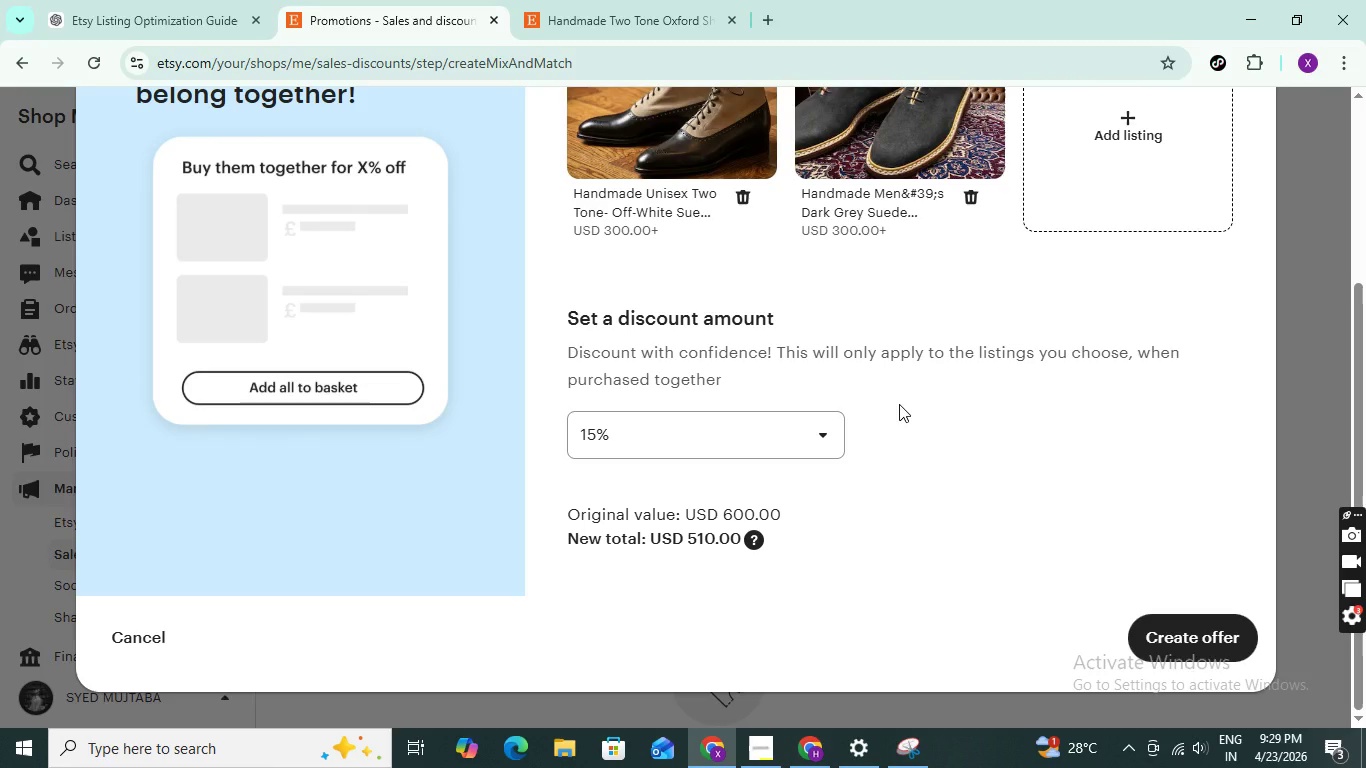 
wait(5.24)
 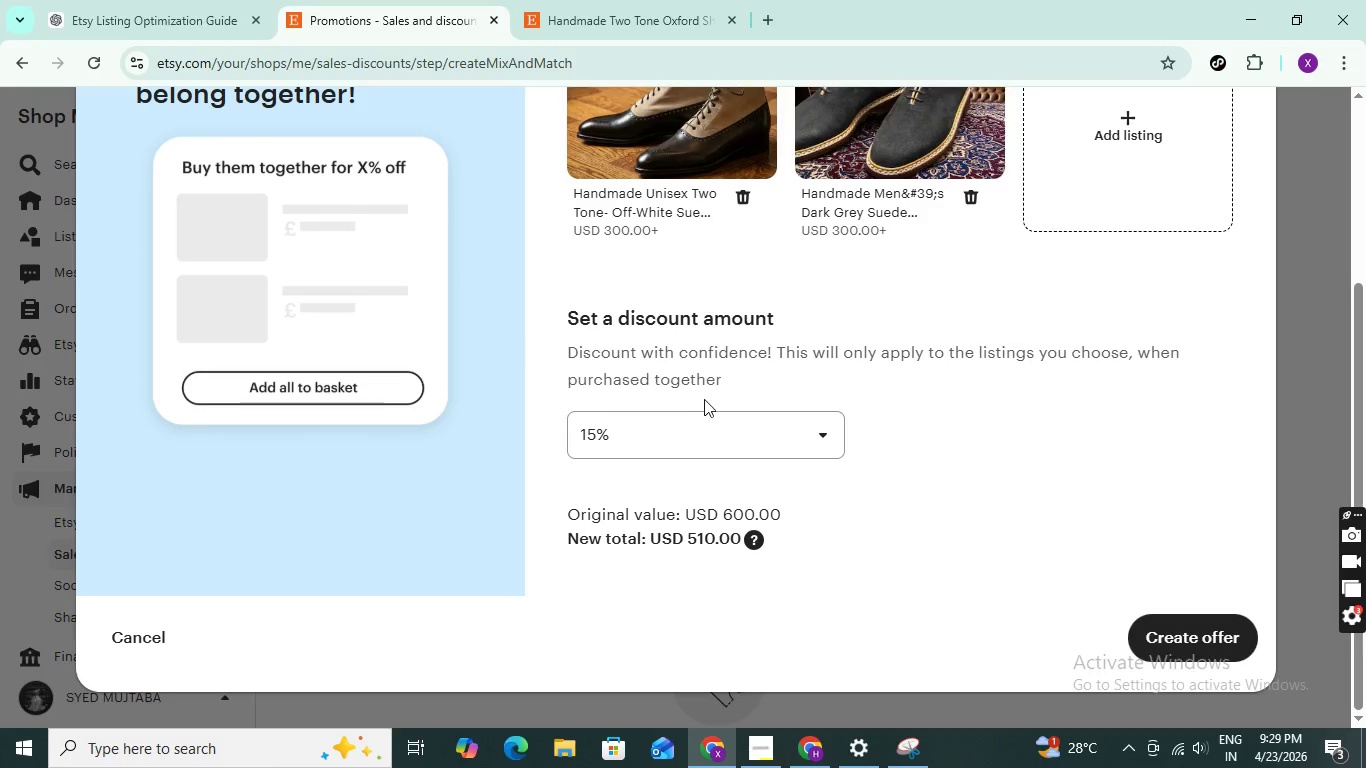 
scroll: coordinate [899, 404], scroll_direction: down, amount: 1.0
 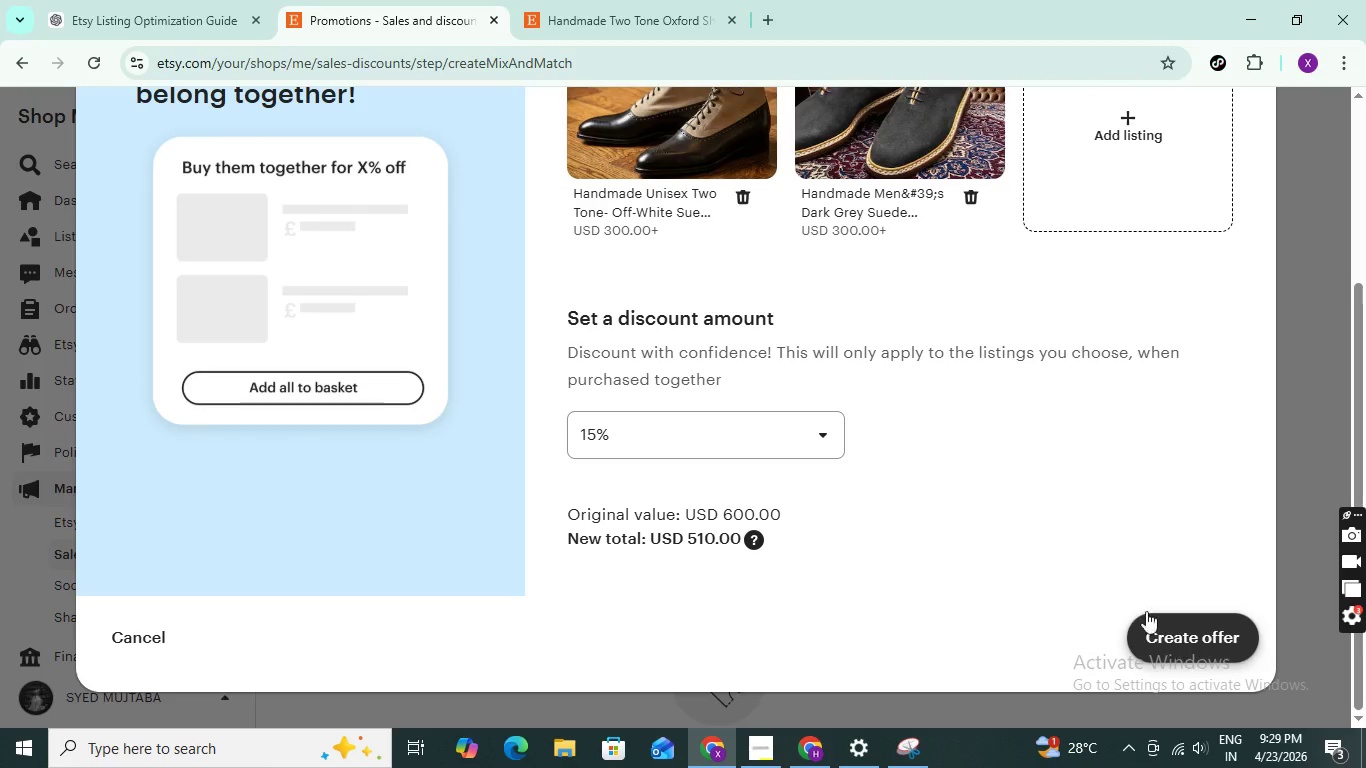 
scroll: coordinate [840, 322], scroll_direction: up, amount: 3.0
 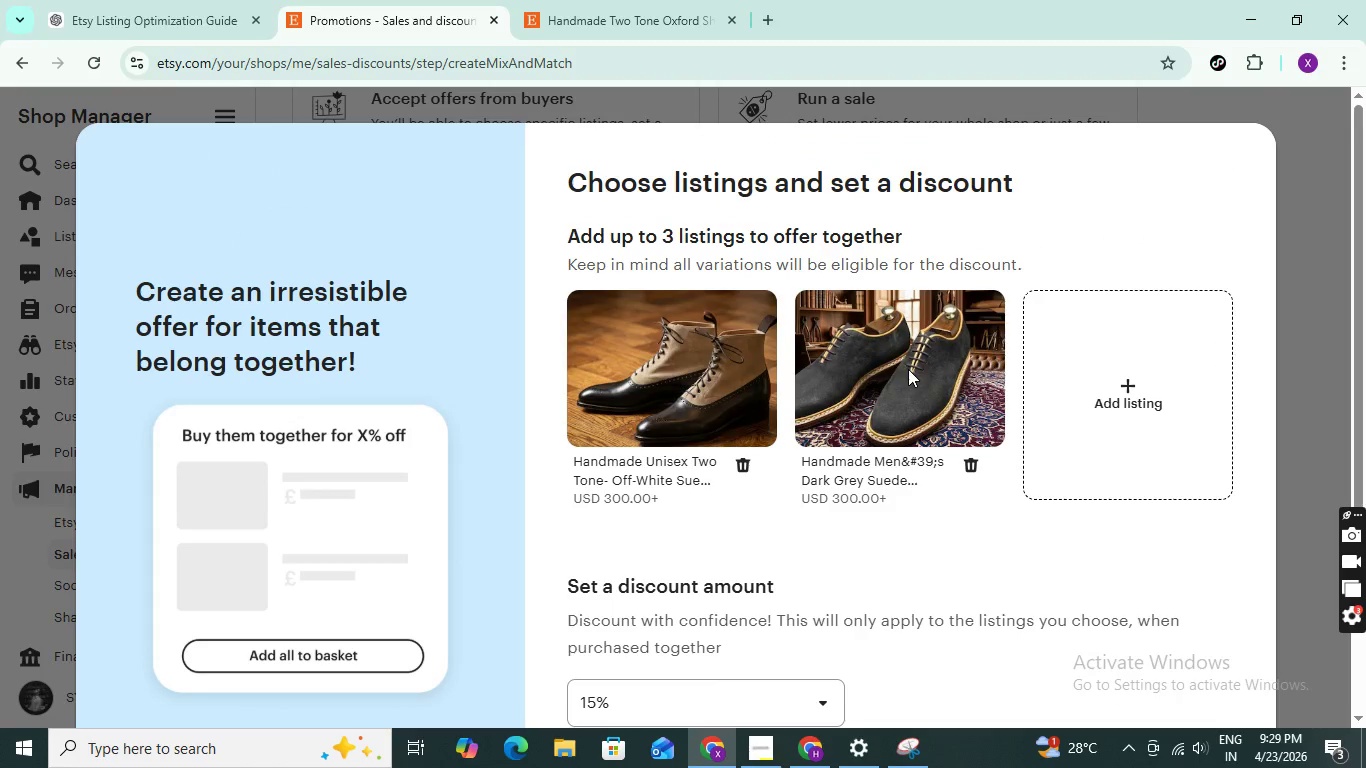 
scroll: coordinate [888, 375], scroll_direction: down, amount: 3.0
 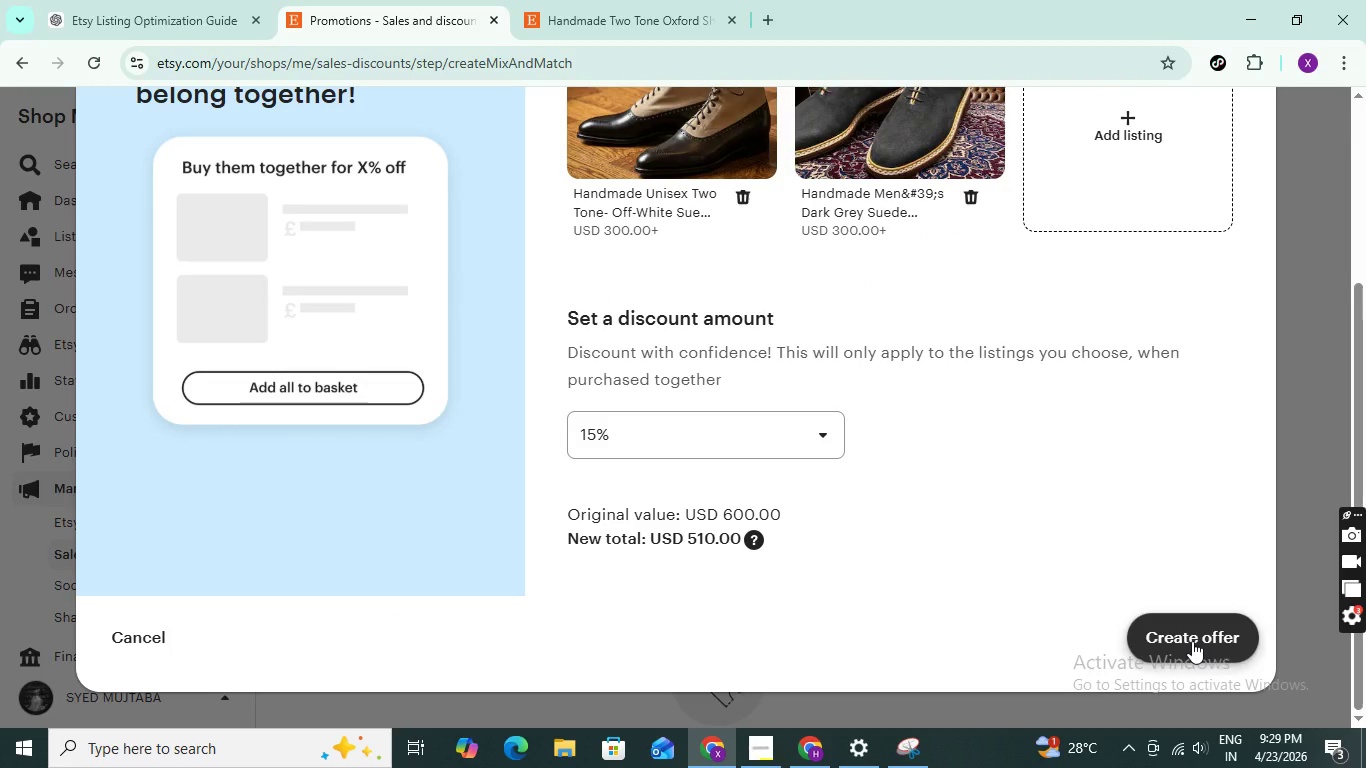 
left_click([1192, 641])
 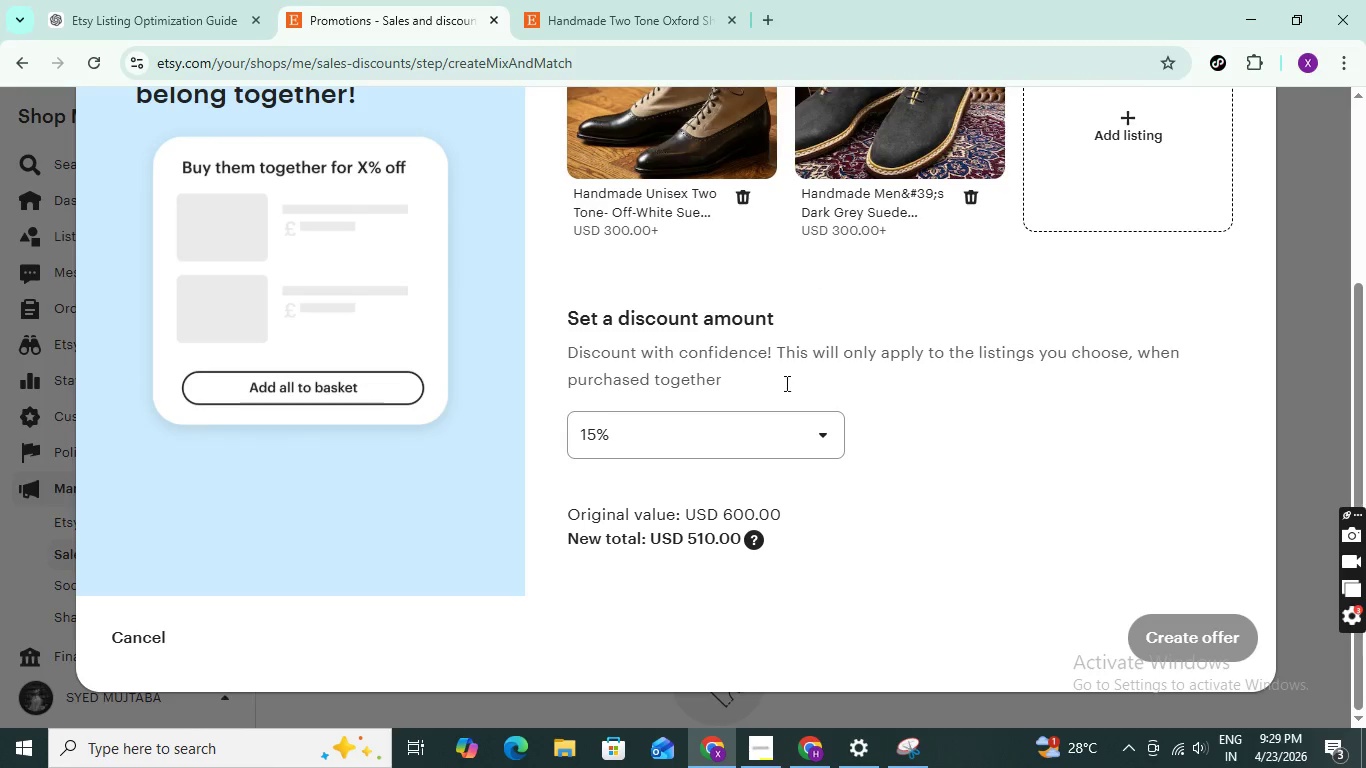 
wait(6.41)
 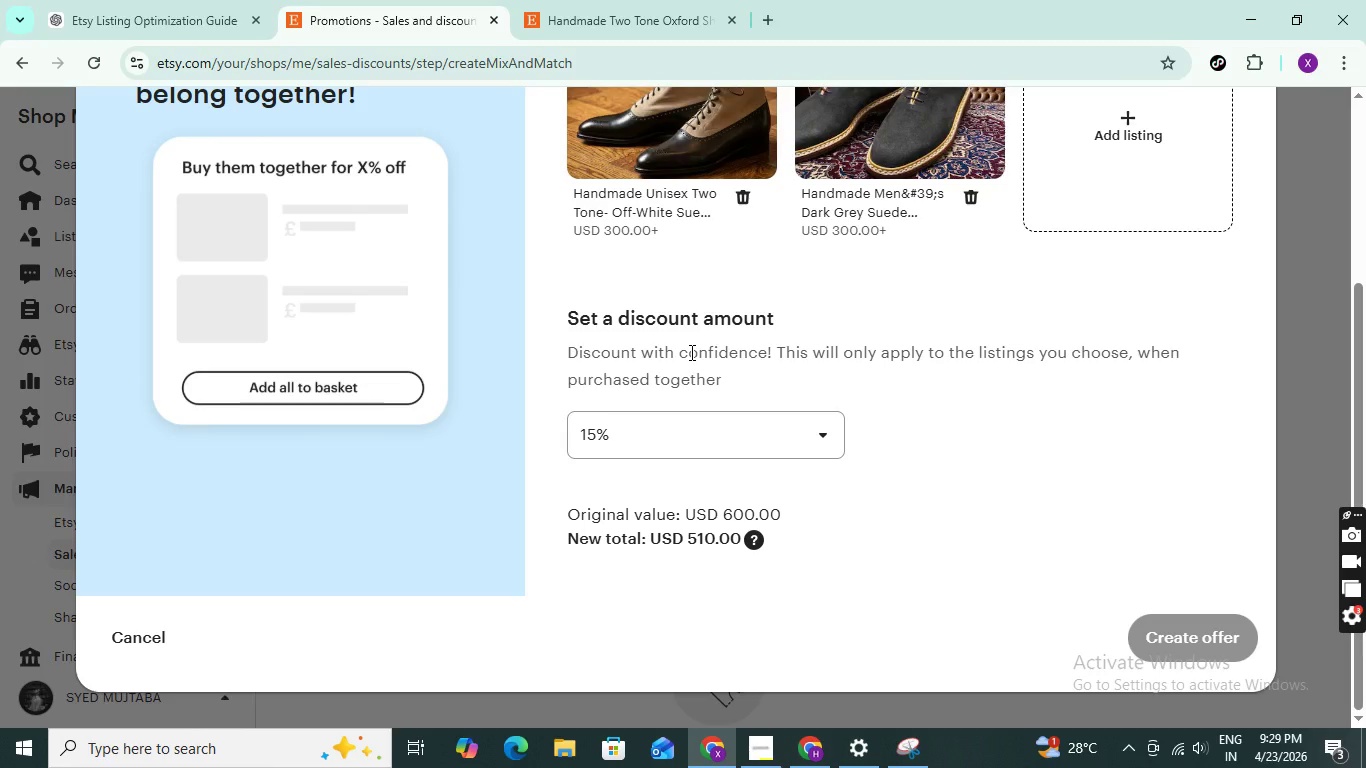 
left_click([685, 598])
 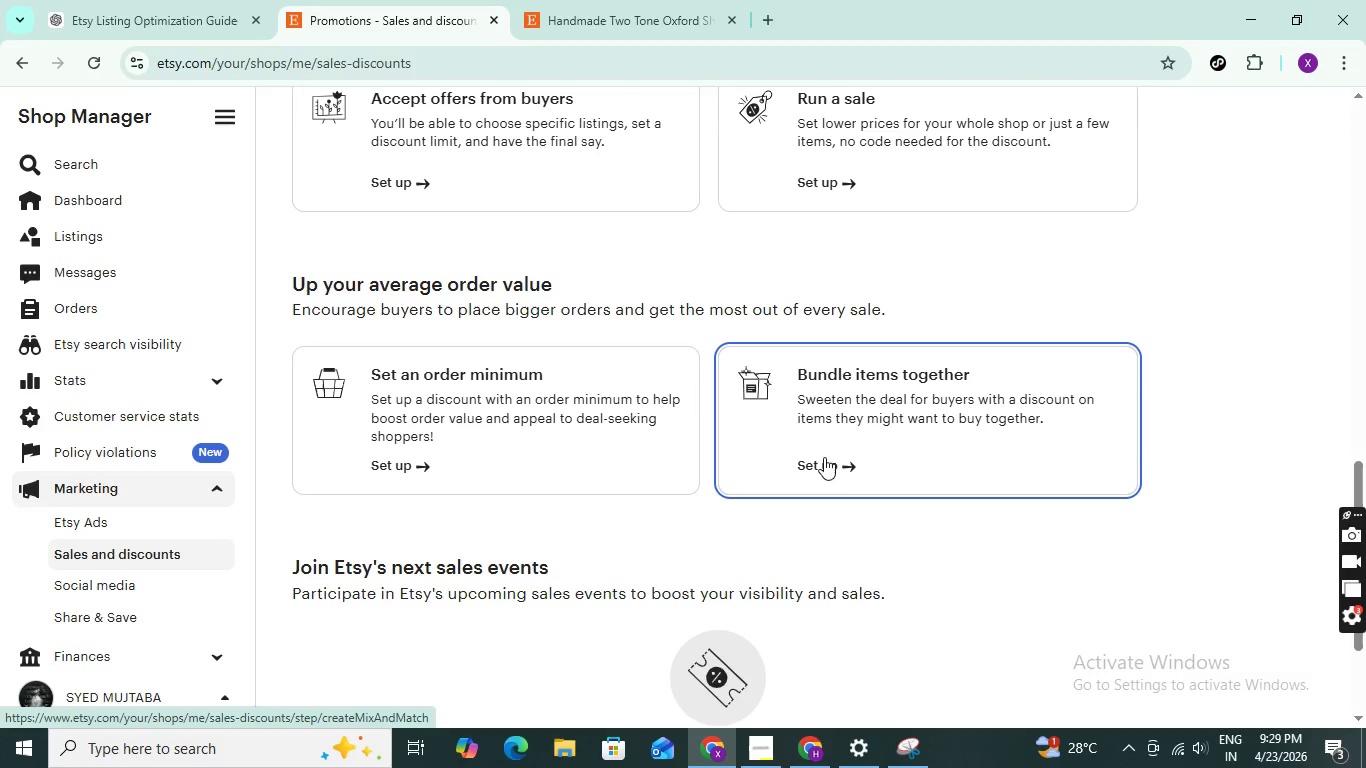 
left_click([835, 431])
 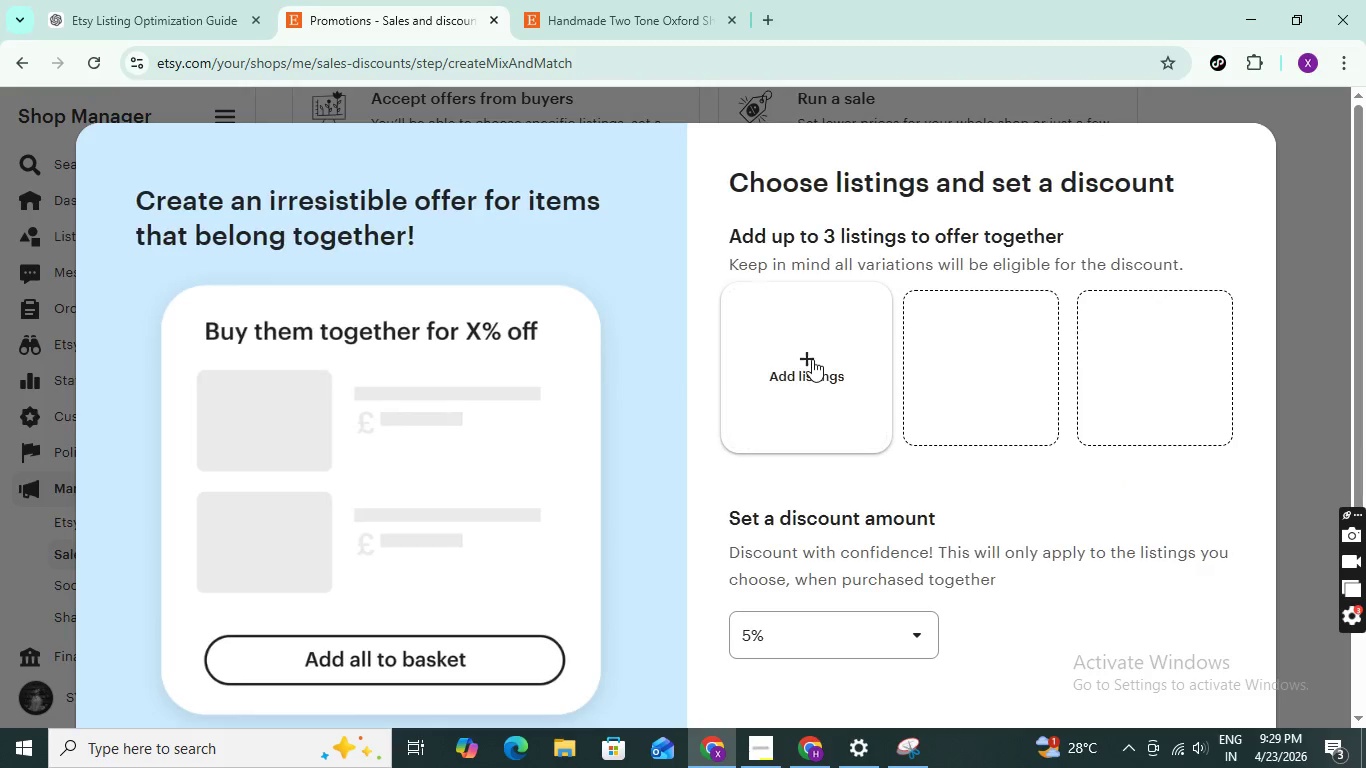 
left_click([812, 359])
 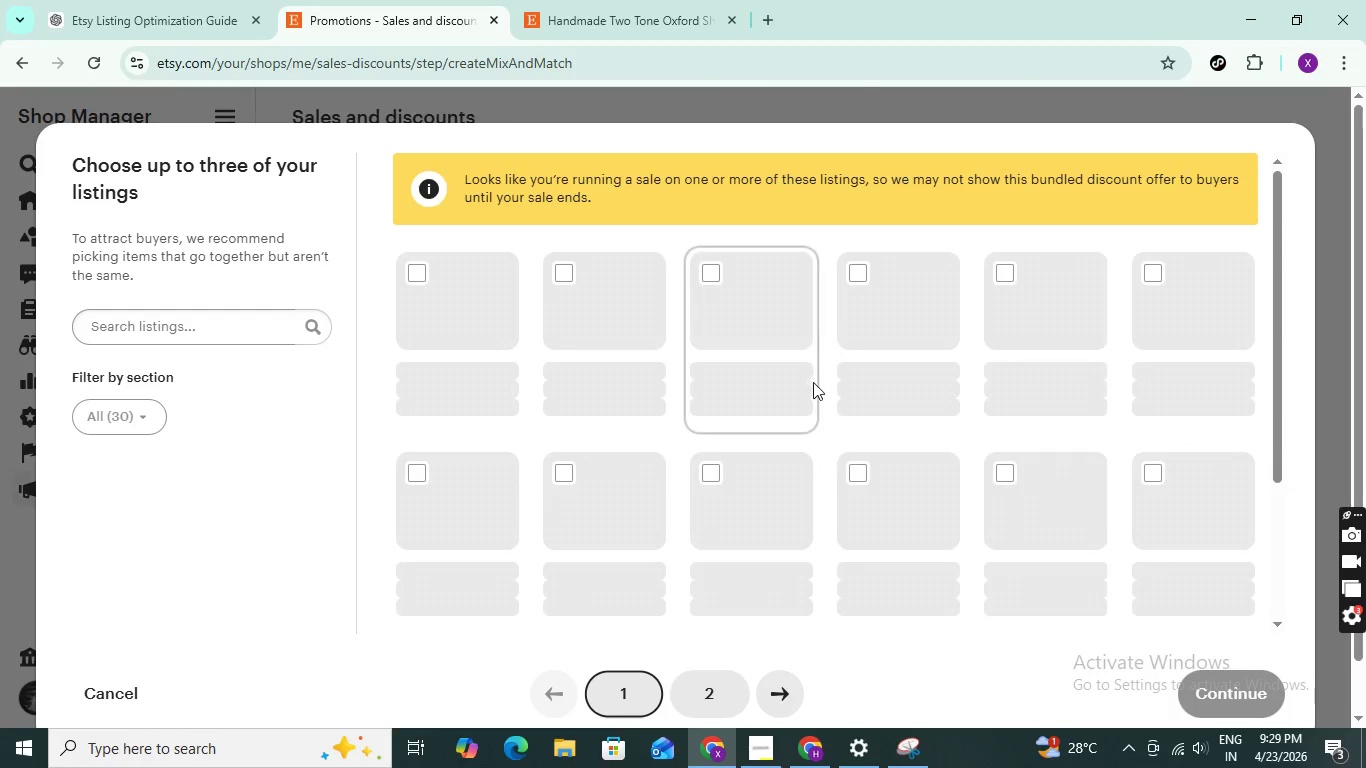 
scroll: coordinate [860, 467], scroll_direction: down, amount: 8.0
 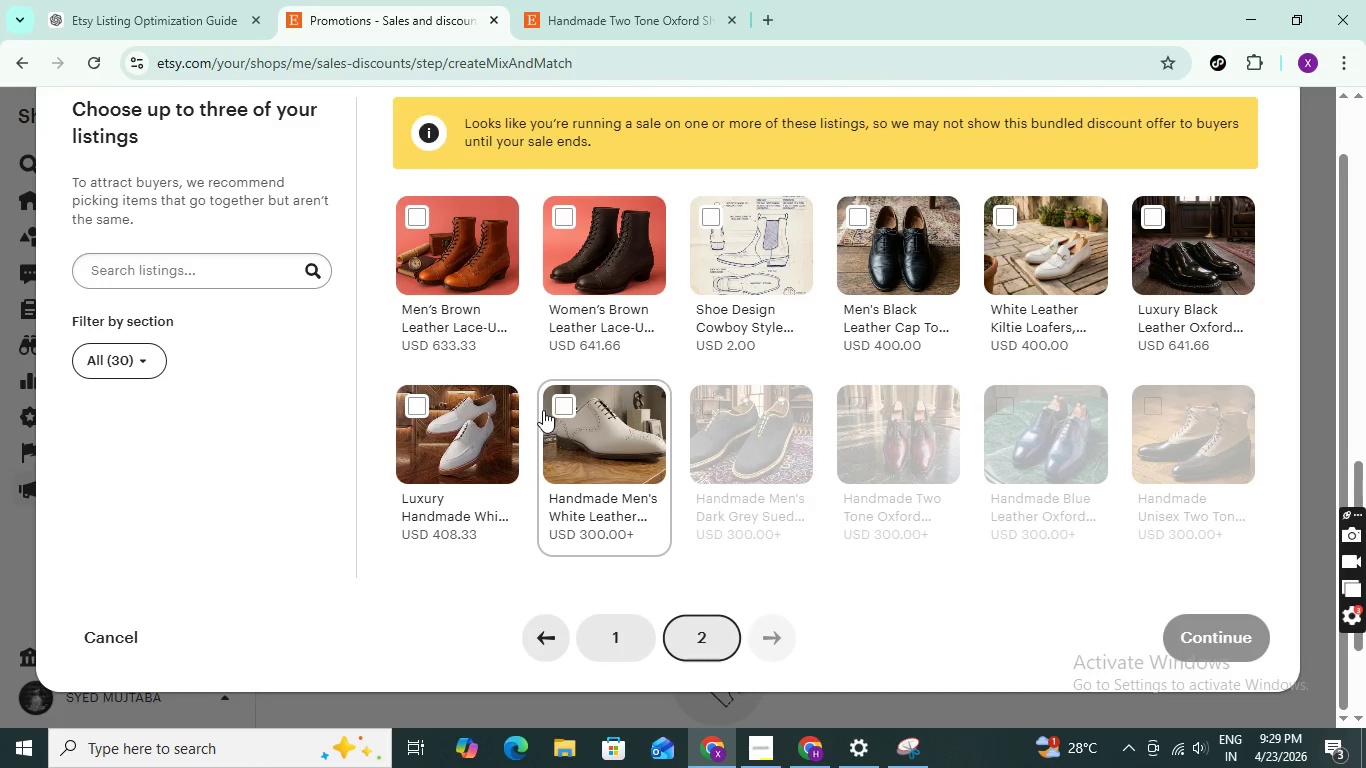 
left_click([558, 407])
 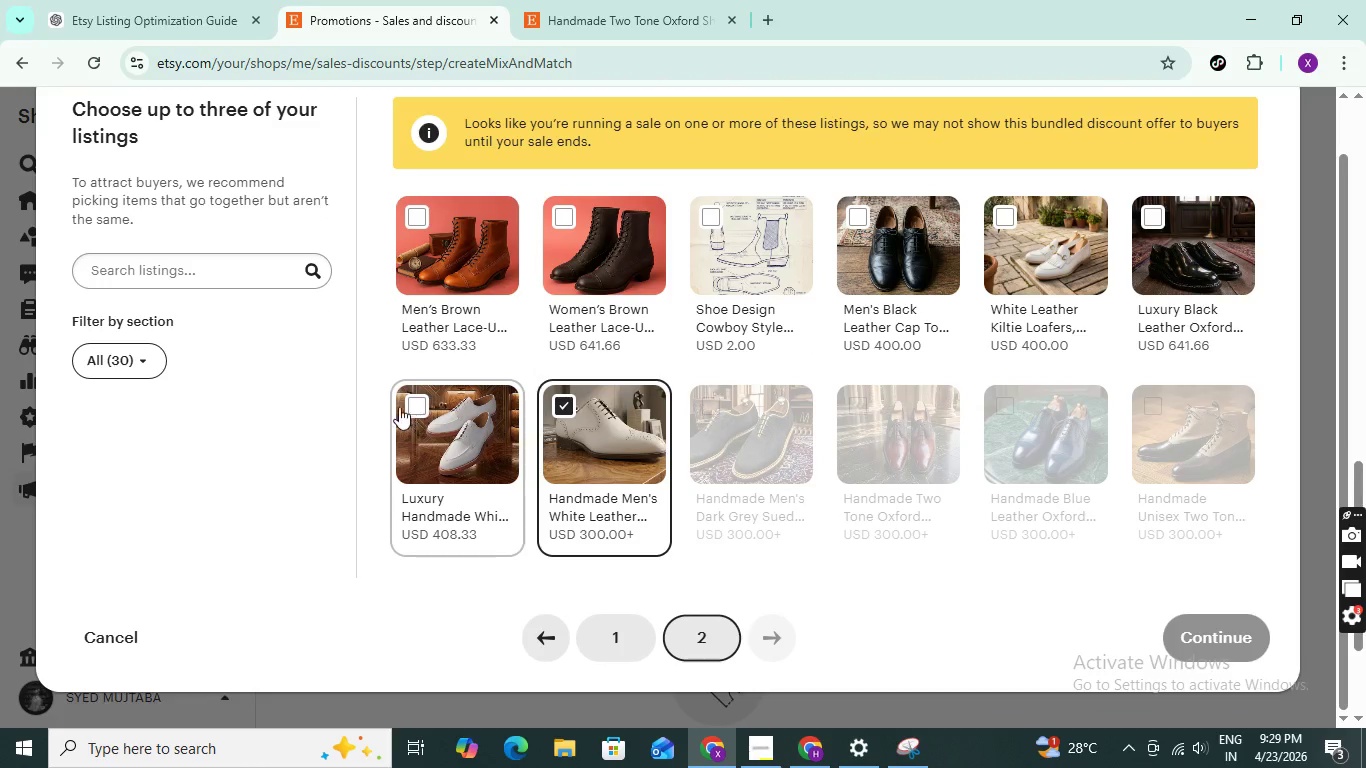 
left_click([410, 402])
 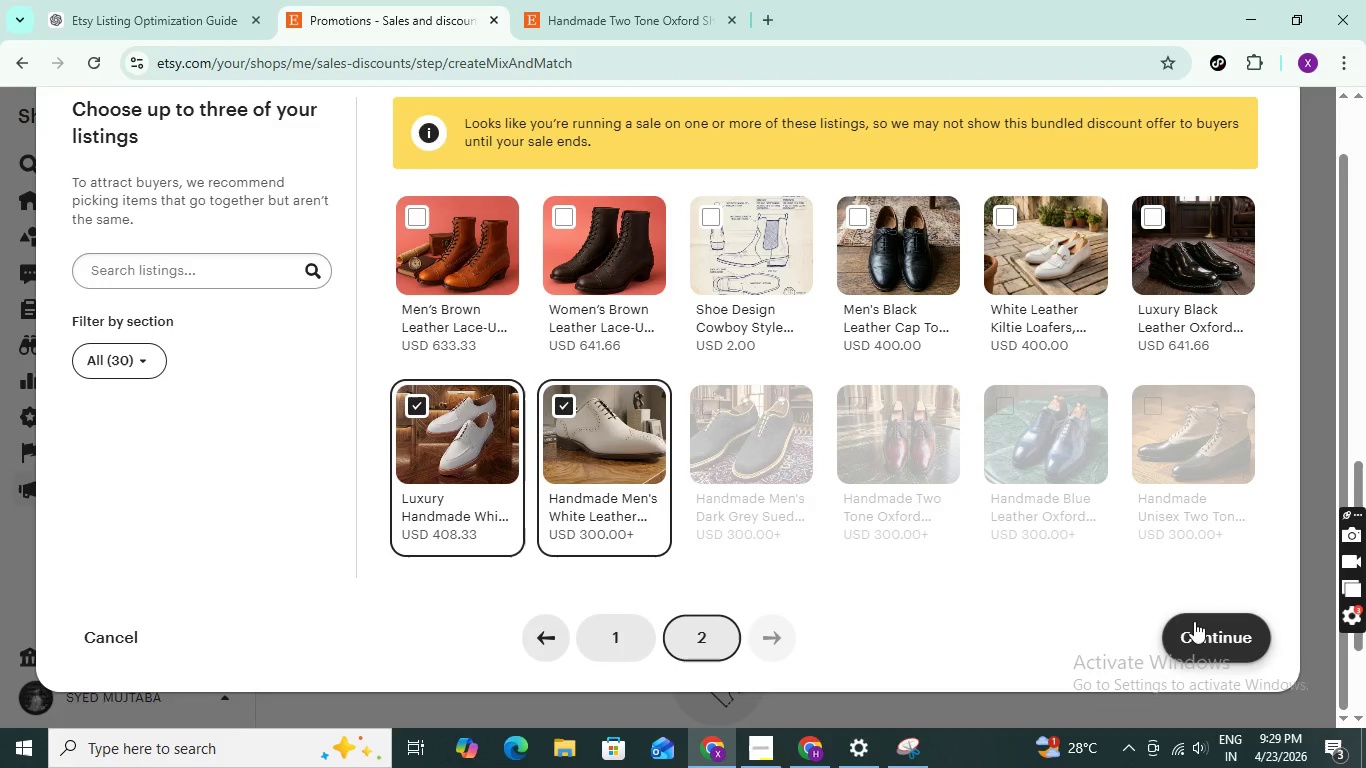 
left_click_drag(start_coordinate=[1195, 629], to_coordinate=[1190, 629])
 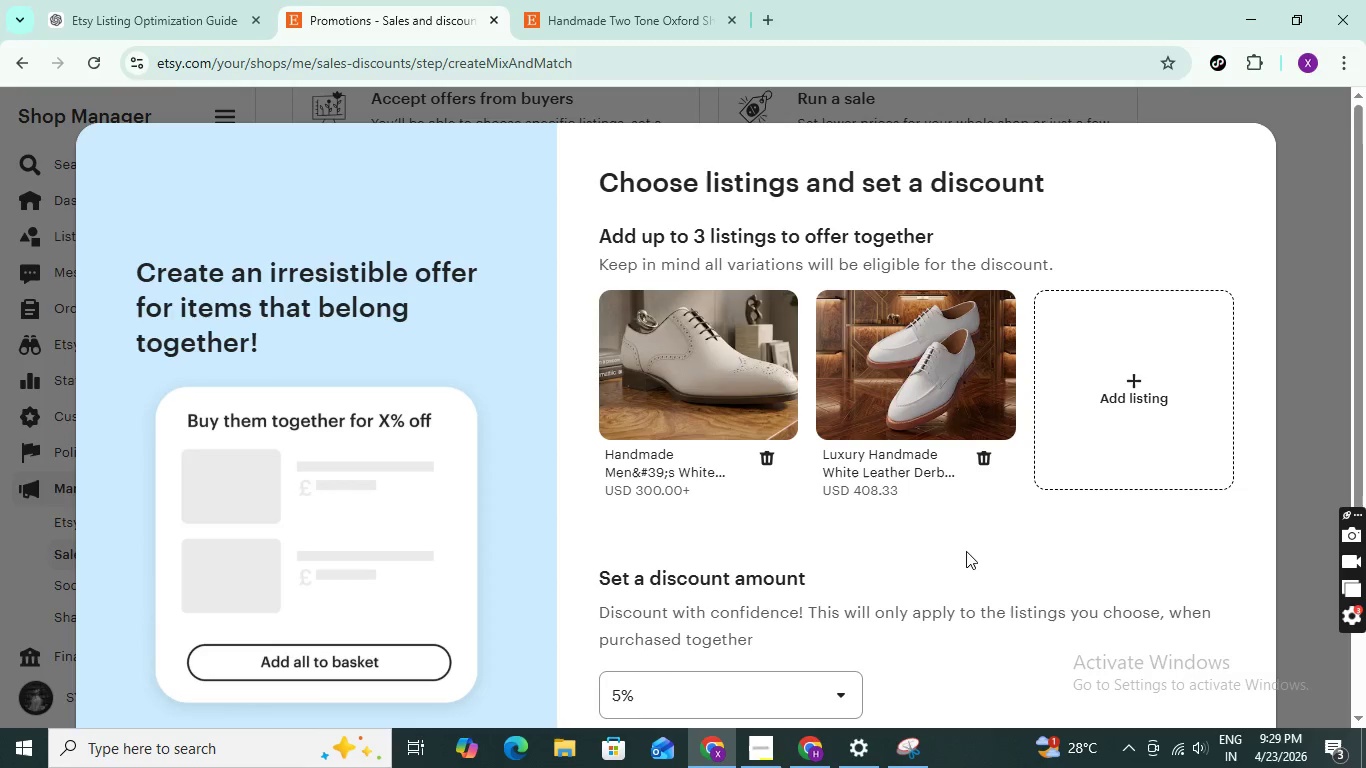 
scroll: coordinate [939, 517], scroll_direction: down, amount: 3.0
 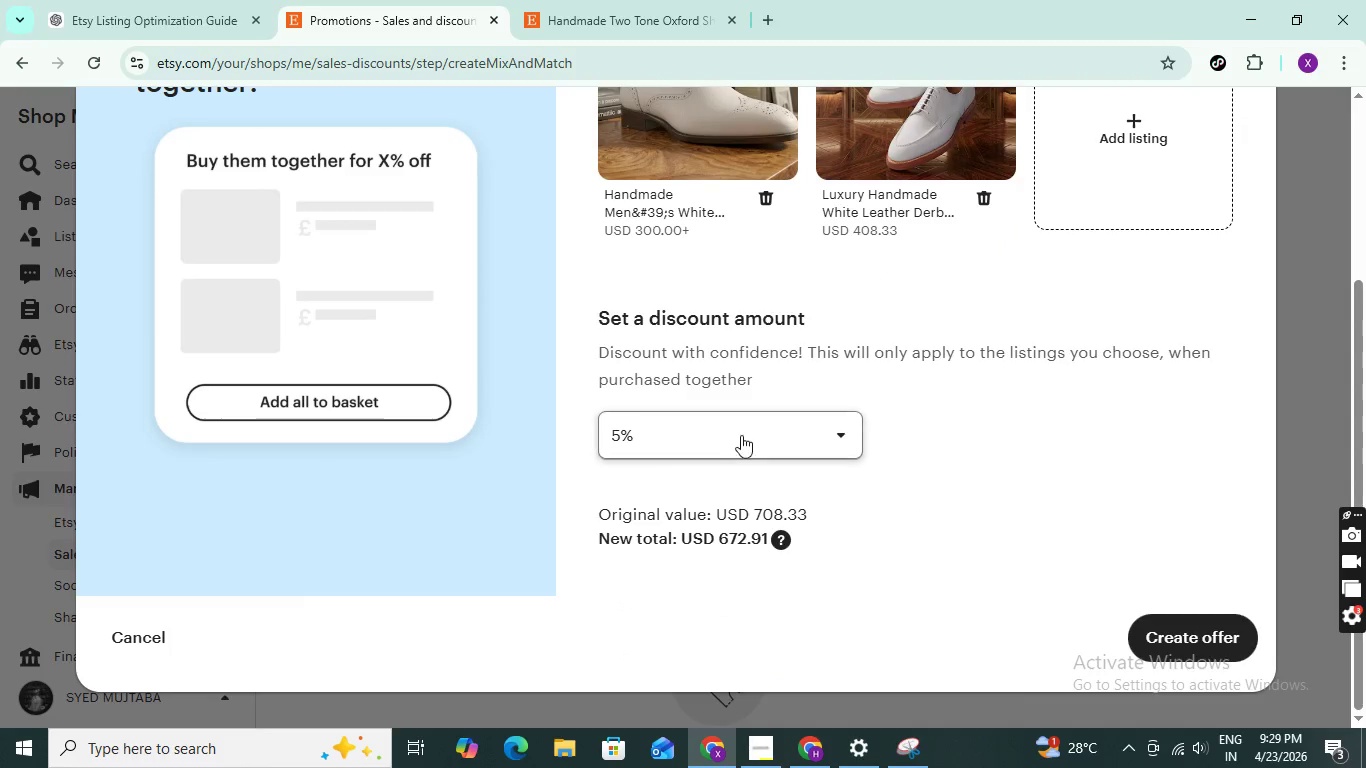 
left_click([741, 435])
 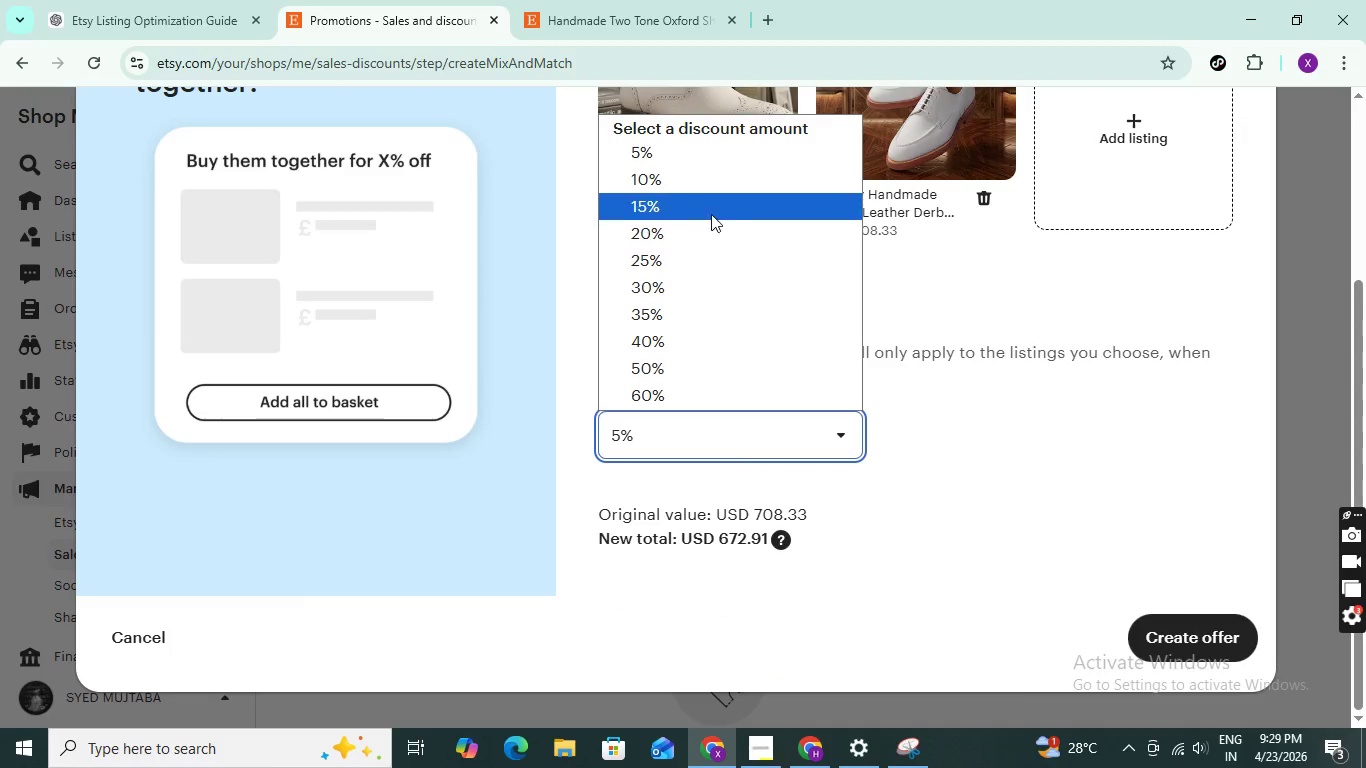 
left_click([708, 212])
 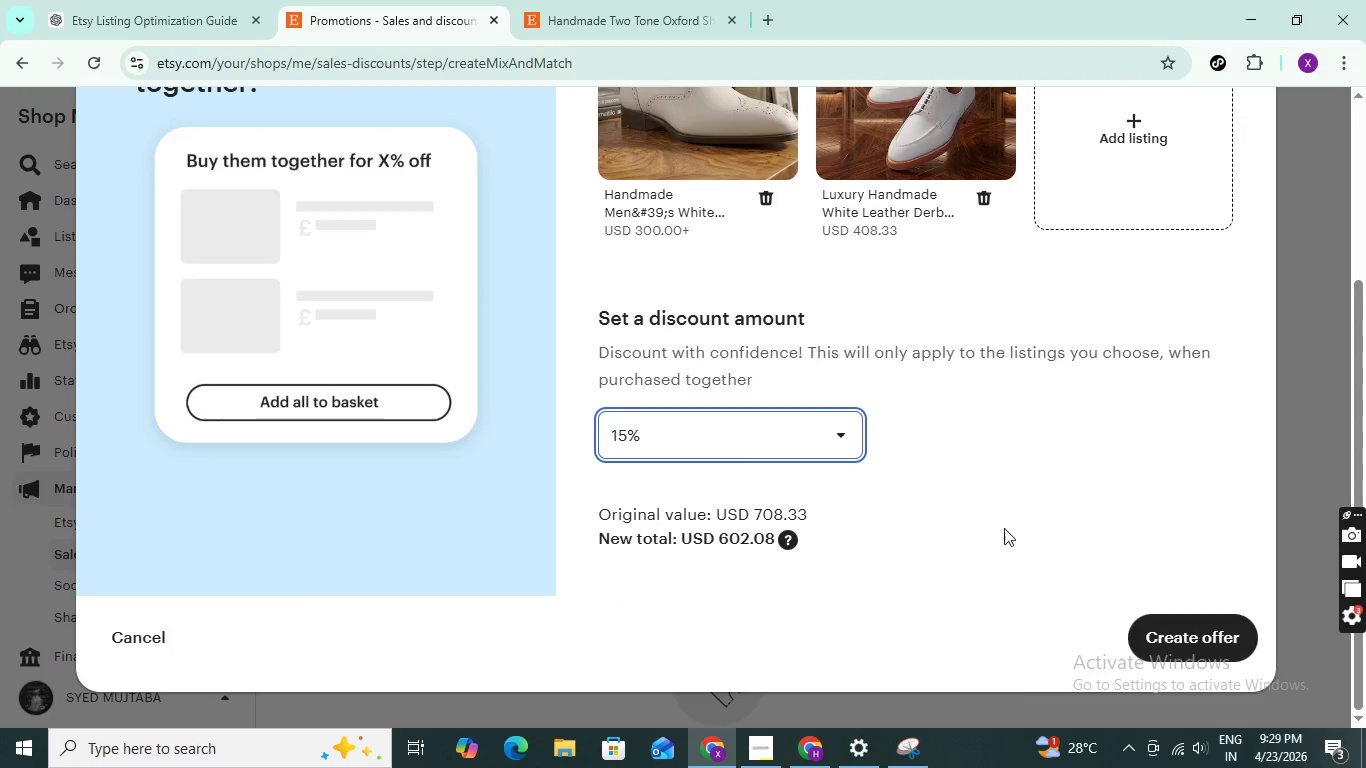 
left_click([999, 520])
 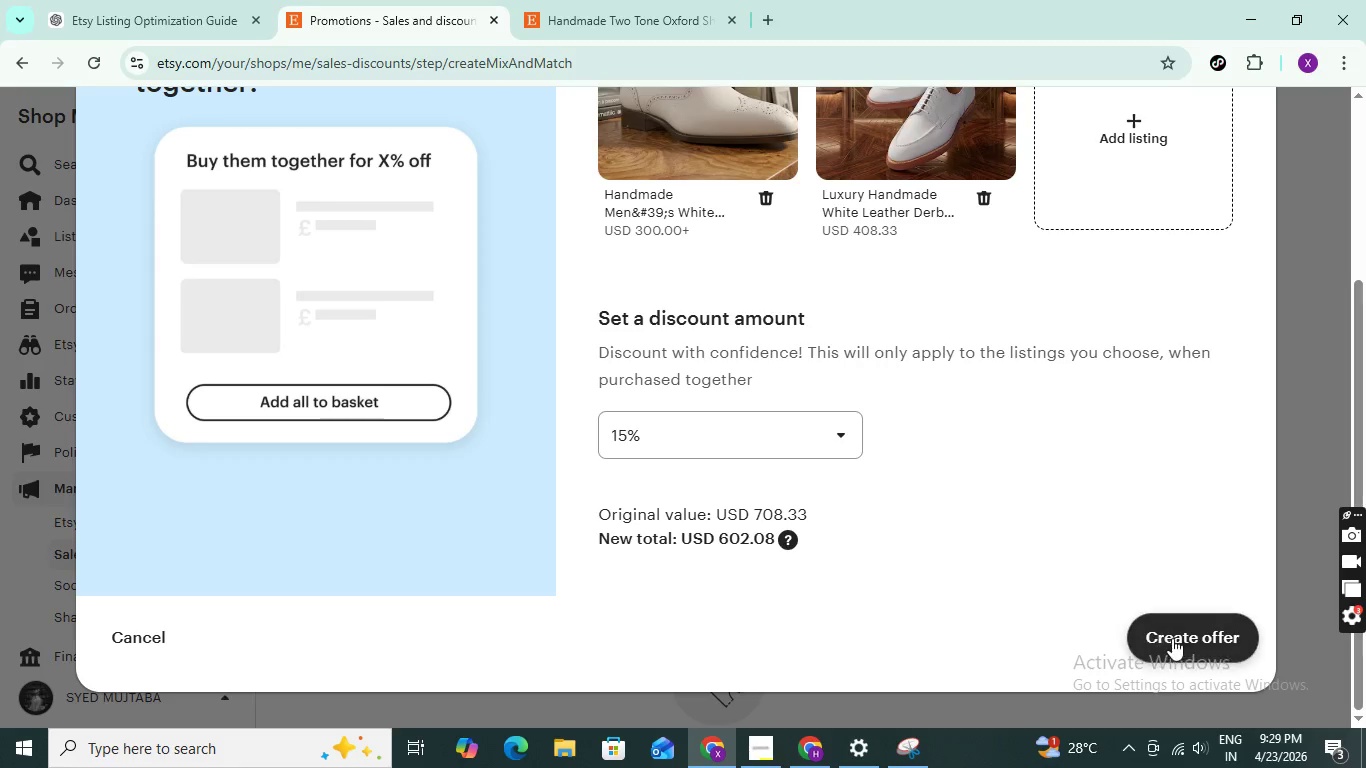 
left_click([1187, 640])
 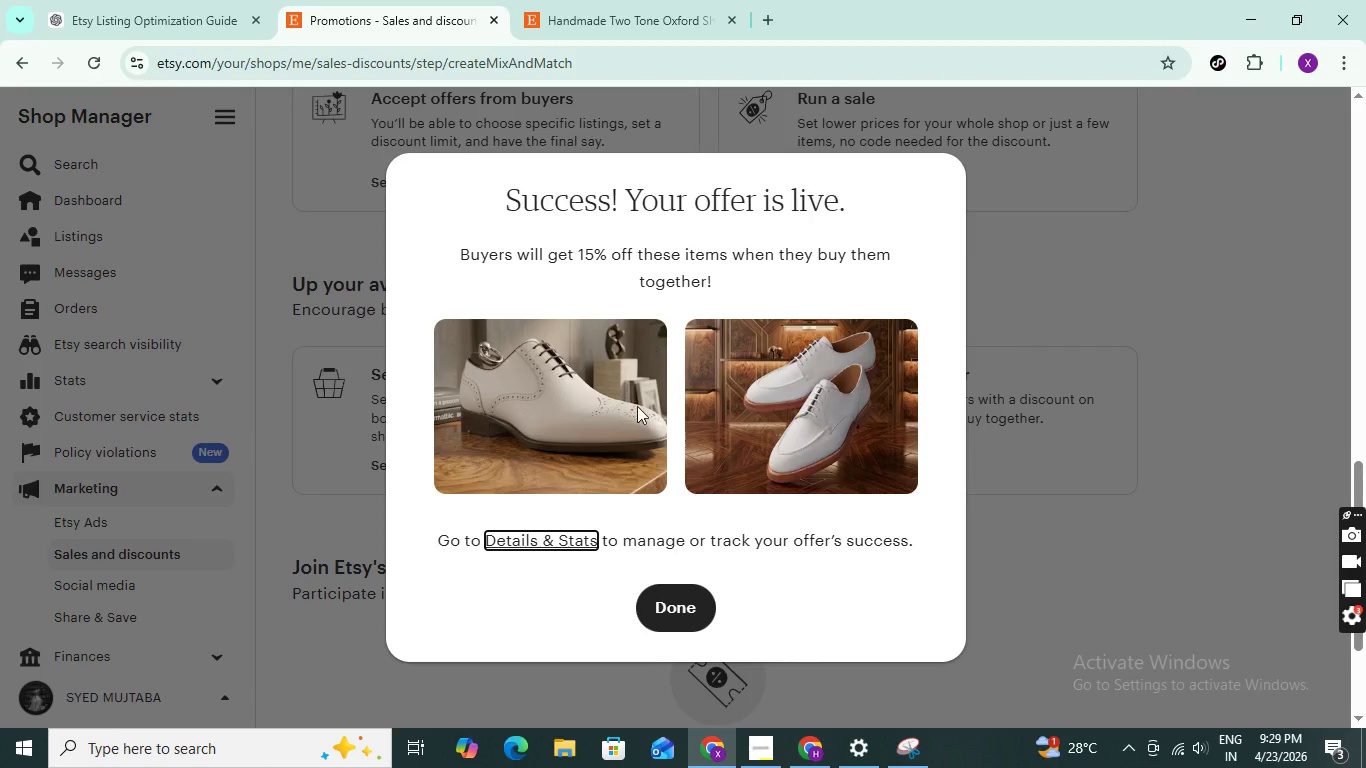 
wait(6.02)
 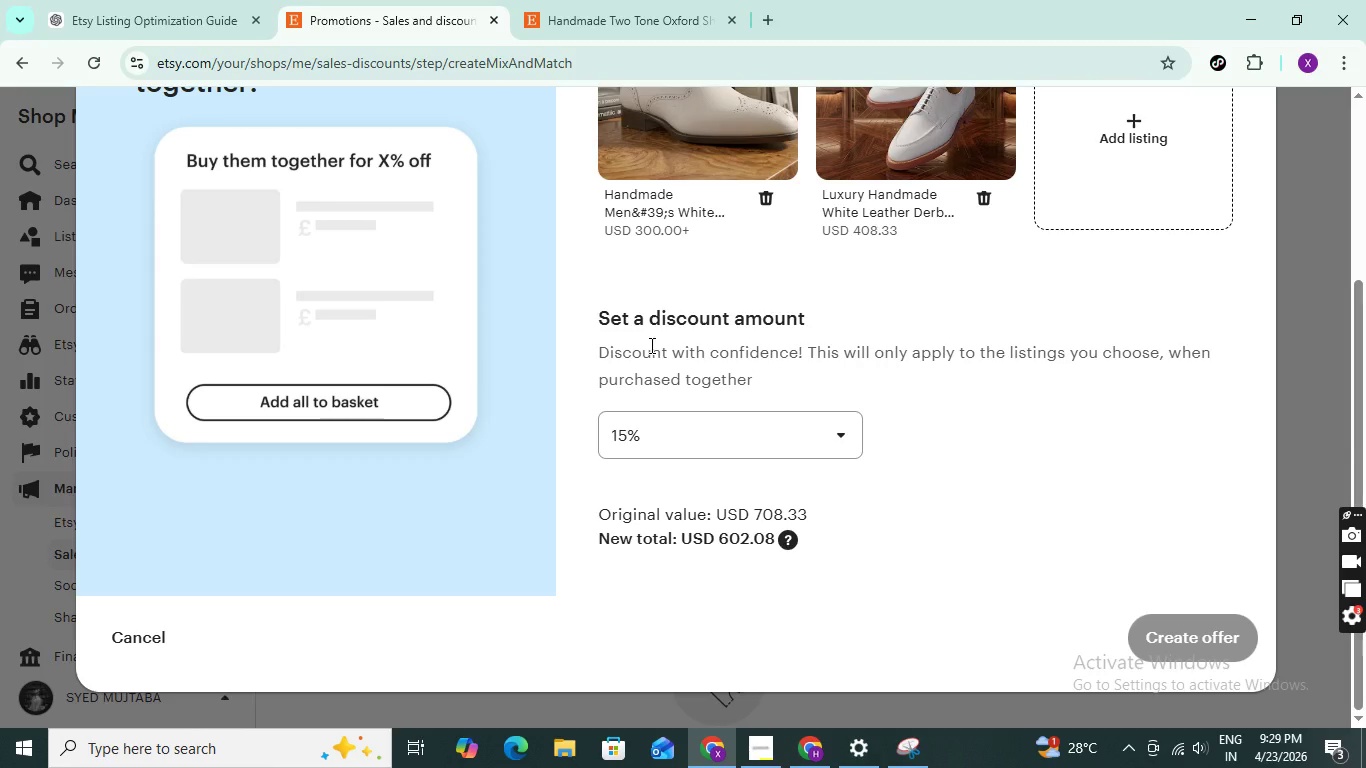 
scroll: coordinate [542, 462], scroll_direction: up, amount: 6.0
 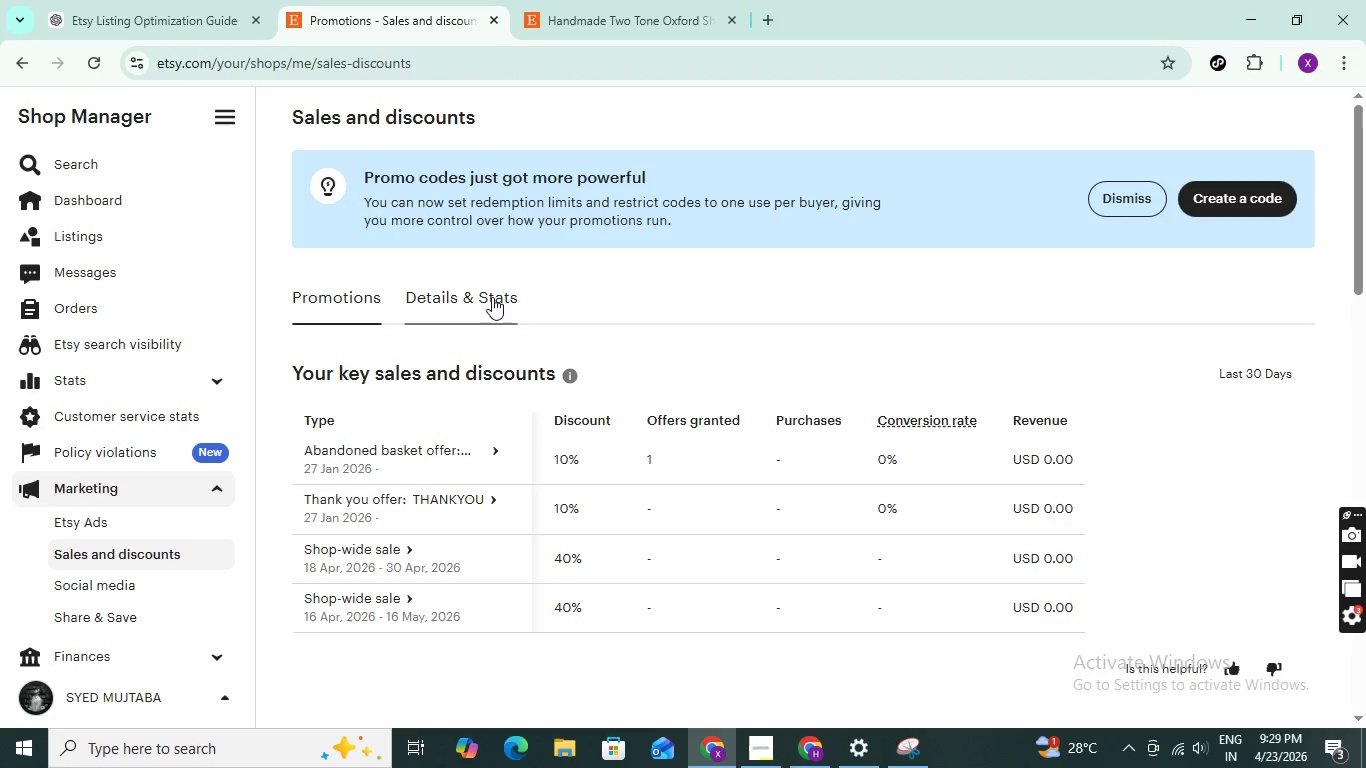 
left_click([489, 299])
 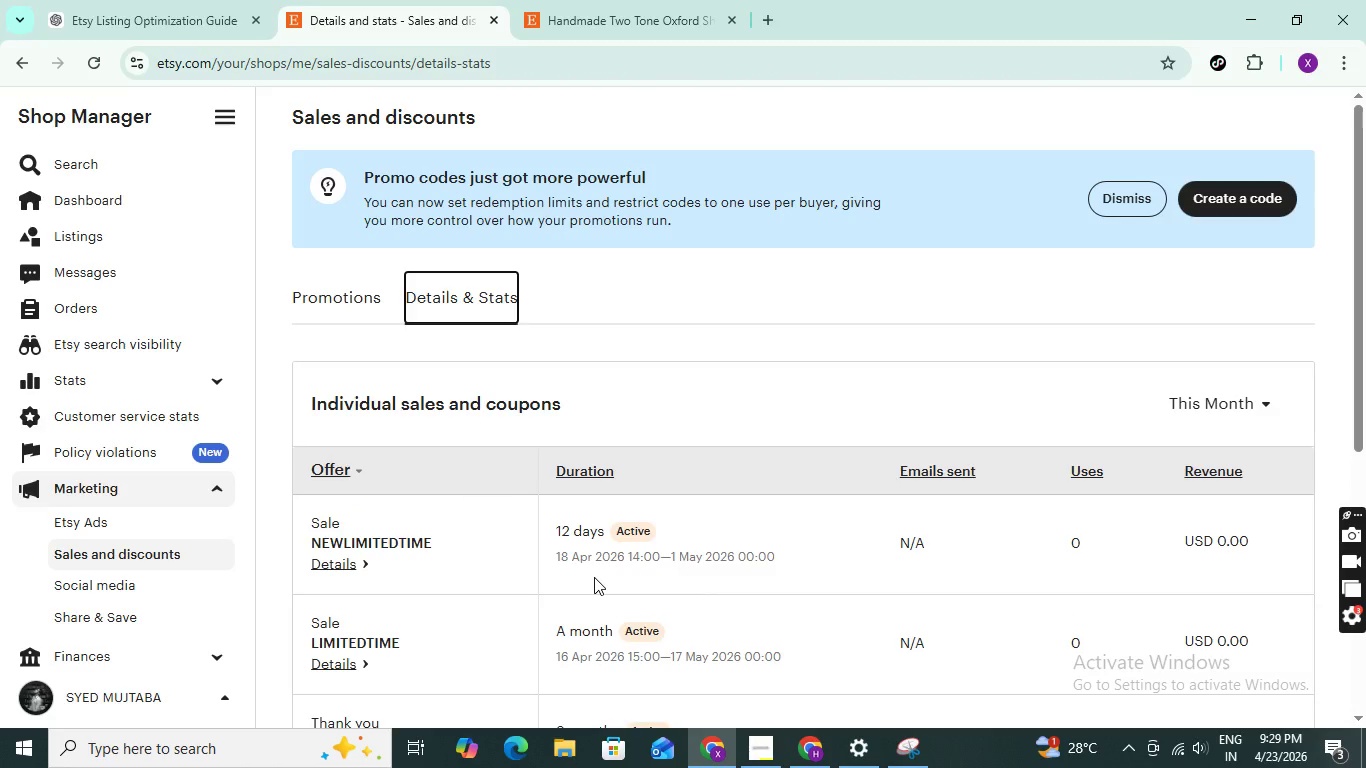 
scroll: coordinate [597, 577], scroll_direction: down, amount: 8.0
 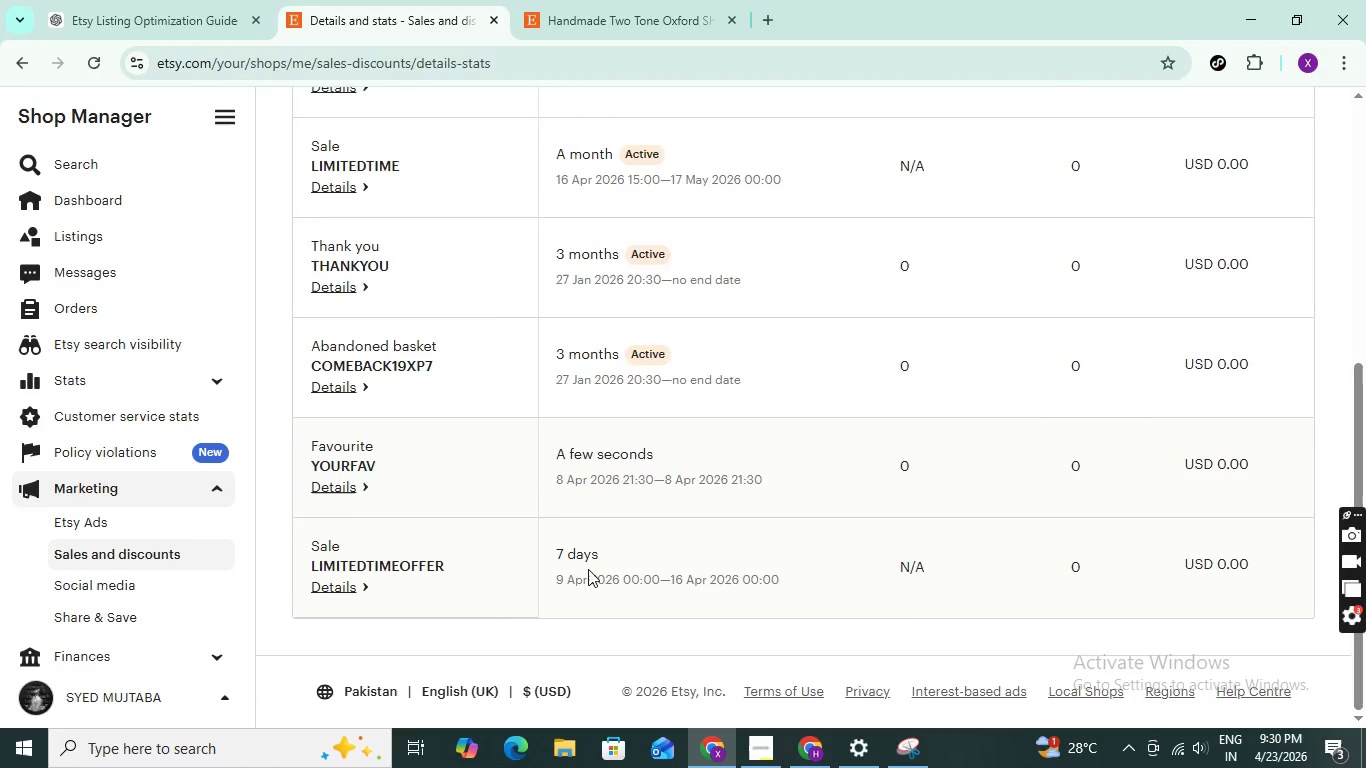 
scroll: coordinate [586, 566], scroll_direction: up, amount: 5.0
 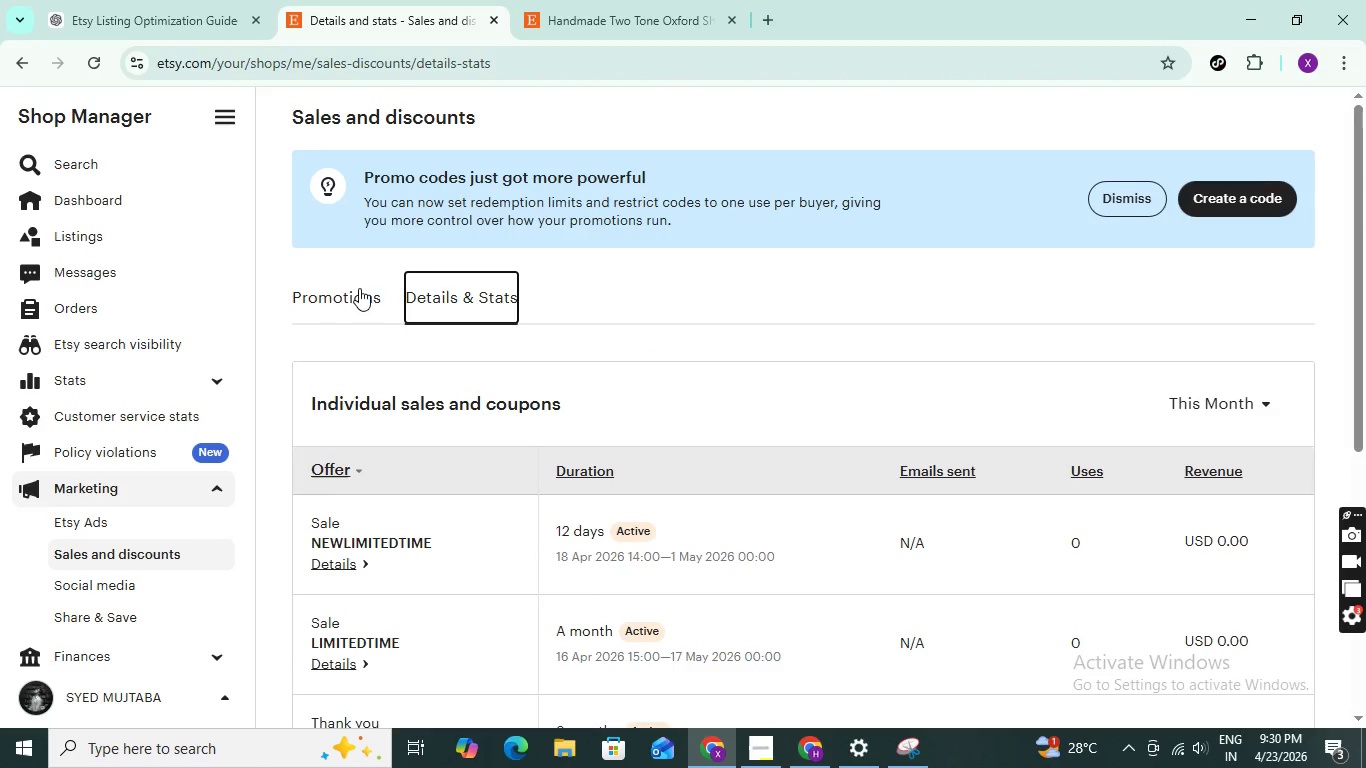 
left_click([361, 284])
 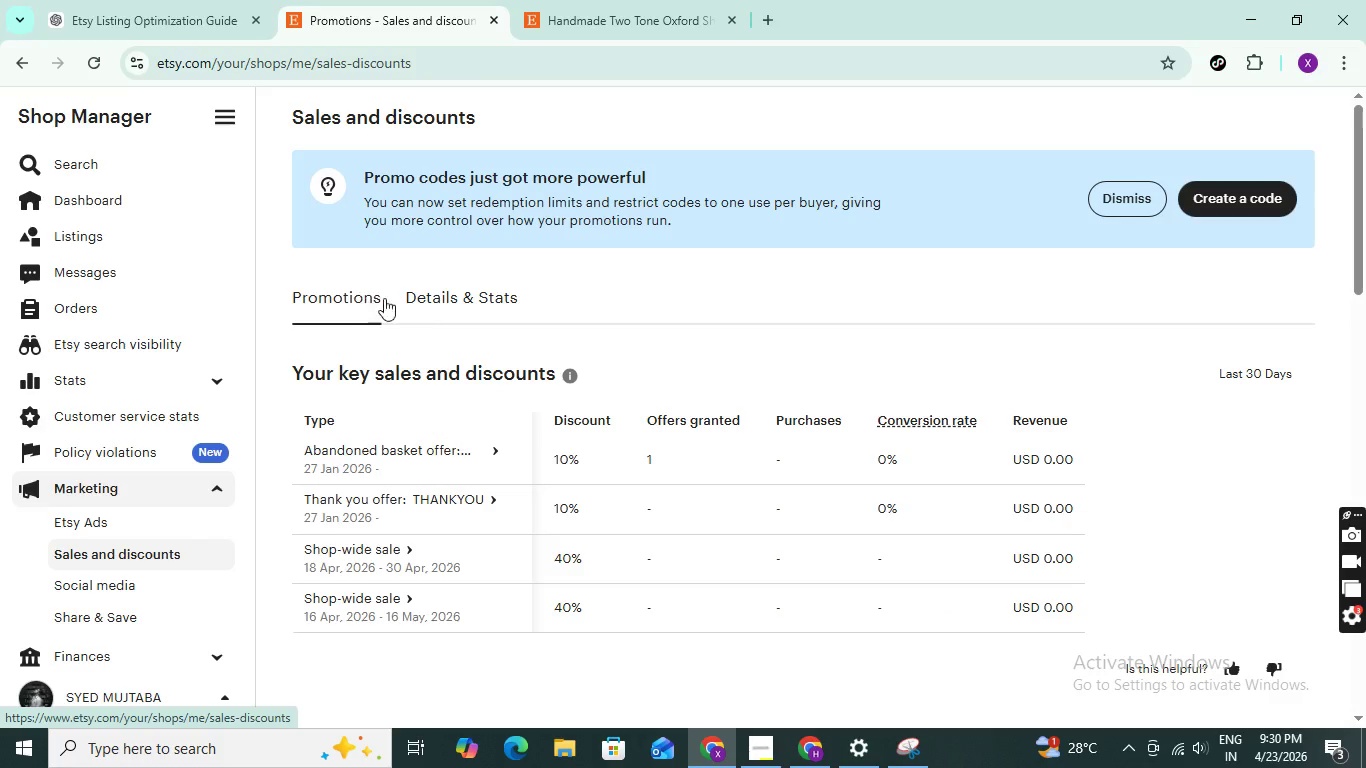 
scroll: coordinate [882, 527], scroll_direction: down, amount: 11.0
 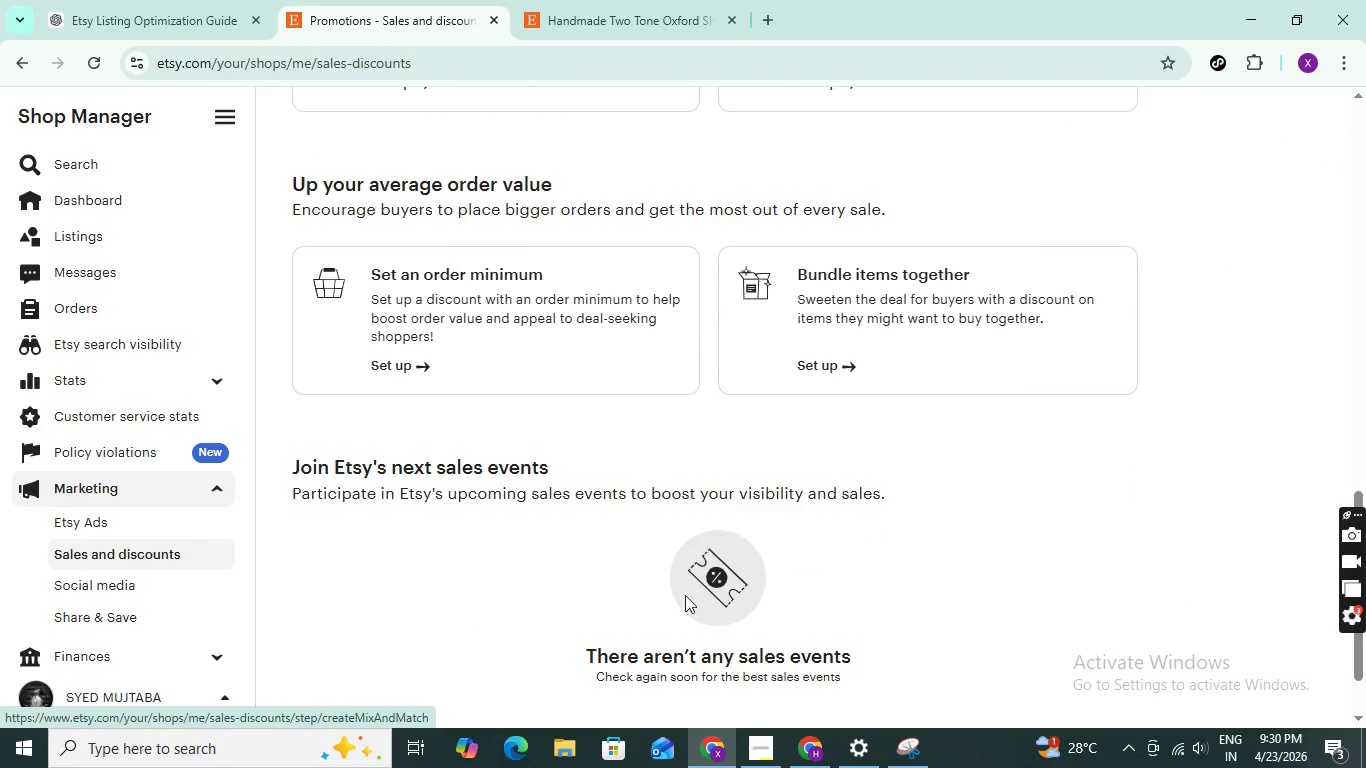 
scroll: coordinate [684, 597], scroll_direction: down, amount: 2.0
 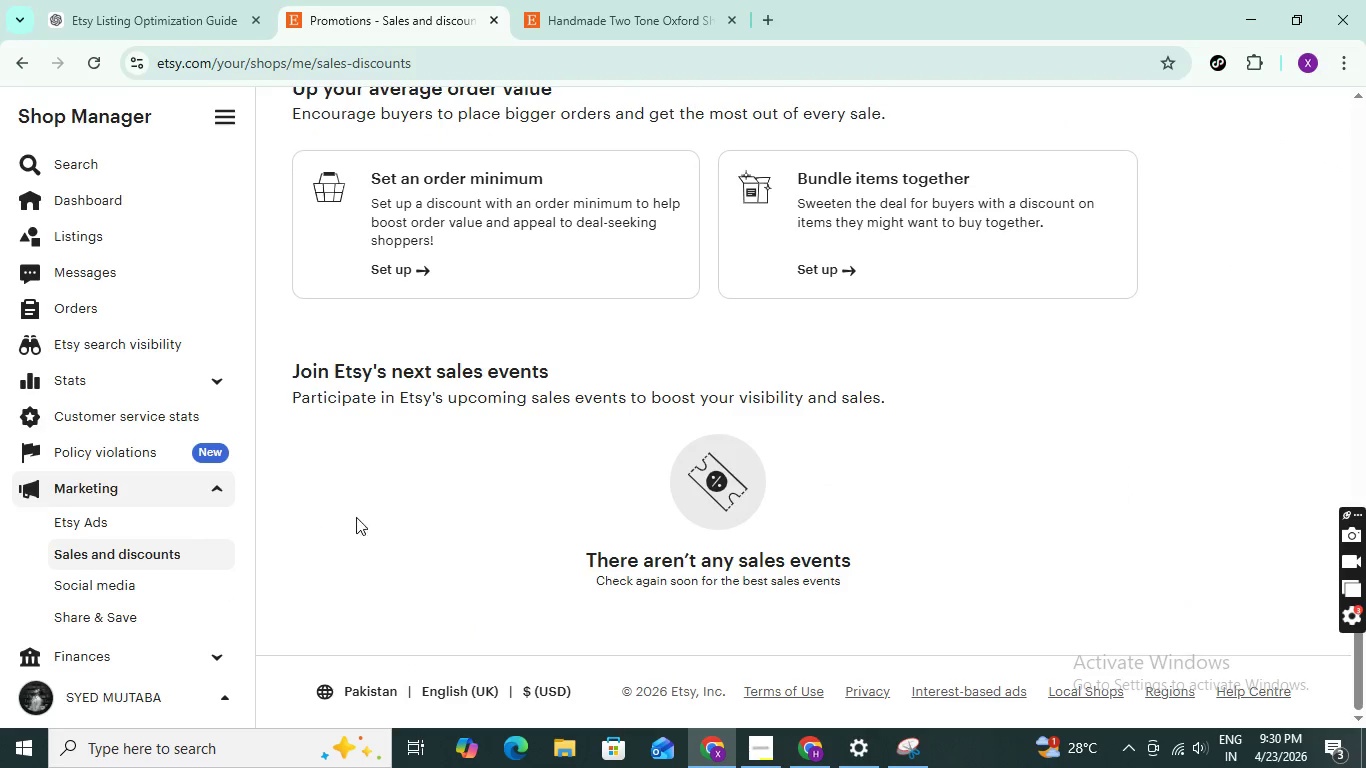 
scroll: coordinate [691, 425], scroll_direction: up, amount: 9.0
 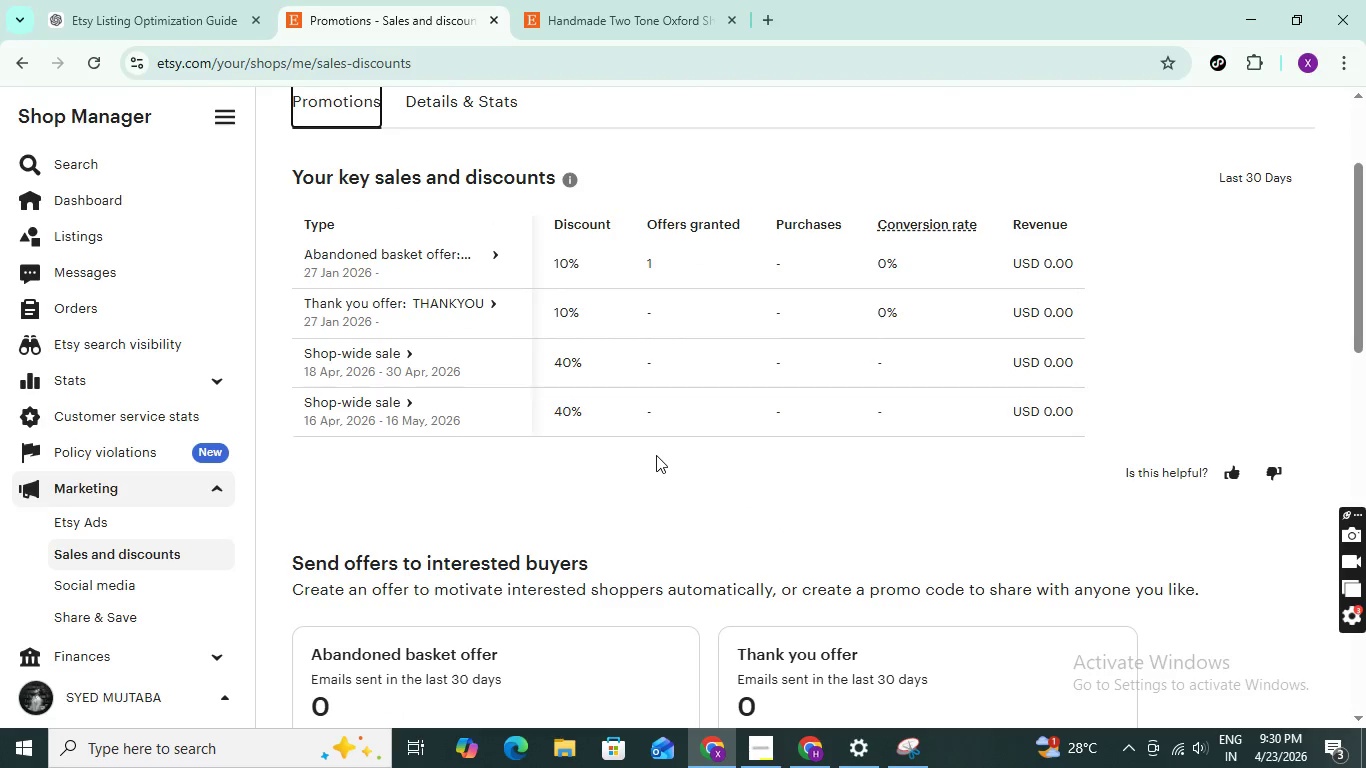 
scroll: coordinate [701, 481], scroll_direction: down, amount: 3.0
 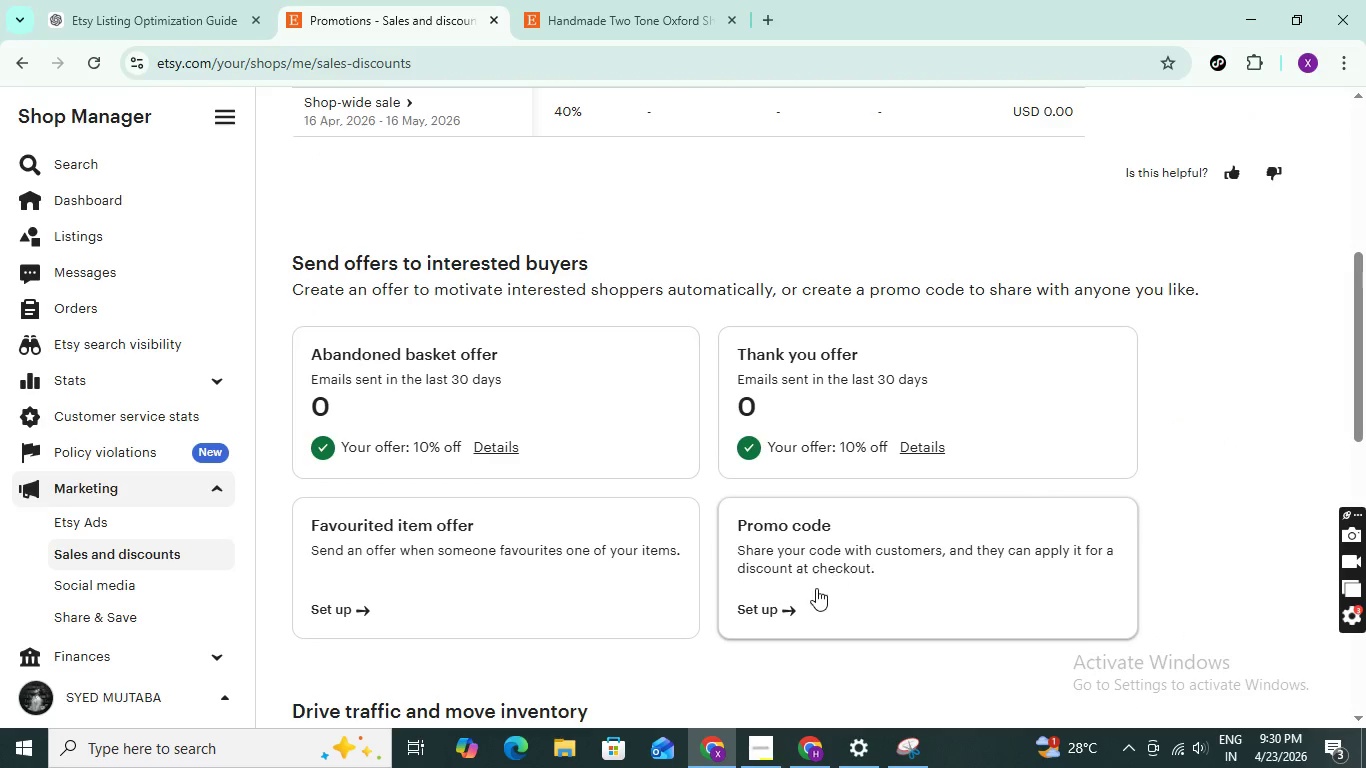 
left_click([816, 588])
 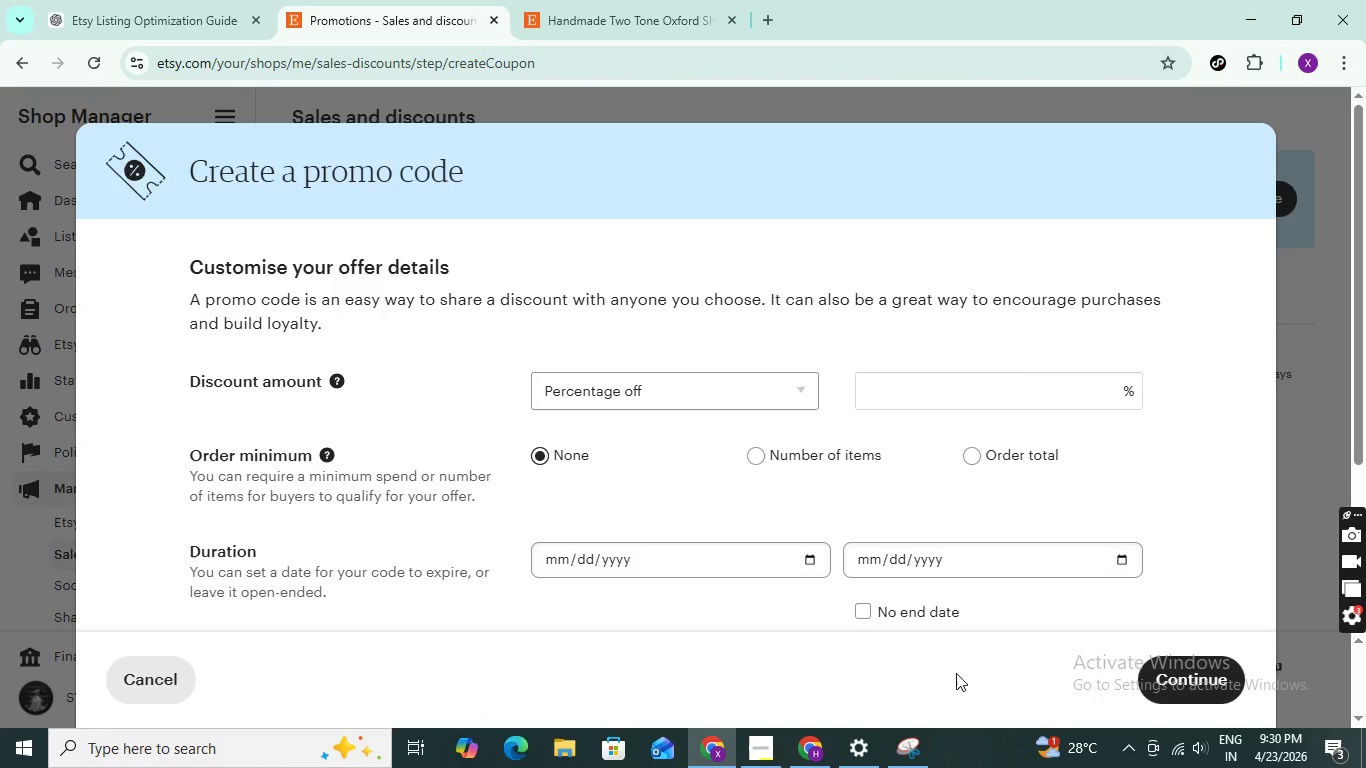 
left_click([132, 681])
 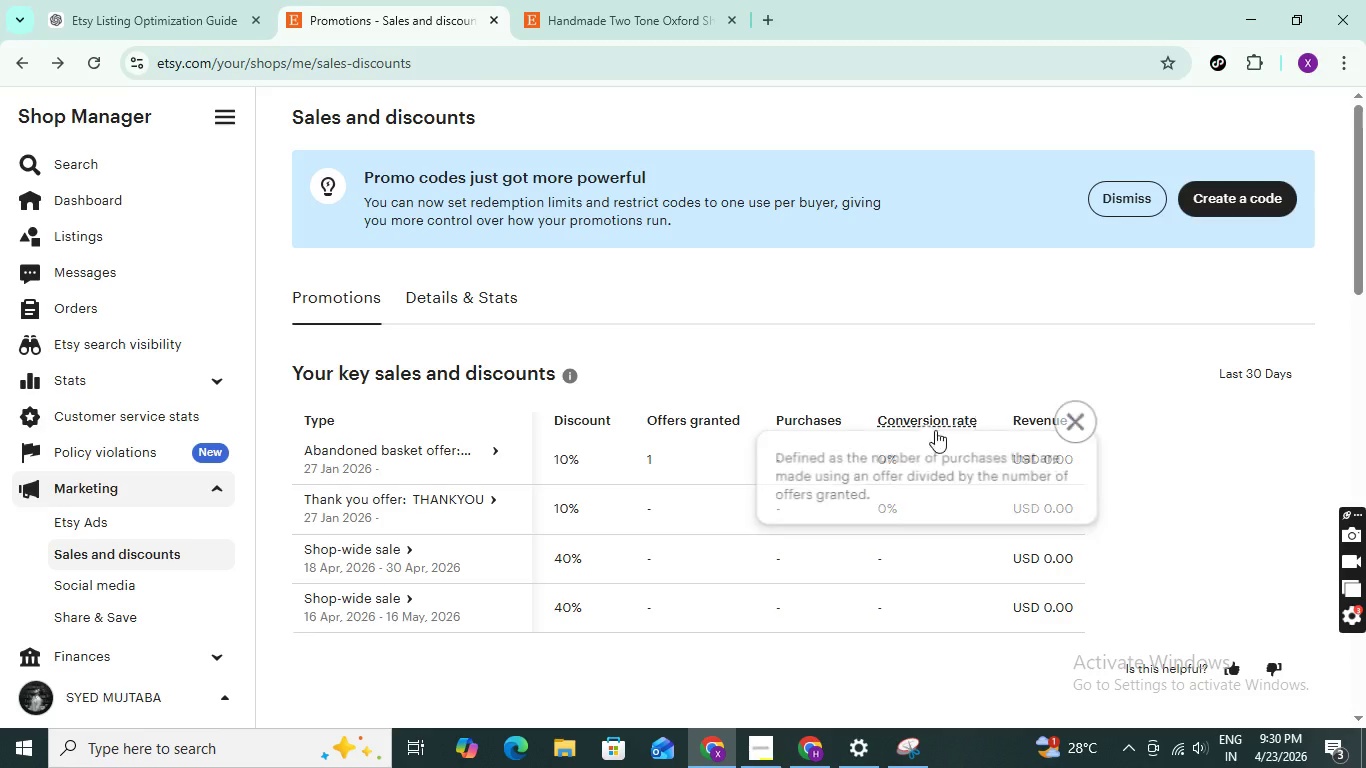 
scroll: coordinate [592, 441], scroll_direction: down, amount: 11.0
 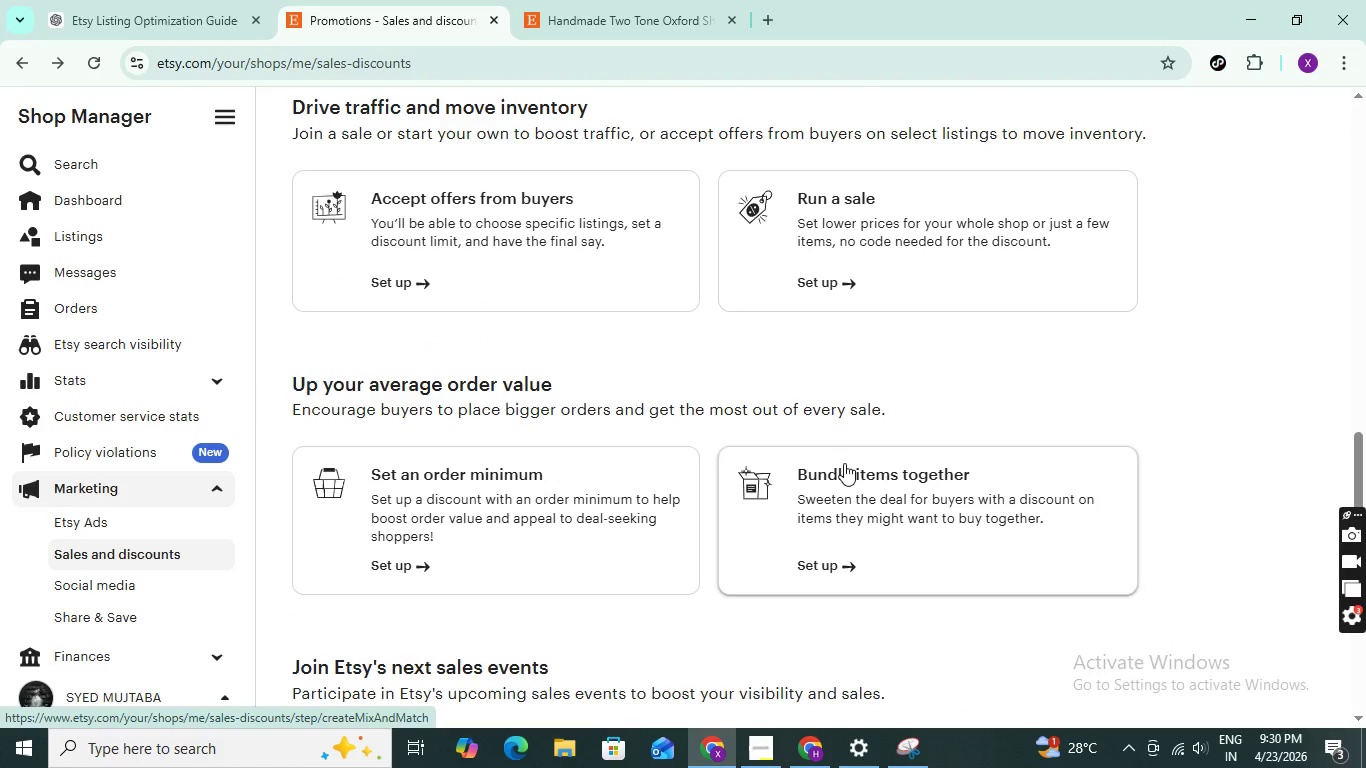 
left_click([844, 463])
 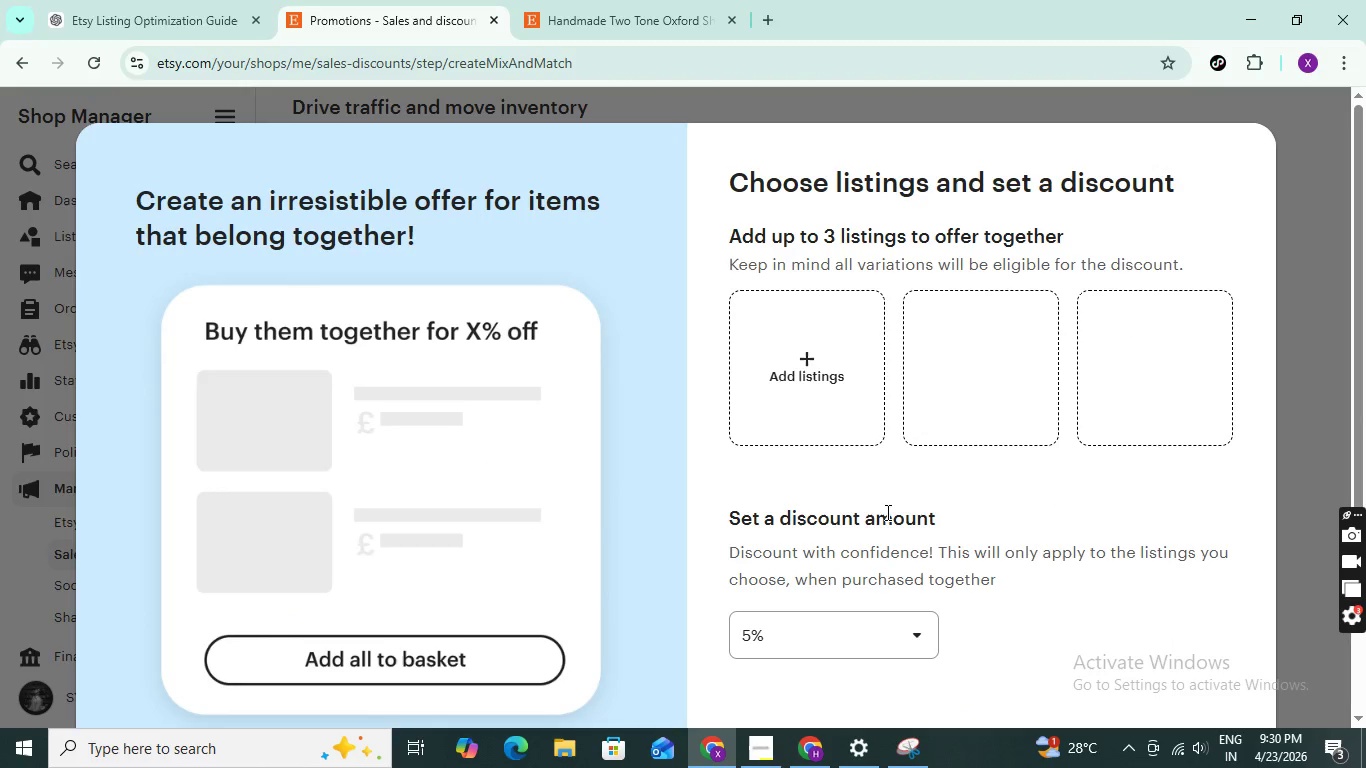 
scroll: coordinate [893, 518], scroll_direction: down, amount: 5.0
 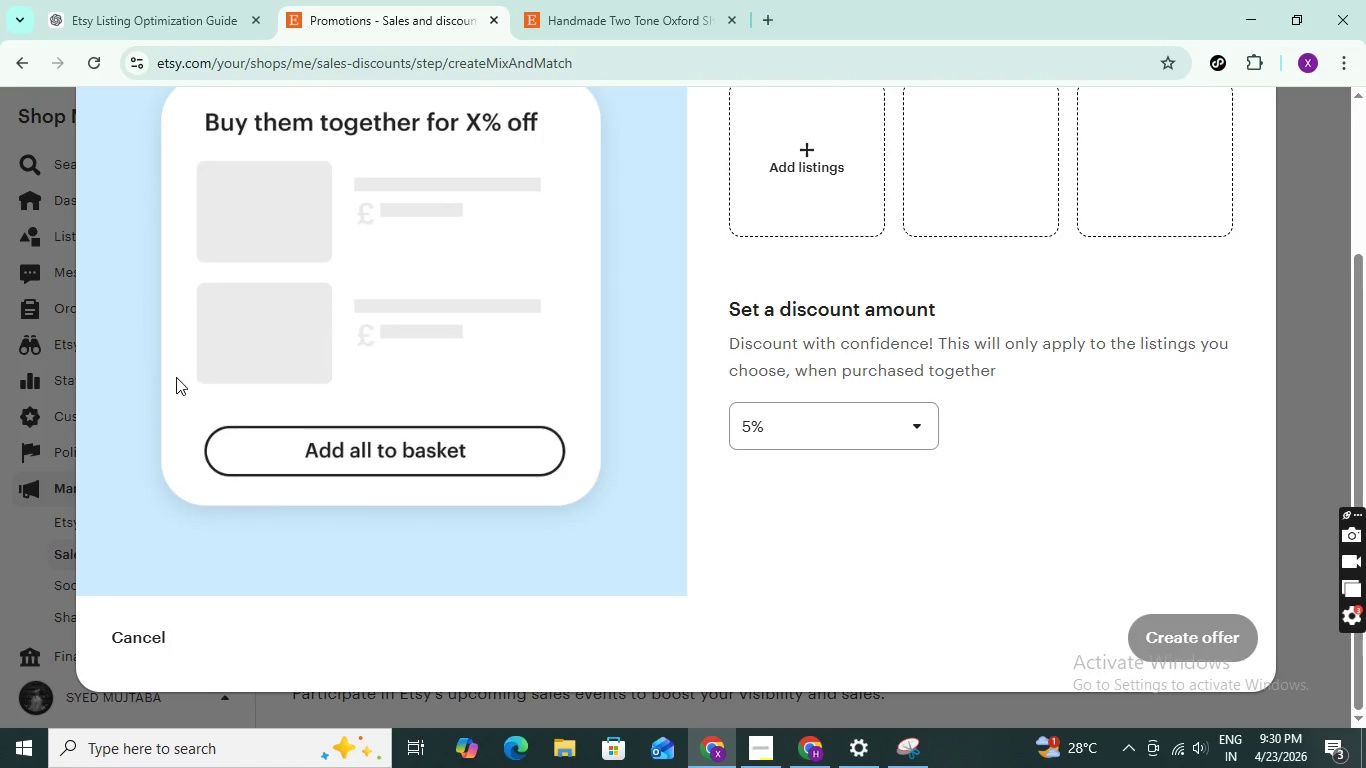 
left_click([153, 634])
 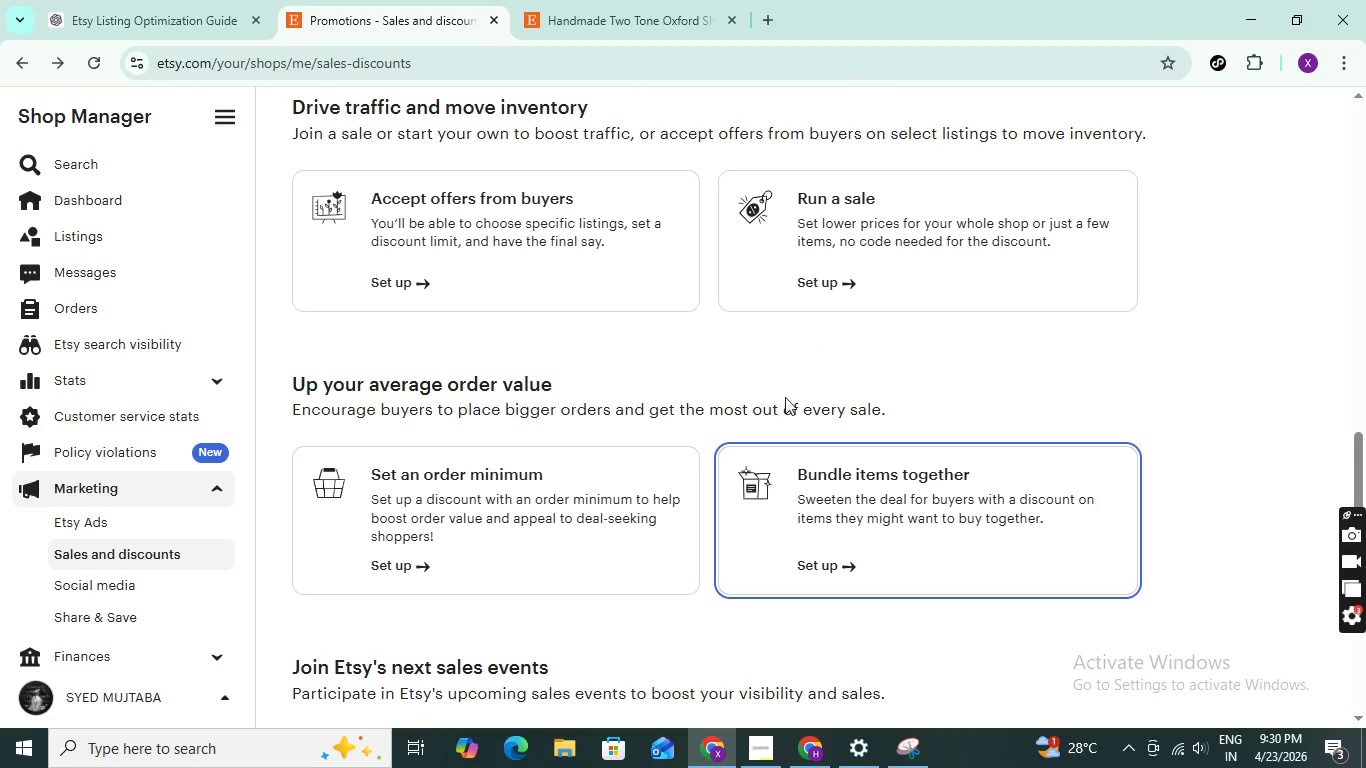 
scroll: coordinate [496, 392], scroll_direction: up, amount: 11.0
 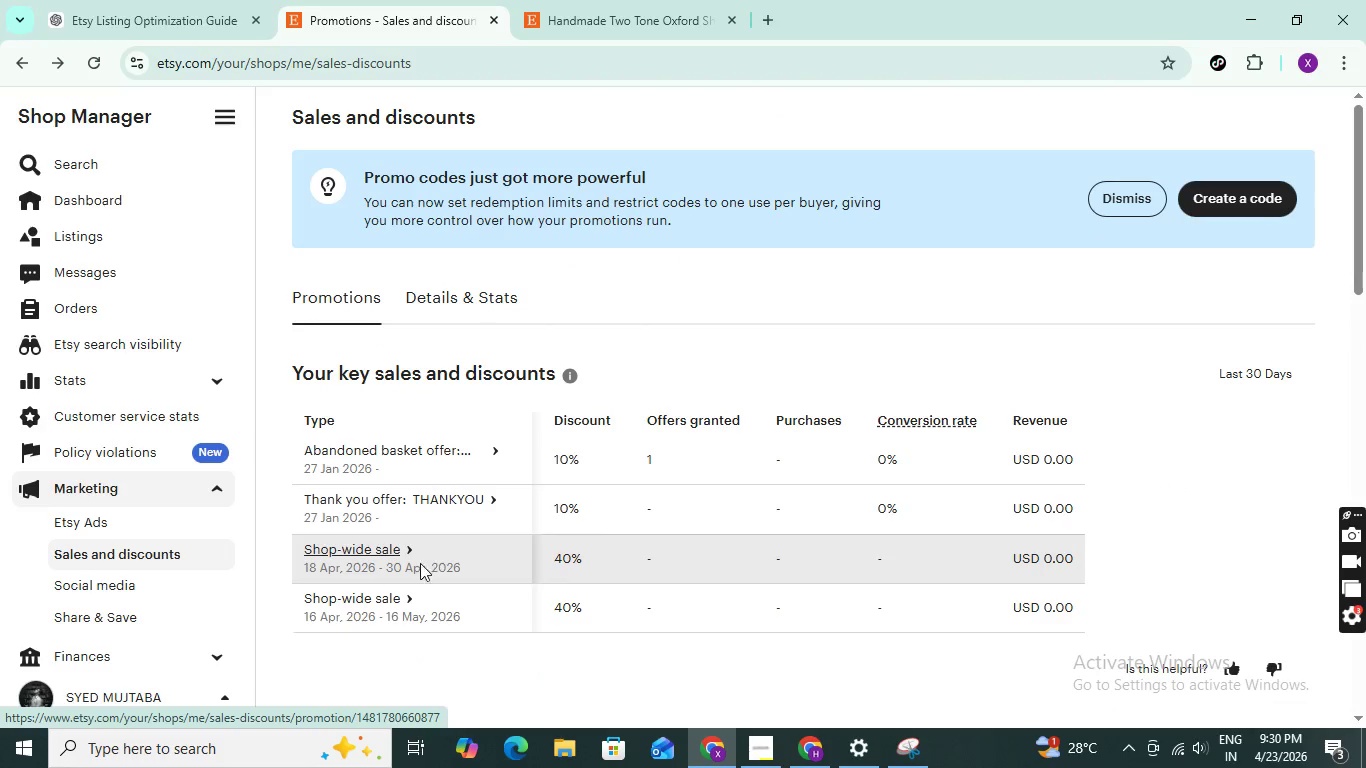 
left_click([448, 291])
 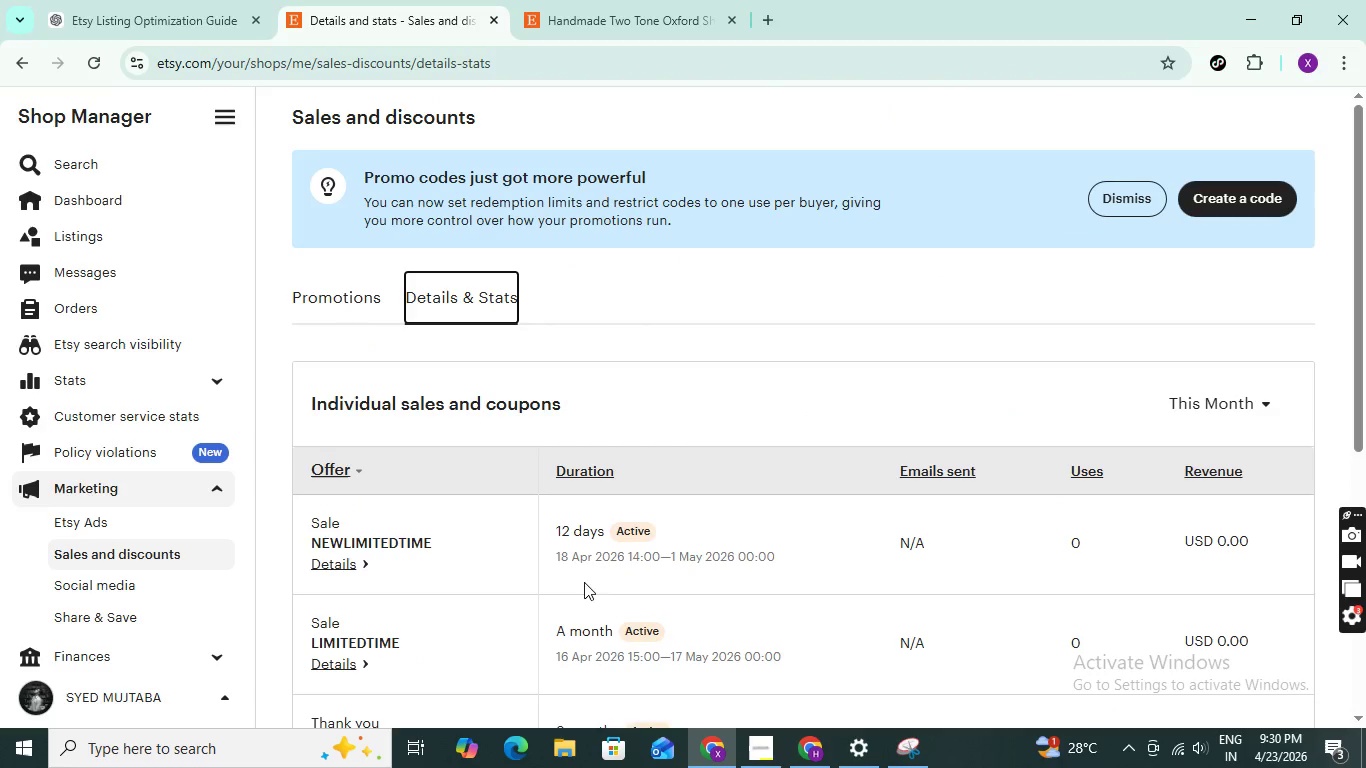 
scroll: coordinate [674, 552], scroll_direction: down, amount: 3.0
 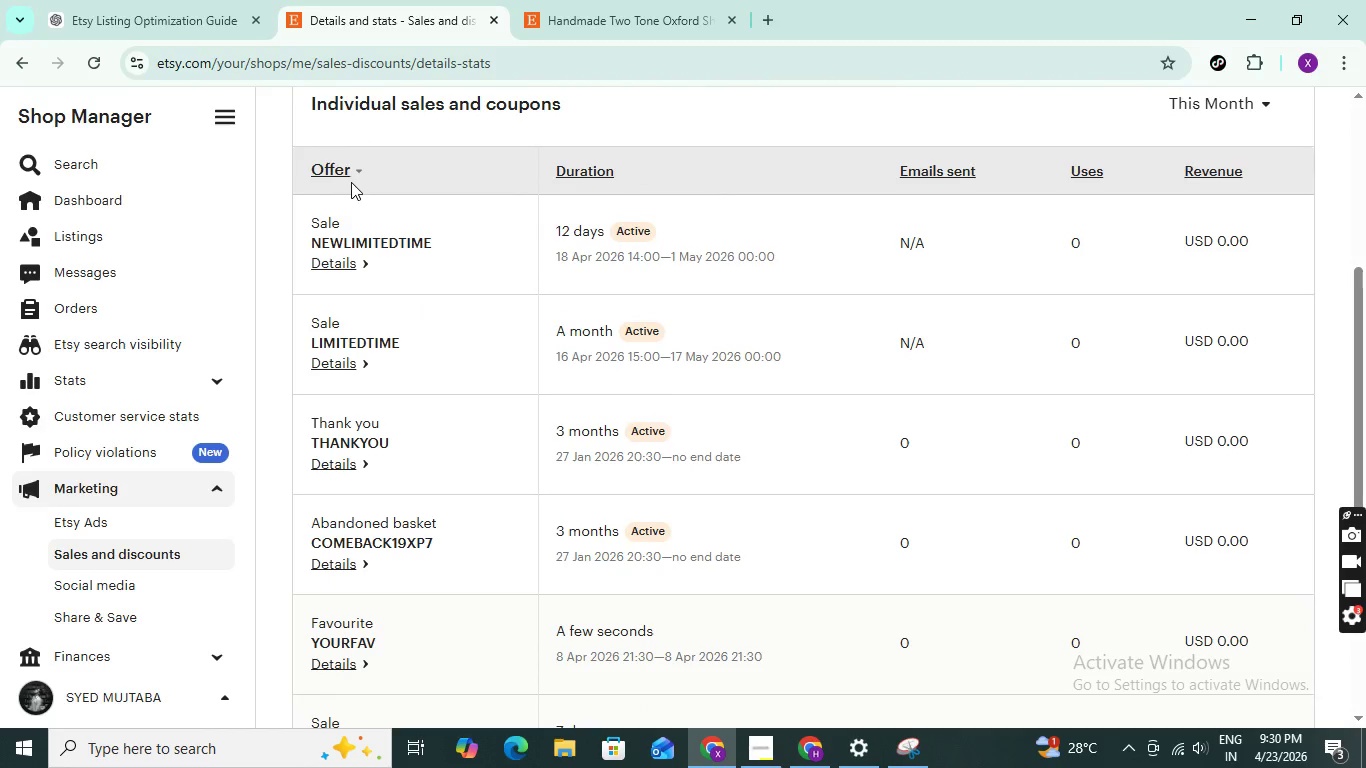 
left_click([353, 165])
 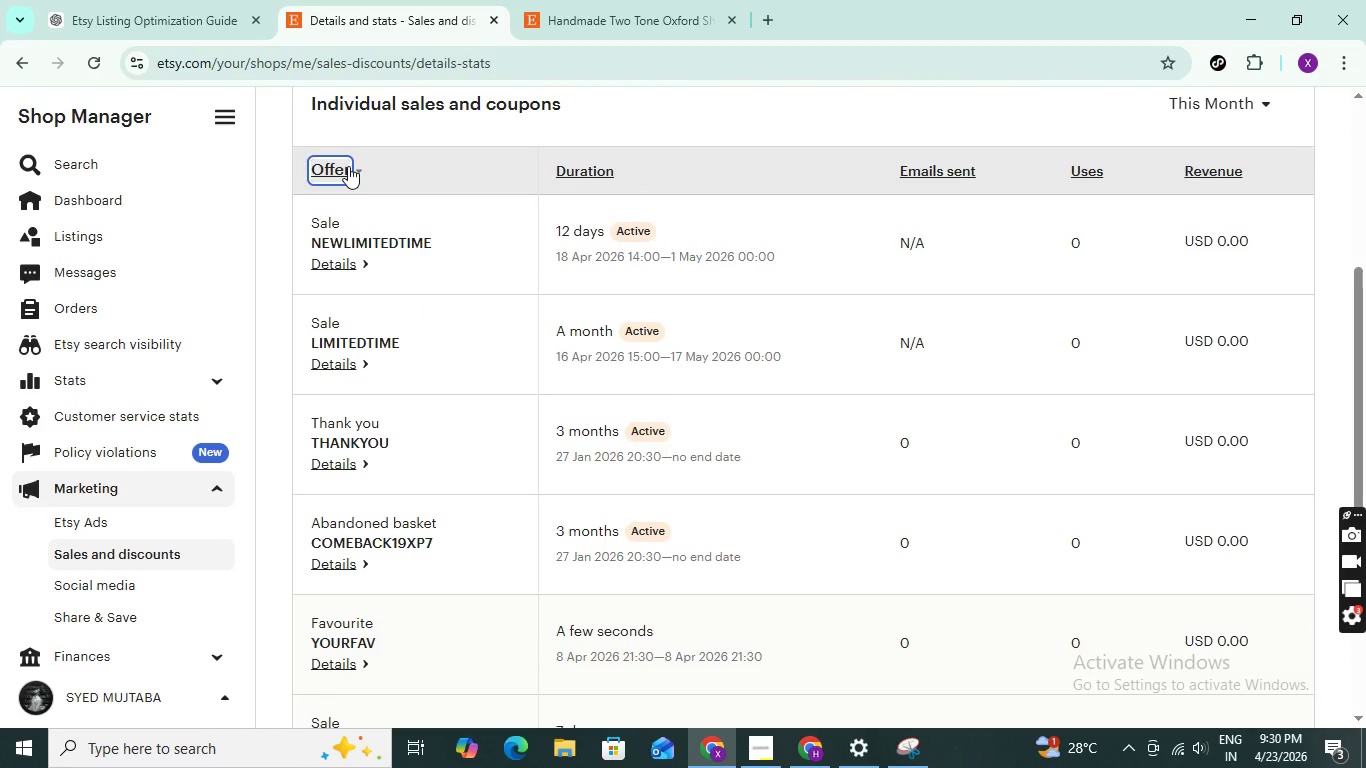 
scroll: coordinate [592, 346], scroll_direction: down, amount: 1.0
 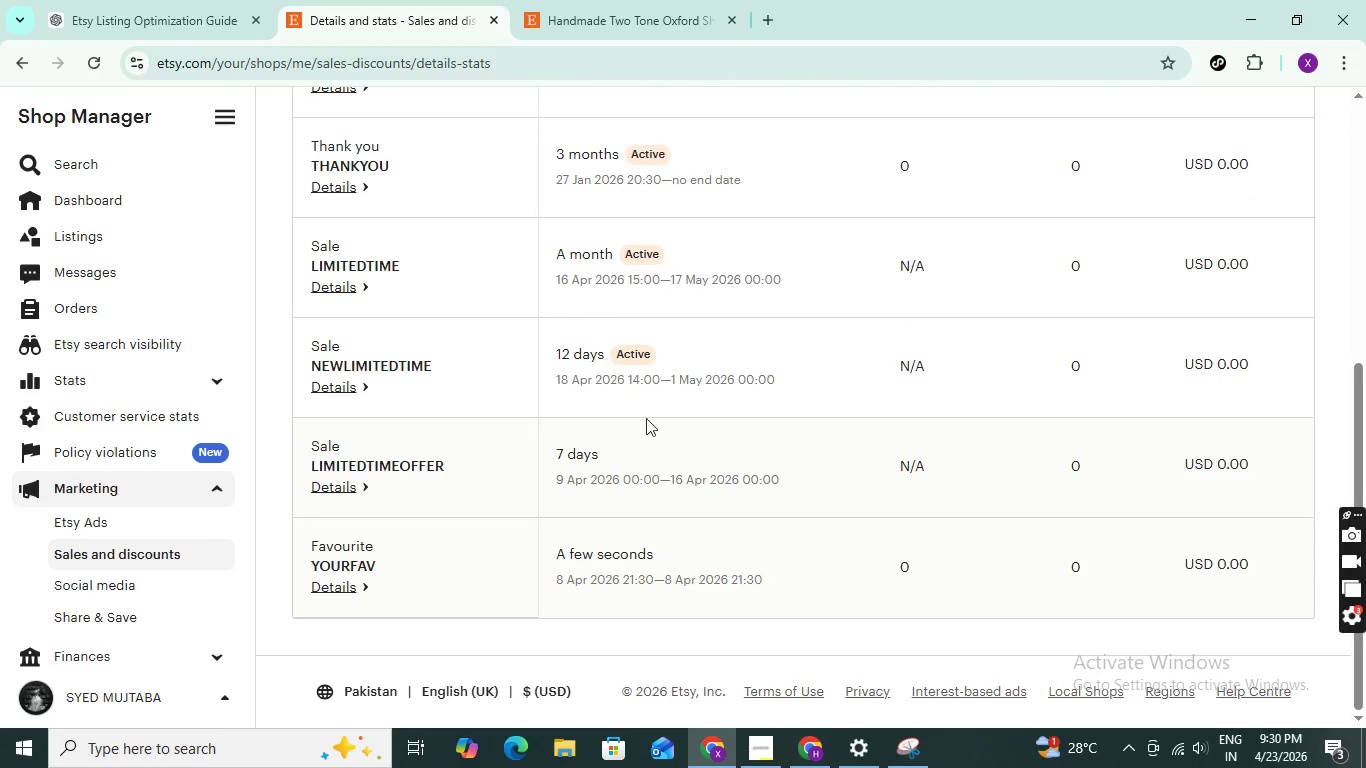 
scroll: coordinate [723, 504], scroll_direction: up, amount: 7.0
 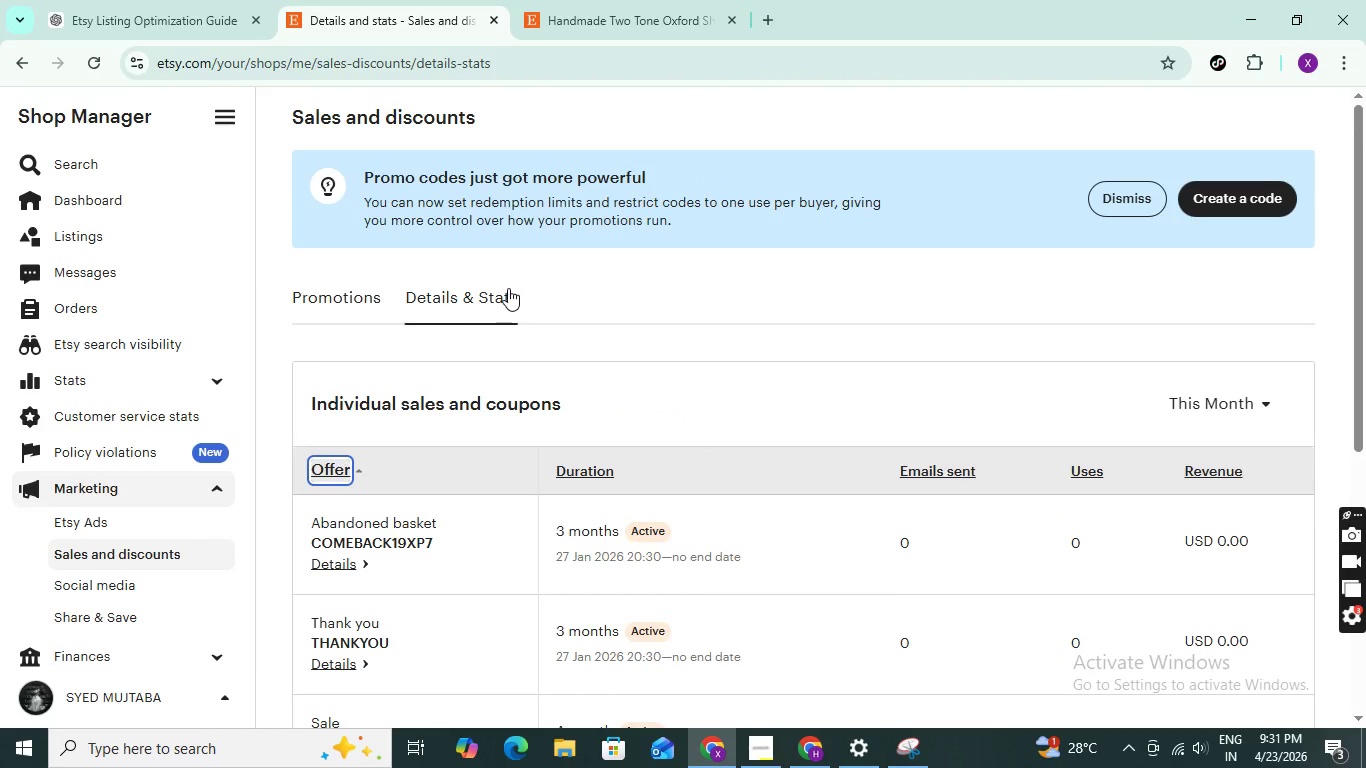 
left_click([353, 299])
 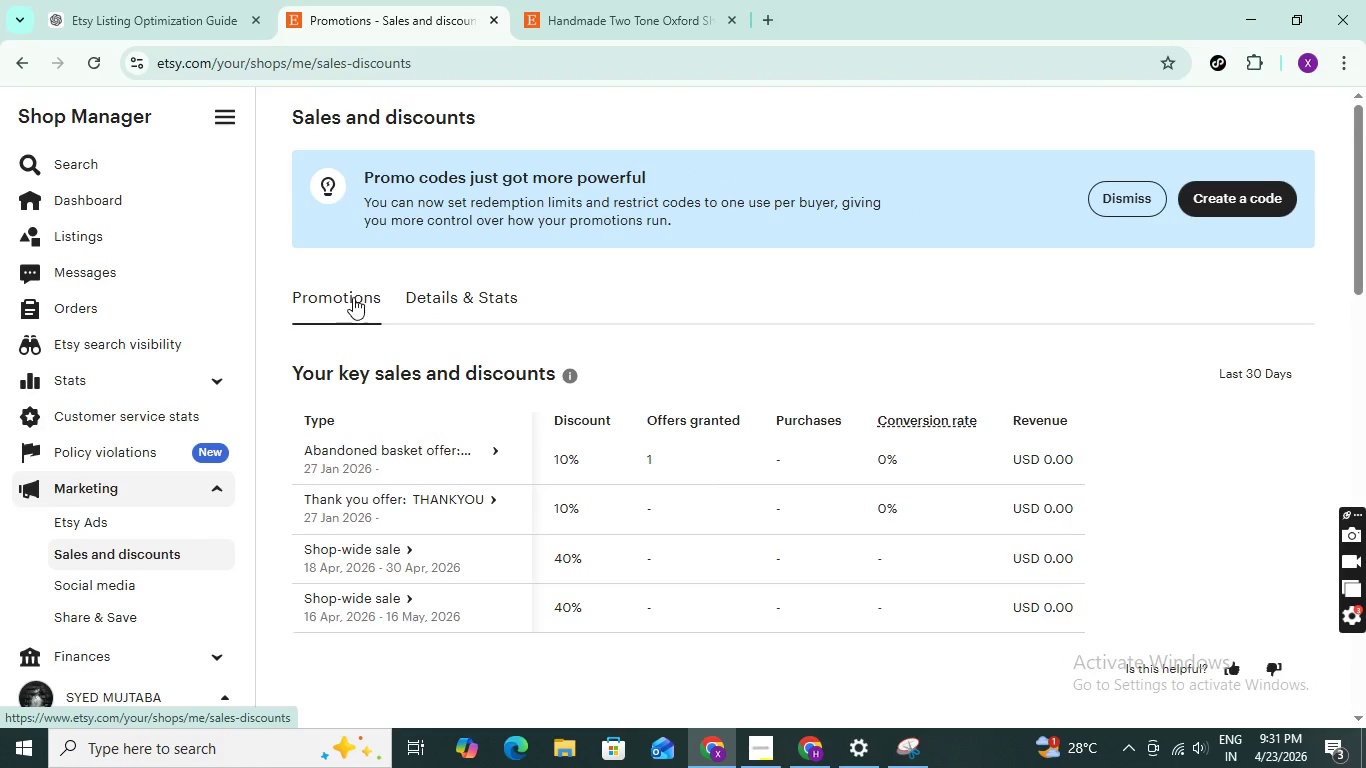 
left_click([100, 65])
 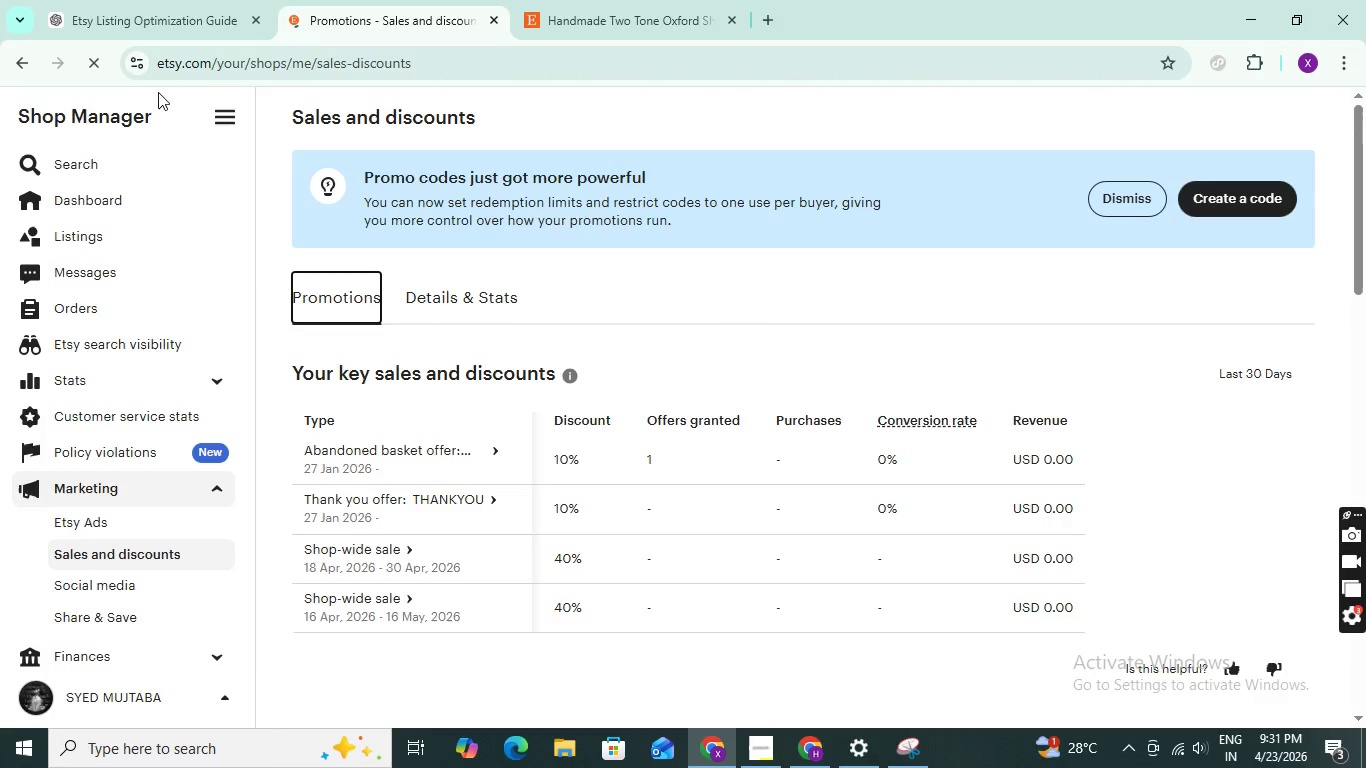 
mouse_move([342, 337])
 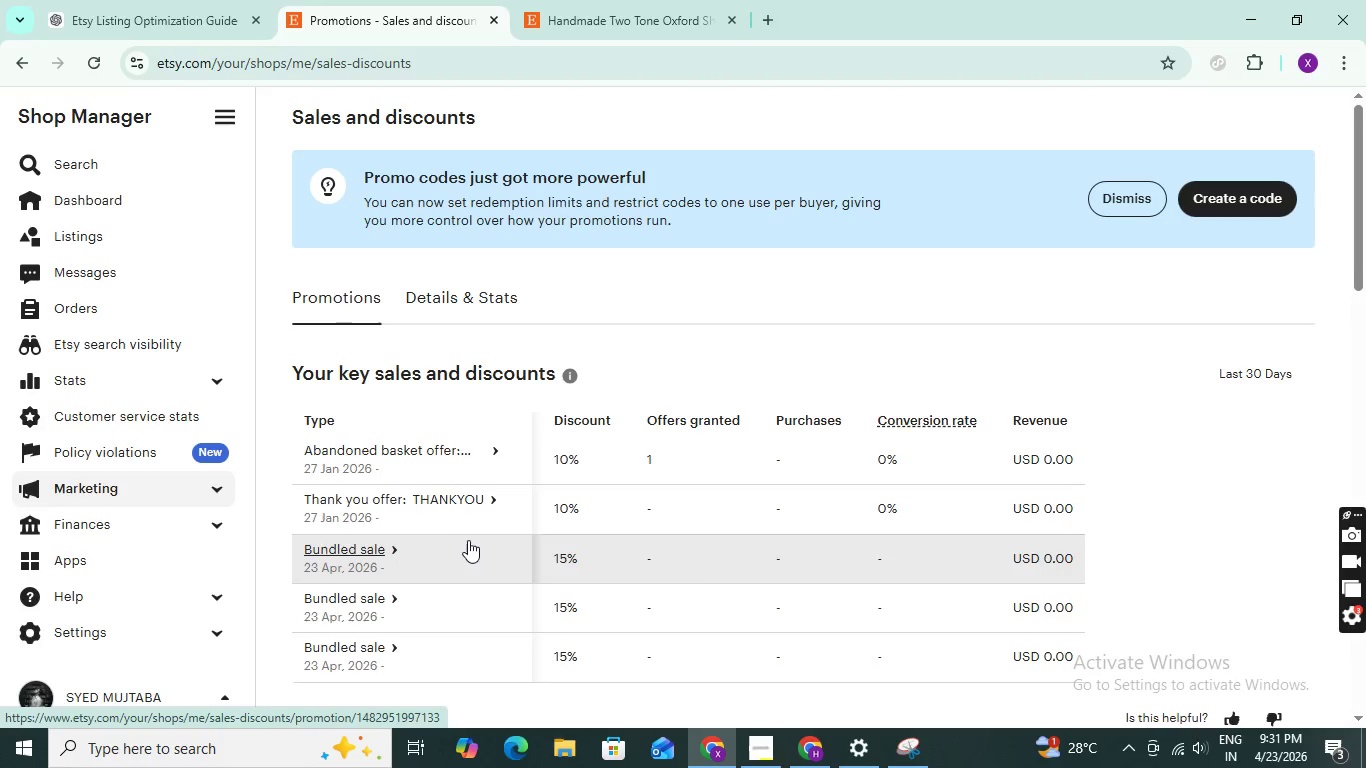 
scroll: coordinate [494, 532], scroll_direction: down, amount: 2.0
 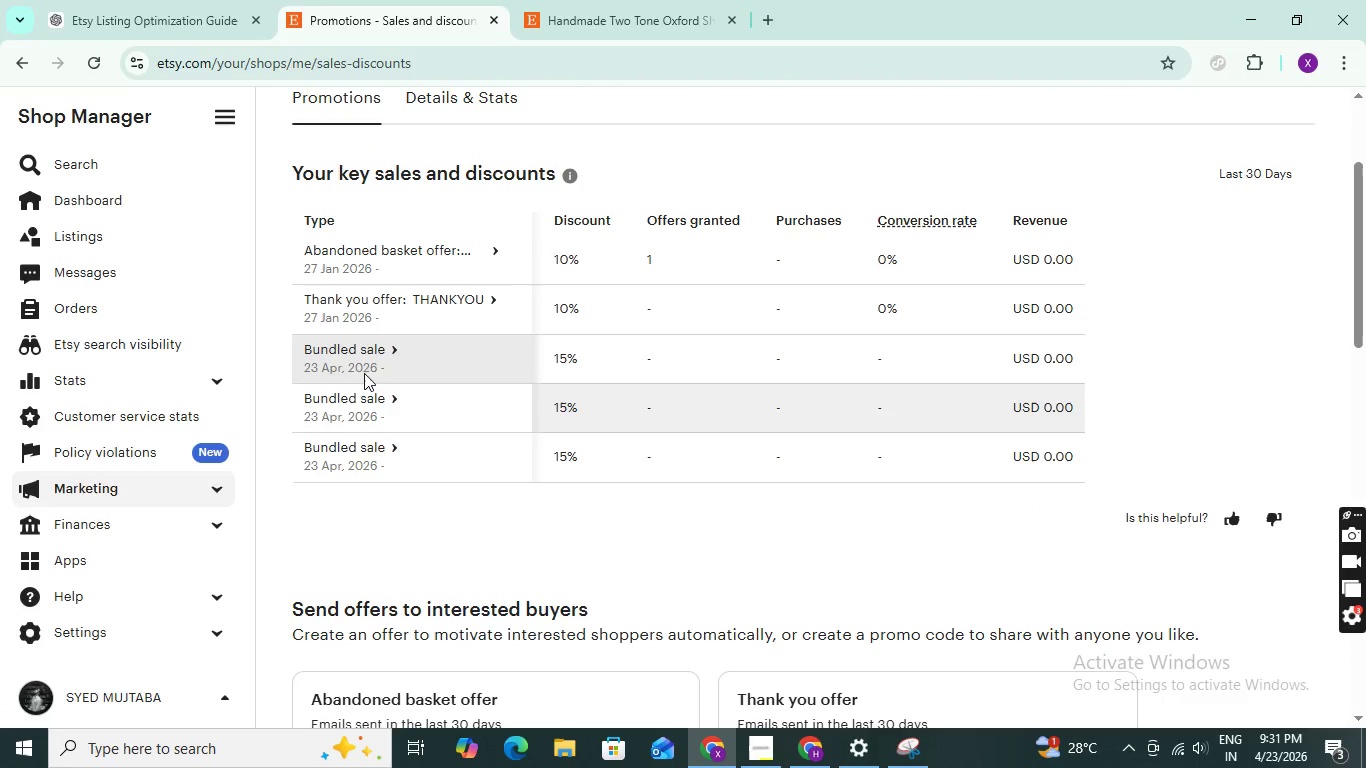 
wait(5.2)
 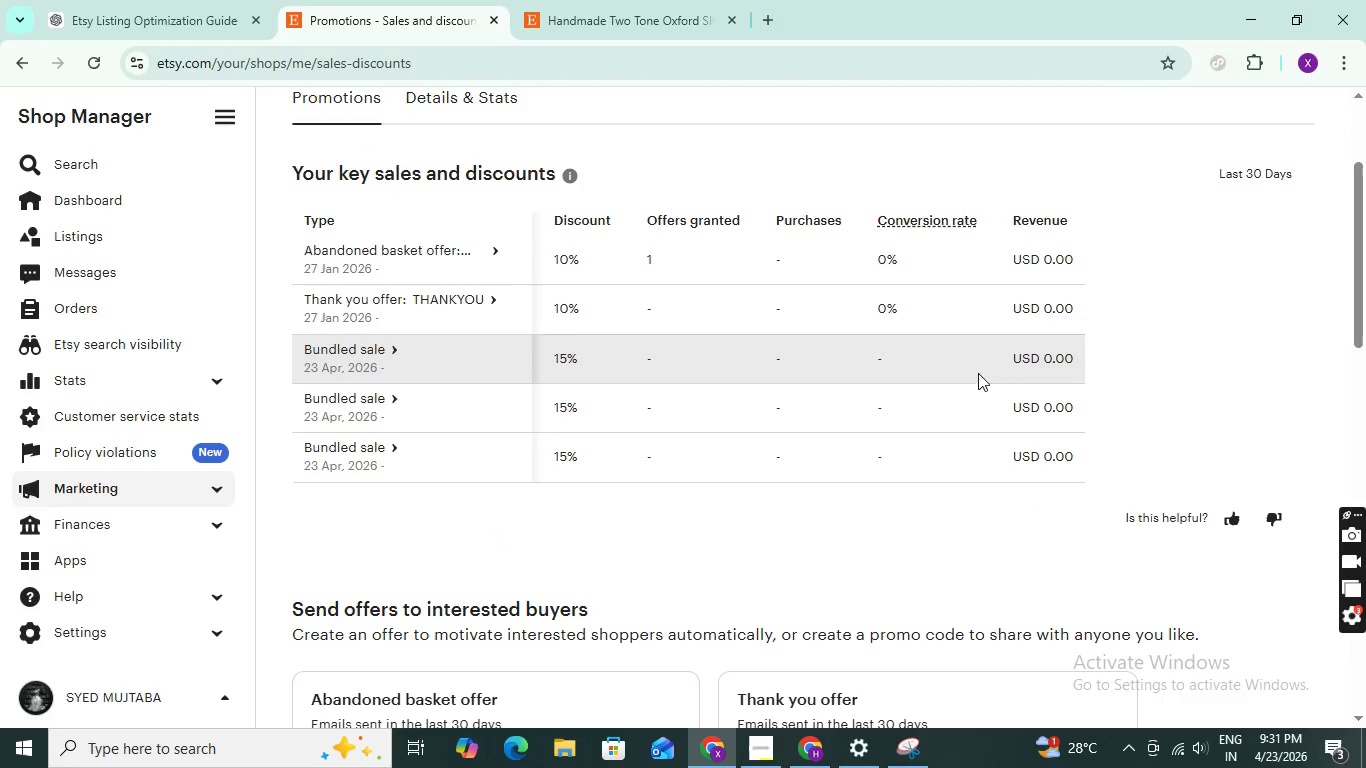 
left_click([385, 353])
 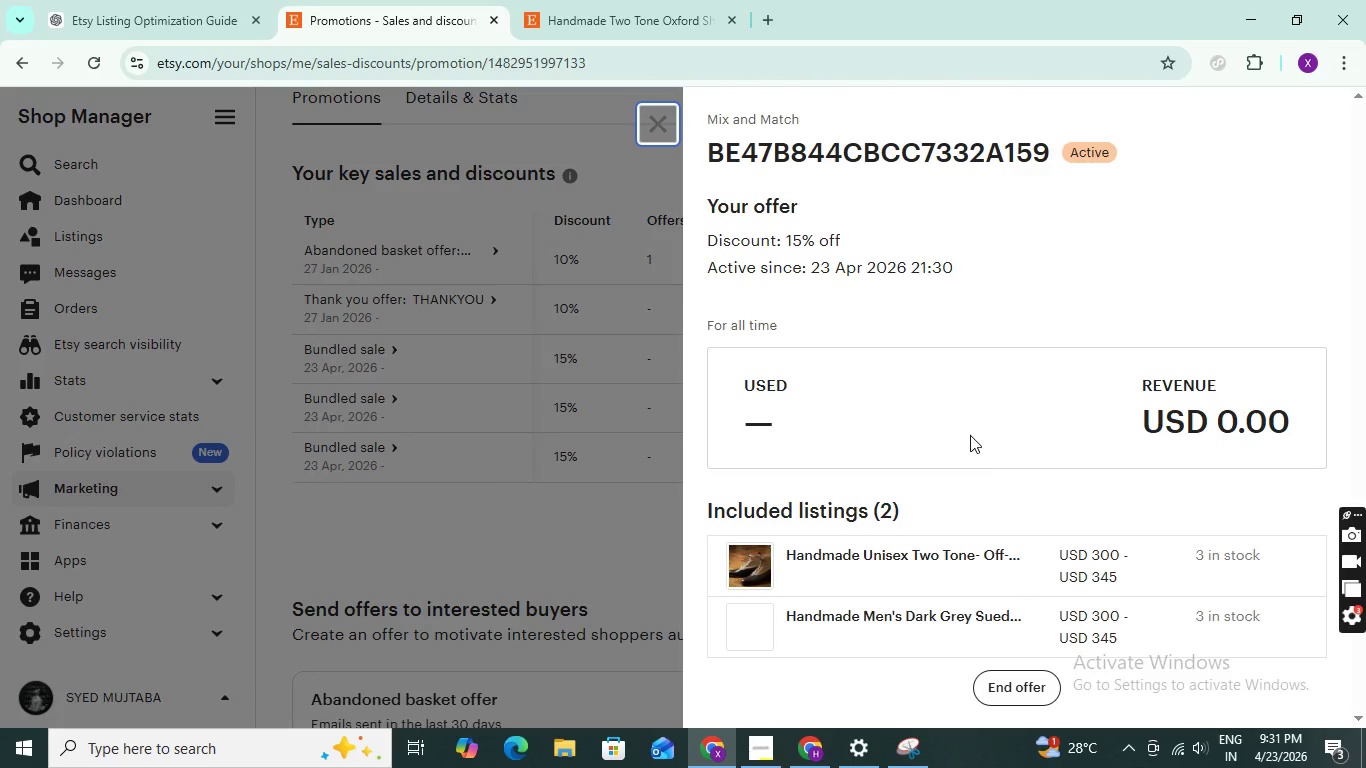 
scroll: coordinate [1005, 508], scroll_direction: down, amount: 2.0
 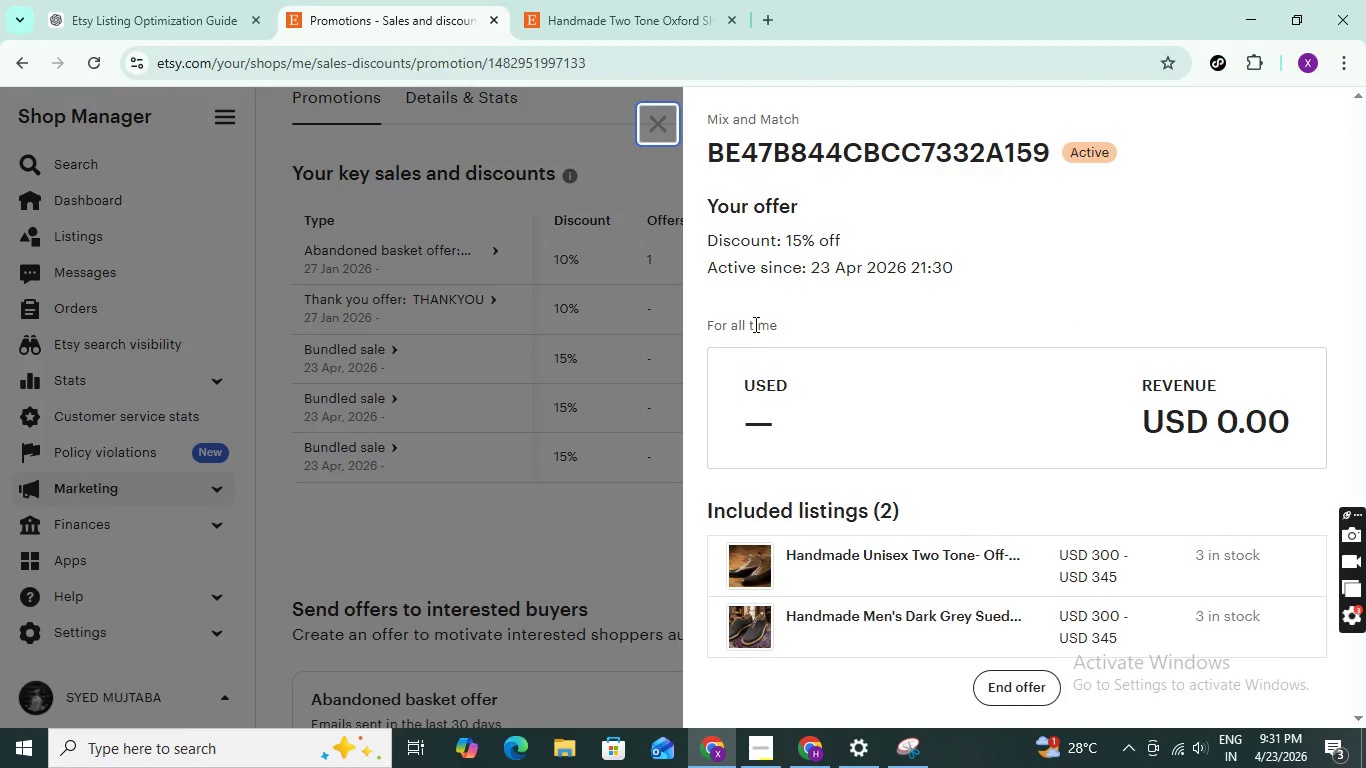 
wait(5.58)
 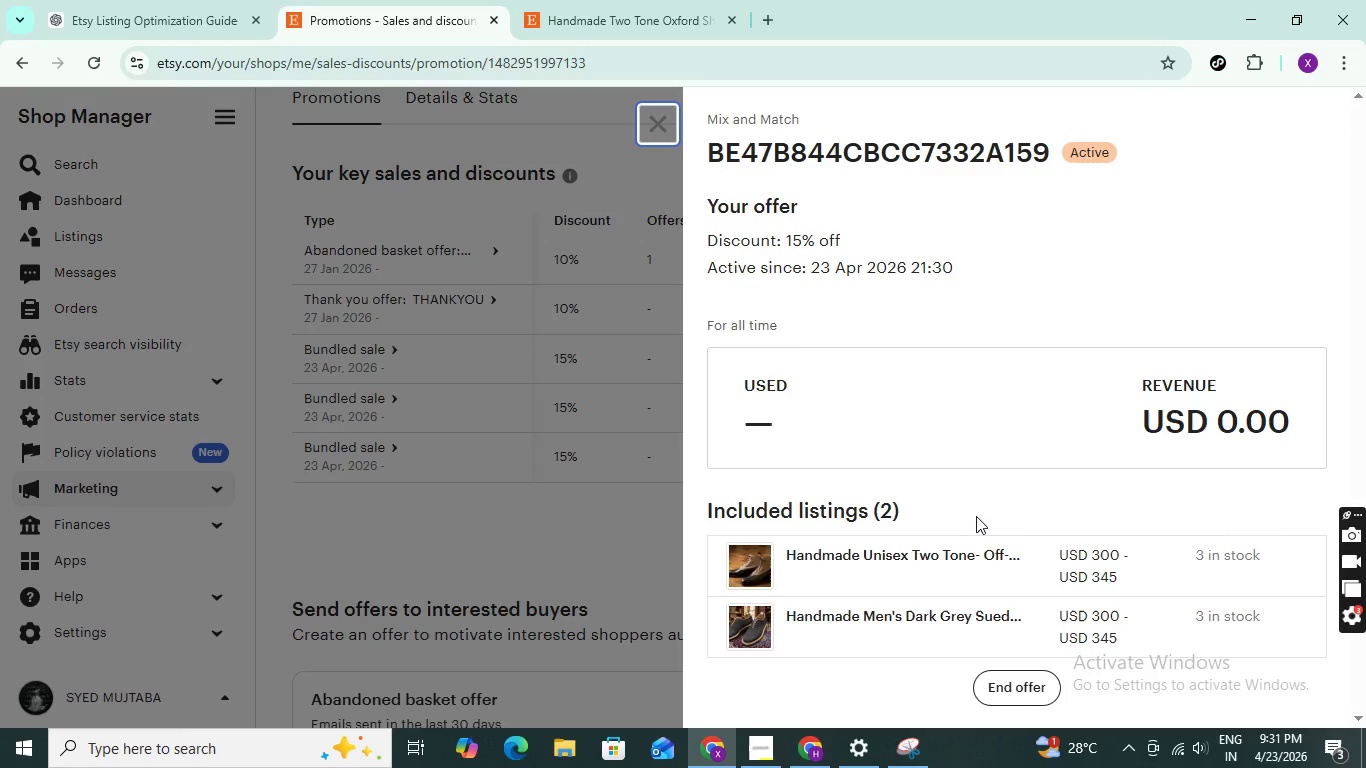 
left_click([915, 748])
 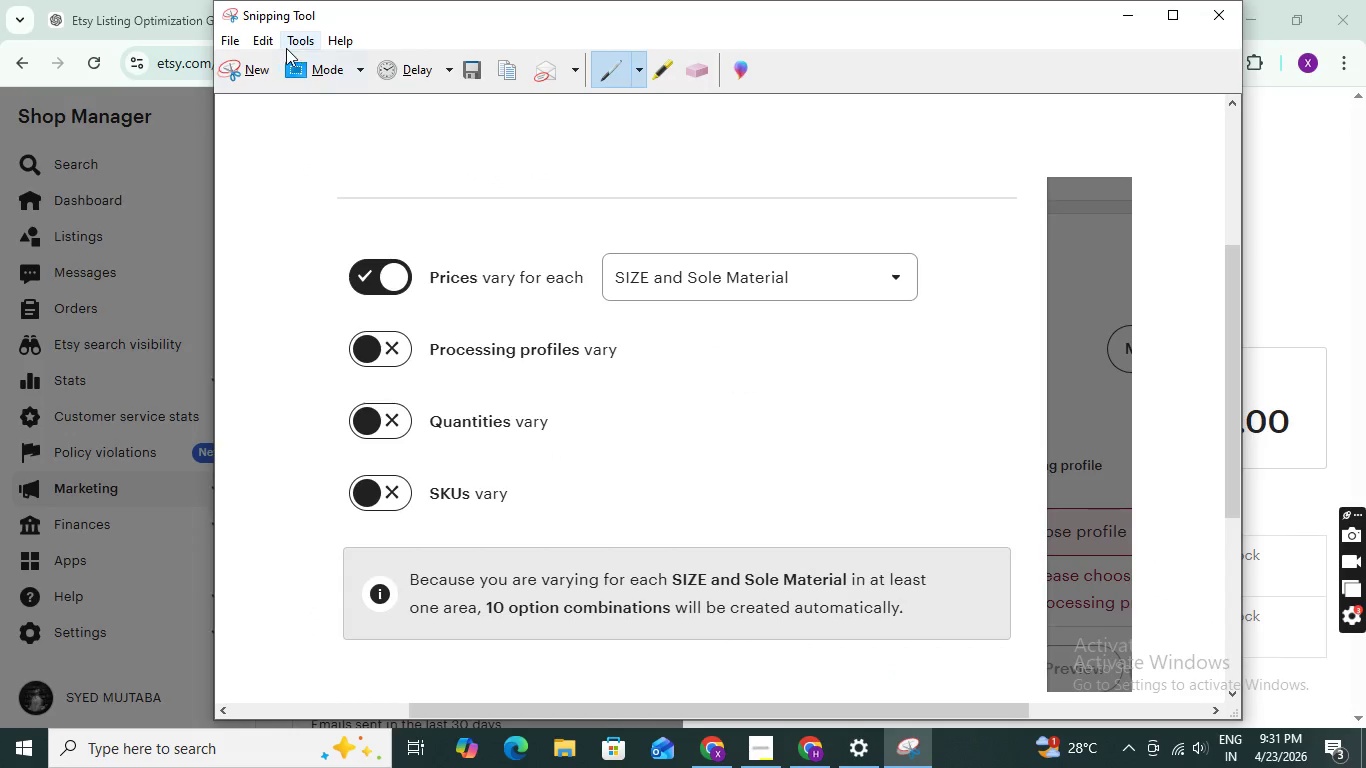 
left_click([256, 75])
 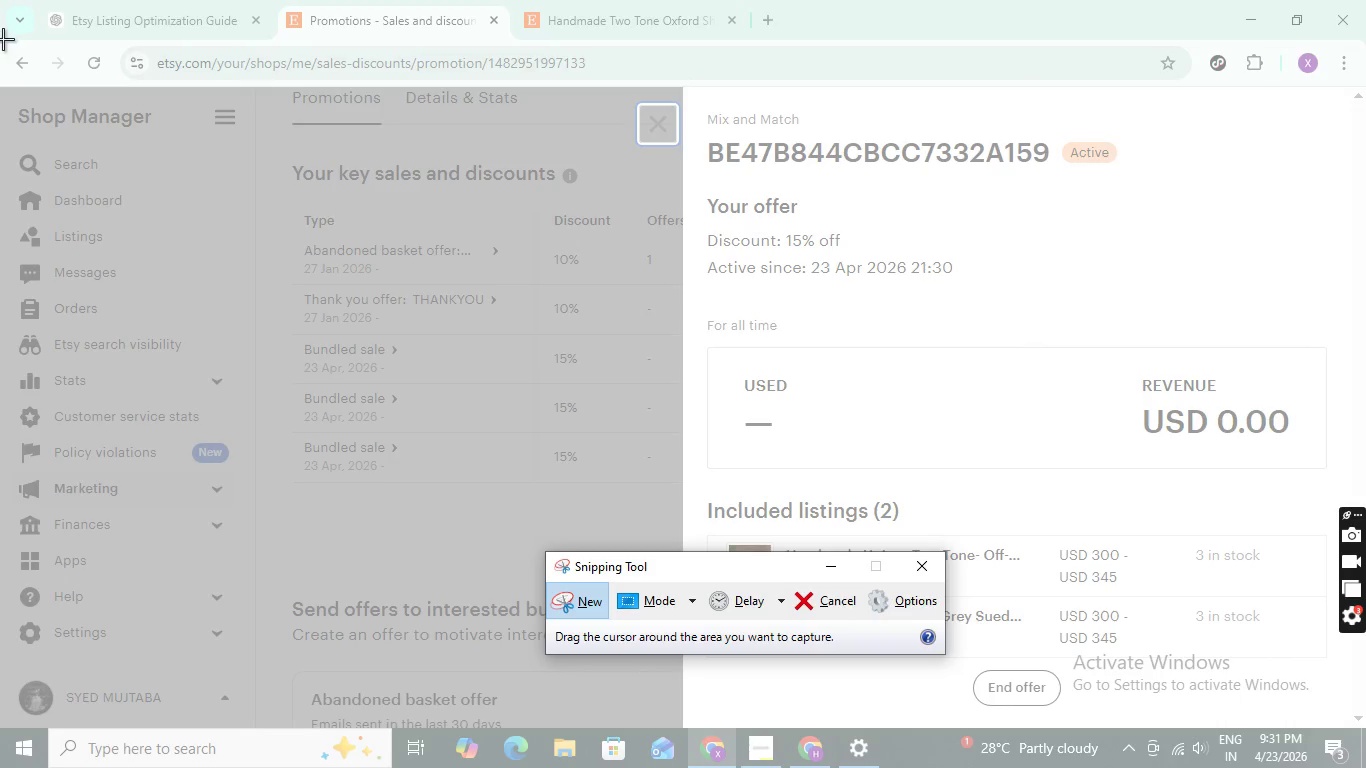 
left_click_drag(start_coordinate=[5, 39], to_coordinate=[1364, 728])
 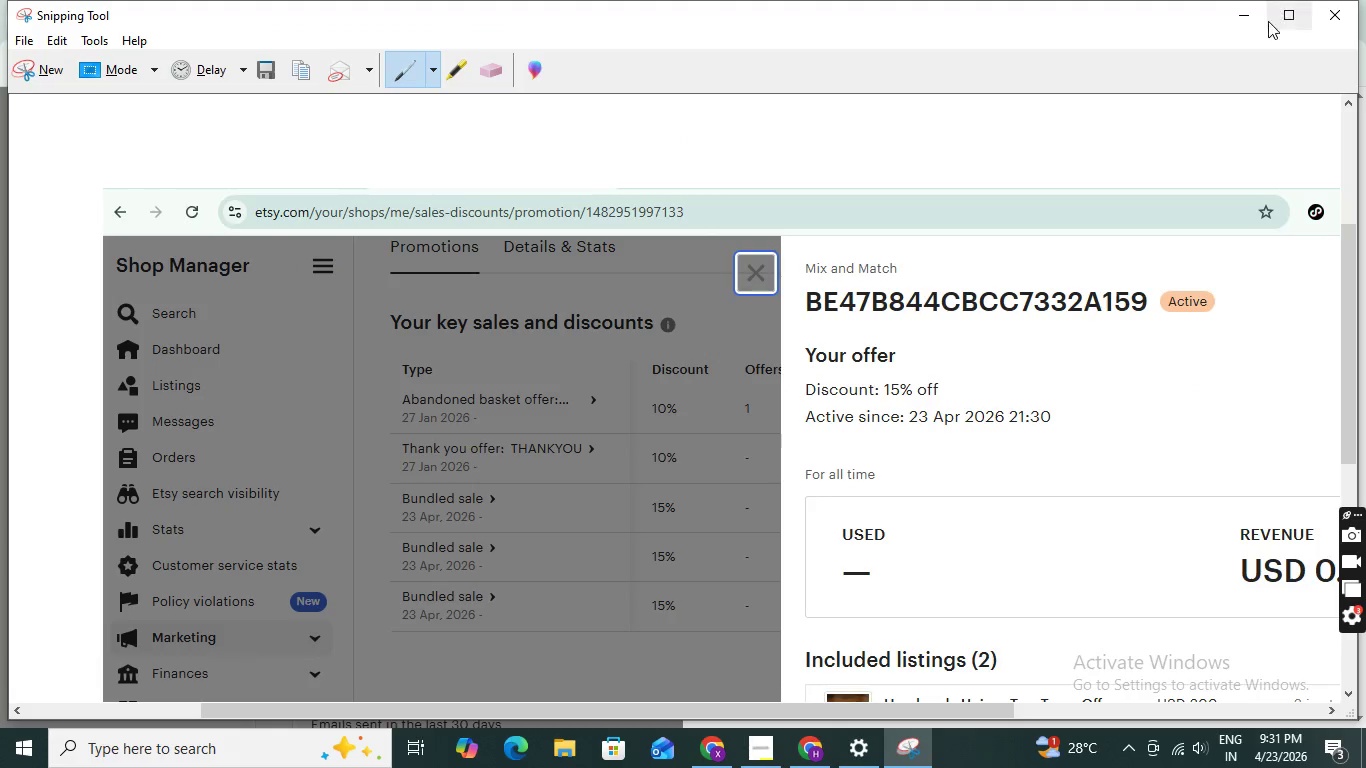 
left_click([1246, 20])
 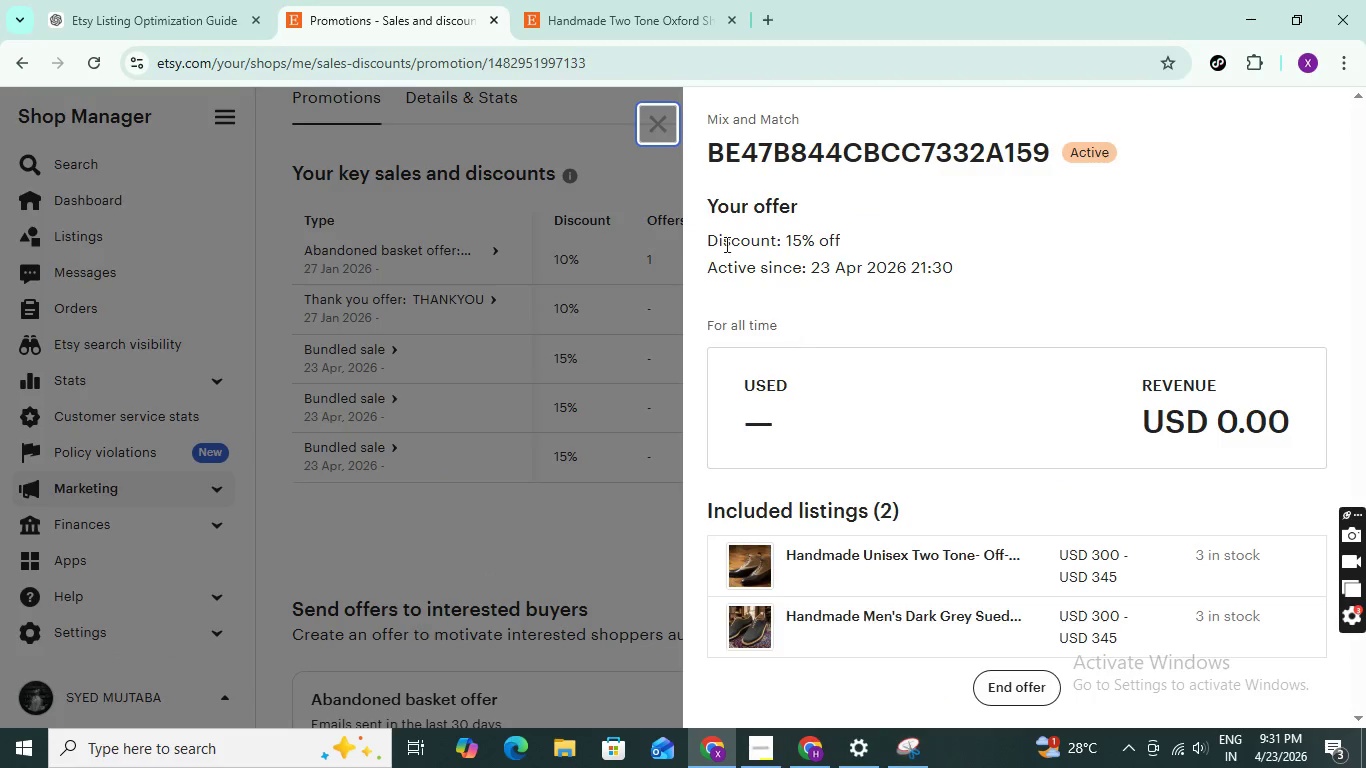 
left_click([649, 127])
 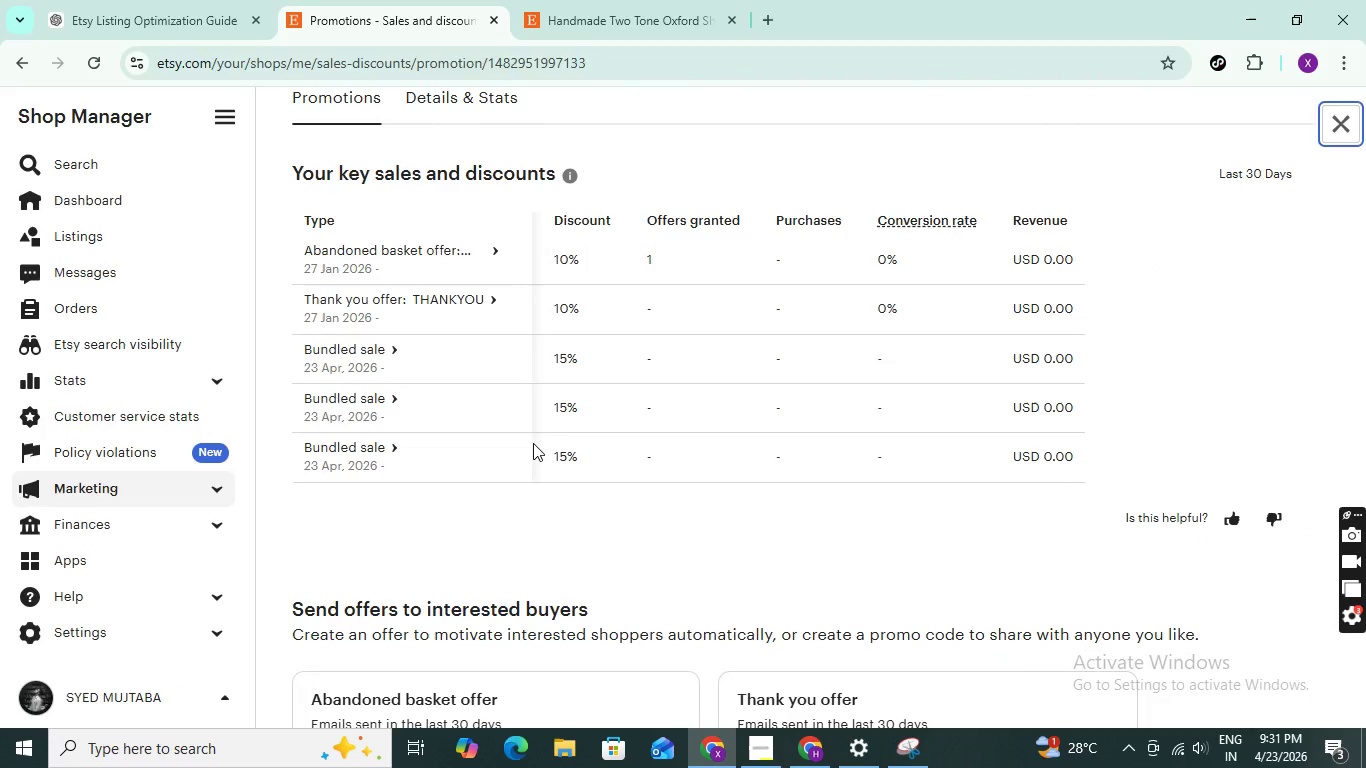 
scroll: coordinate [752, 487], scroll_direction: down, amount: 11.0
 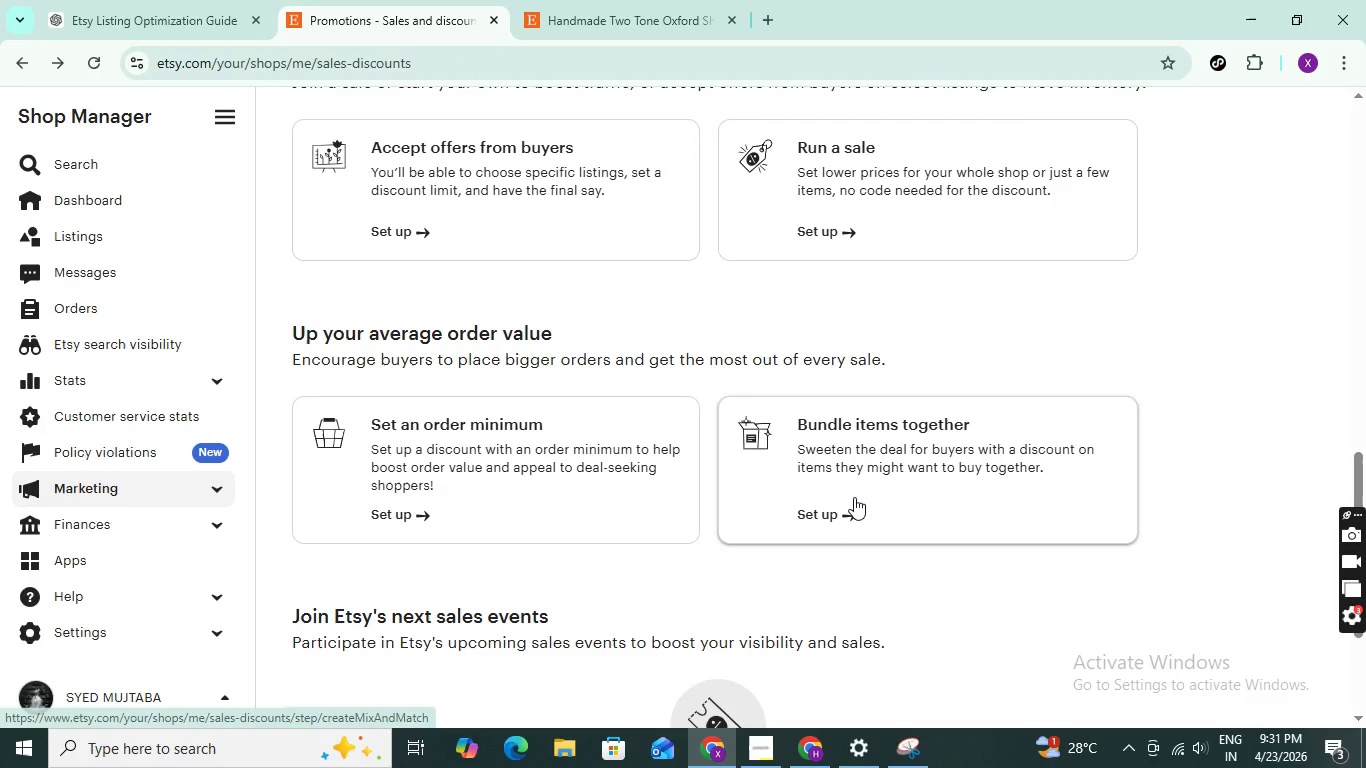 
left_click([854, 494])
 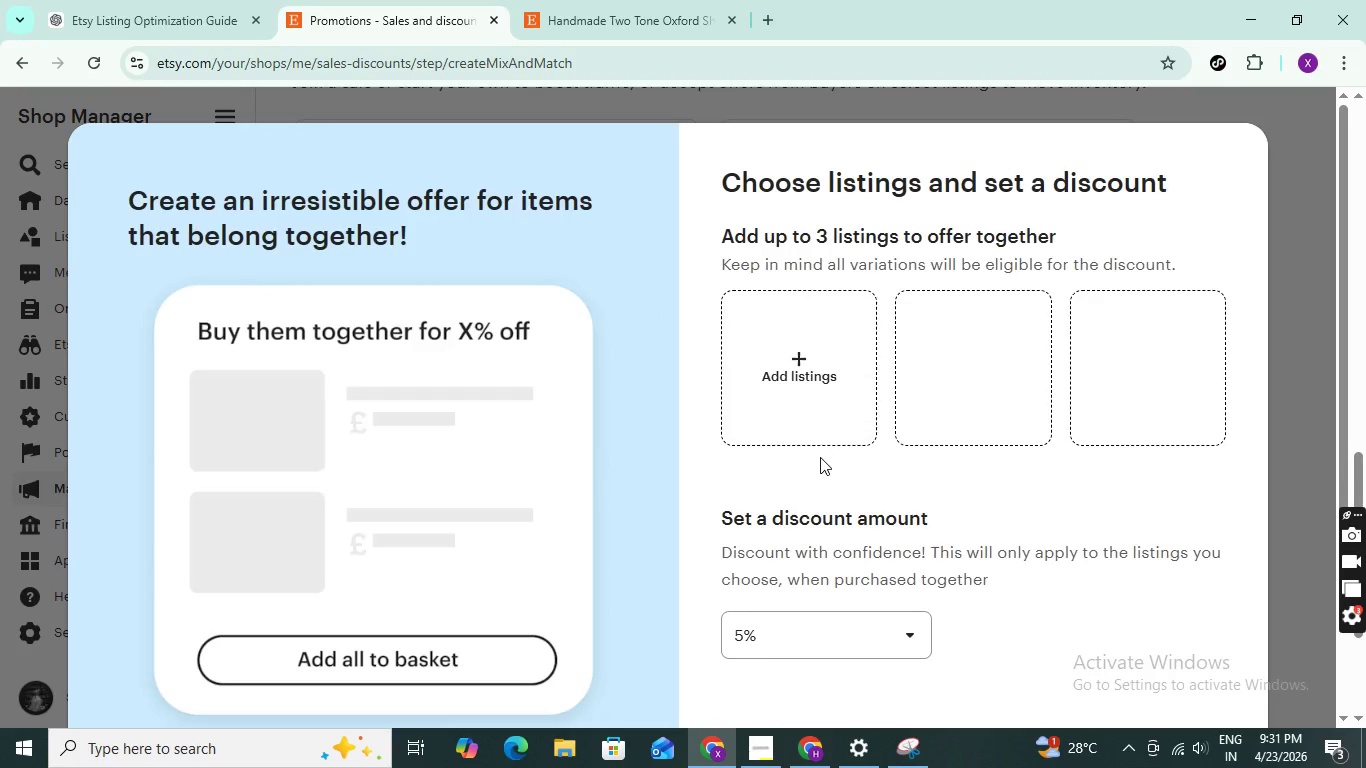 
scroll: coordinate [835, 536], scroll_direction: down, amount: 3.0
 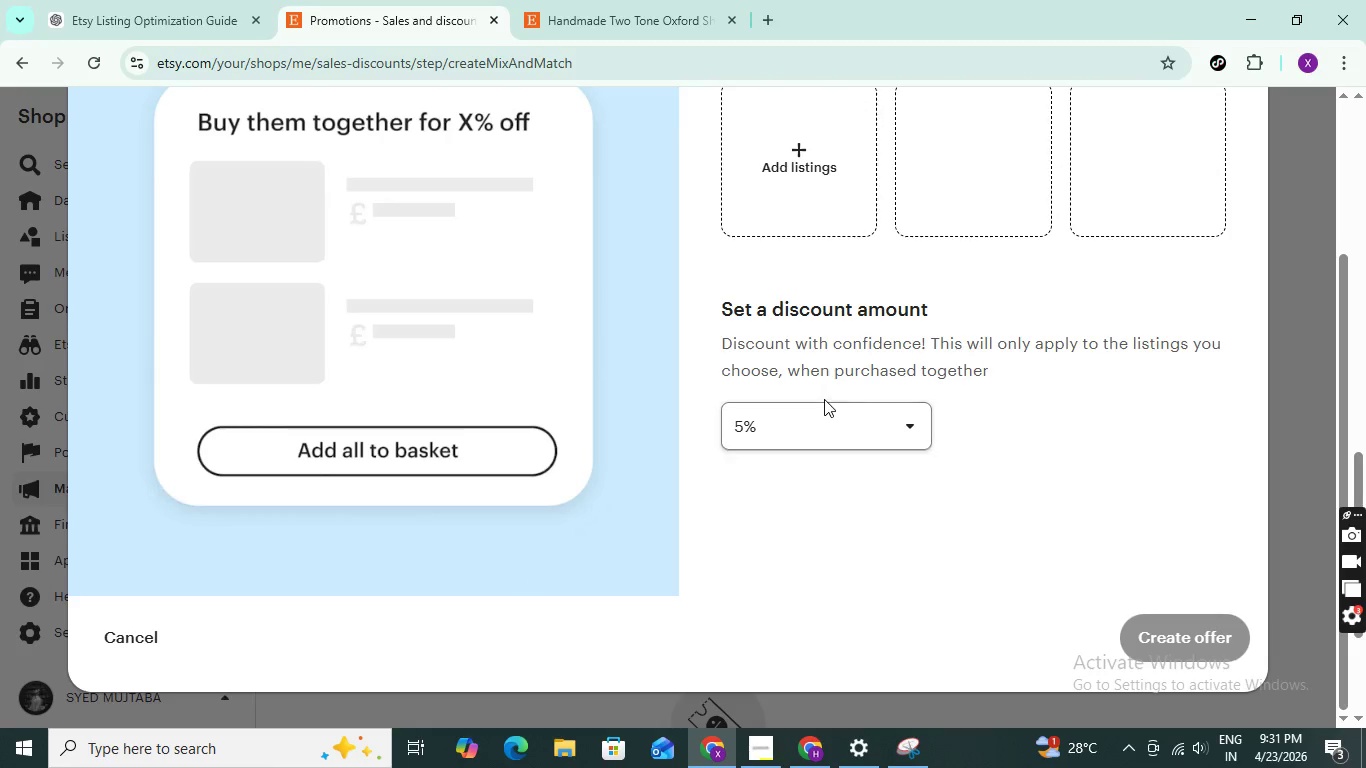 
scroll: coordinate [766, 319], scroll_direction: up, amount: 4.0
 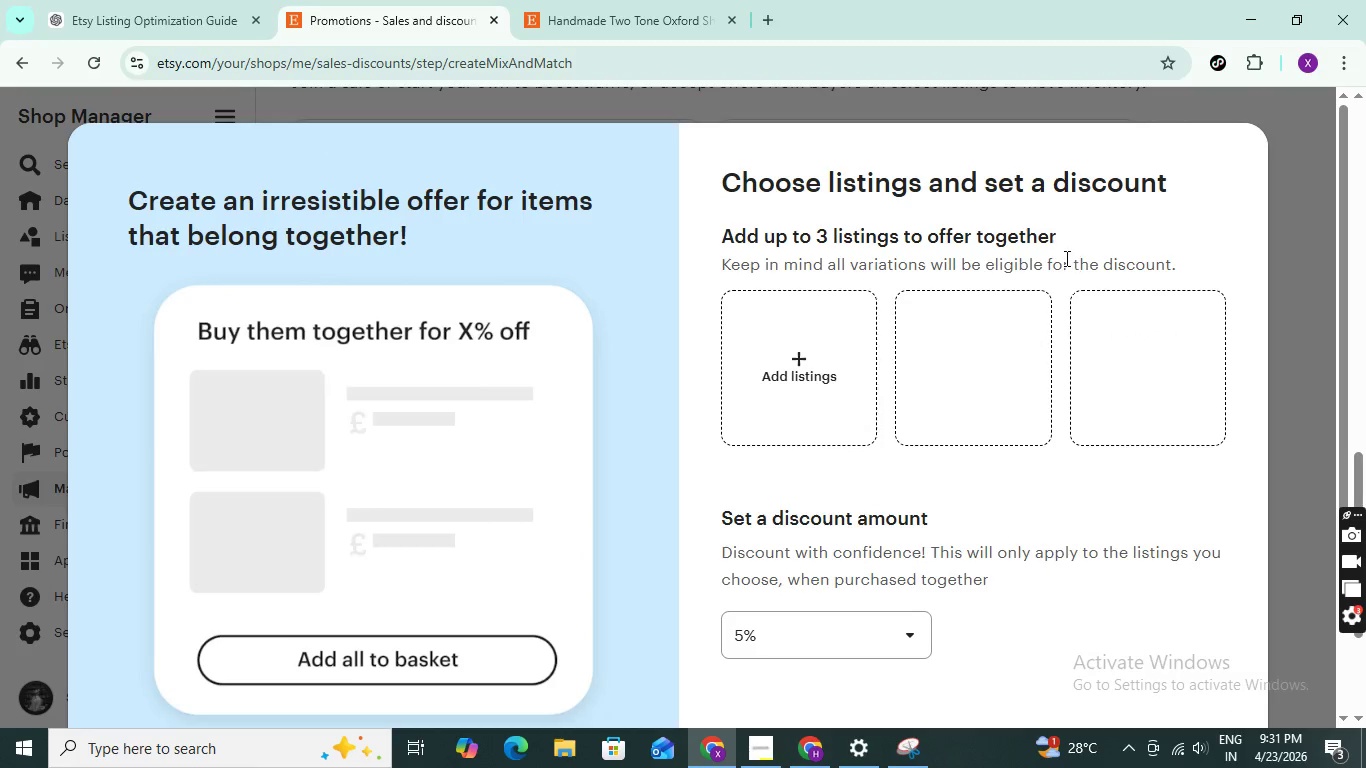 
scroll: coordinate [903, 497], scroll_direction: down, amount: 5.0
 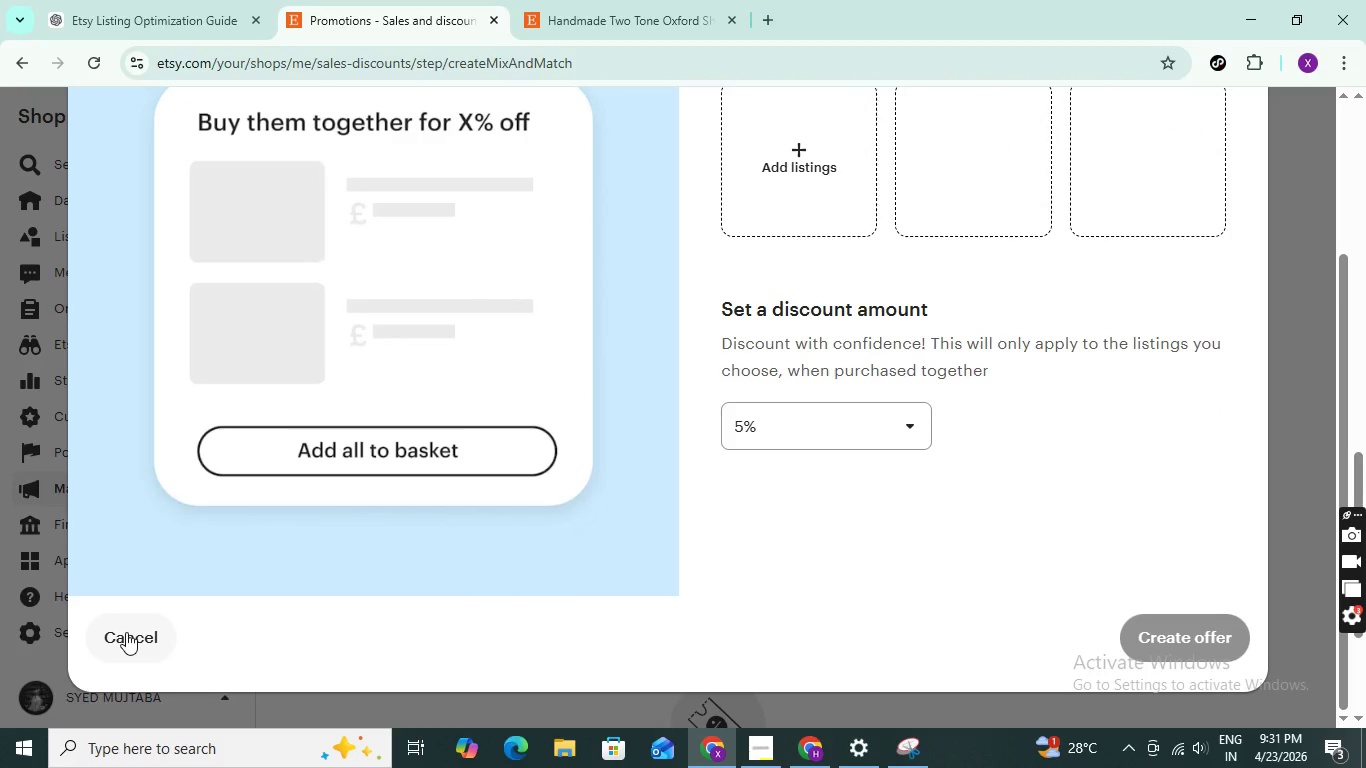 
left_click([129, 632])
 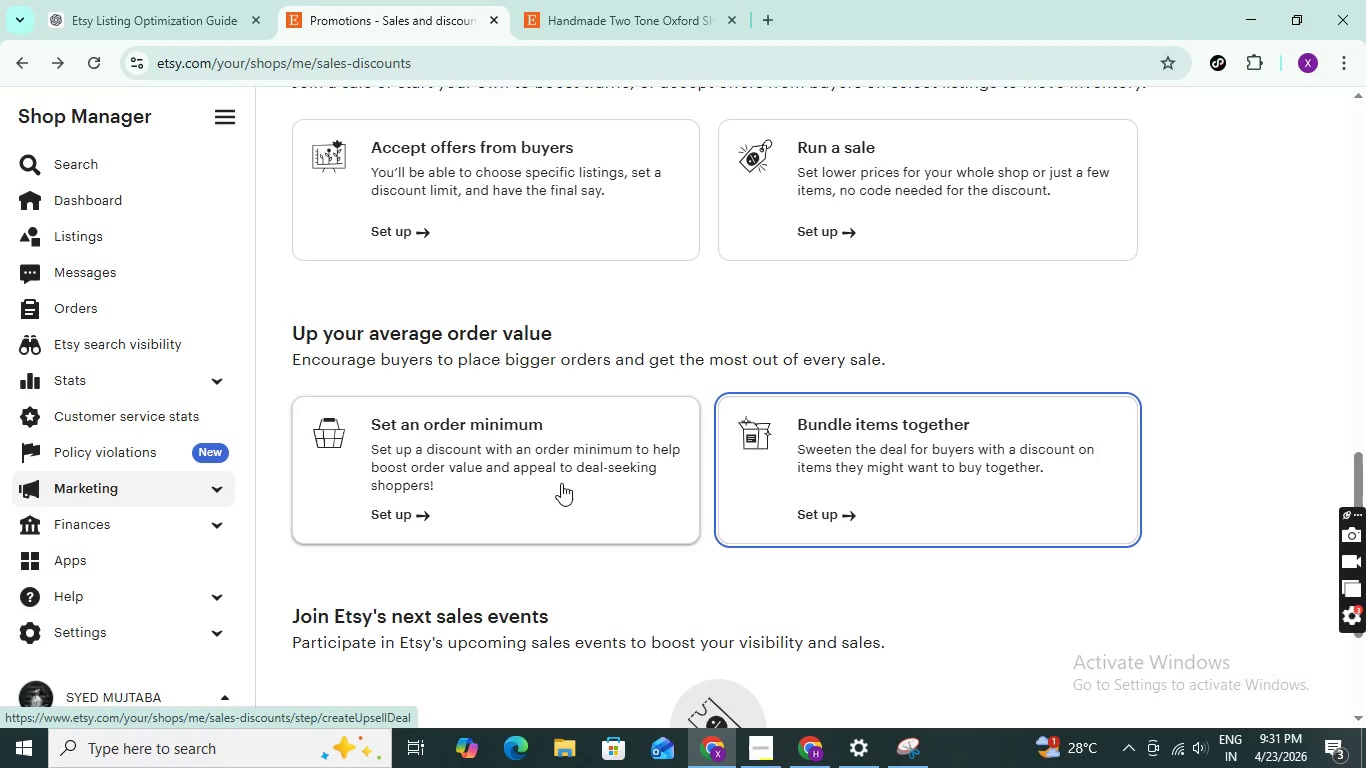 
scroll: coordinate [565, 488], scroll_direction: down, amount: 2.0
 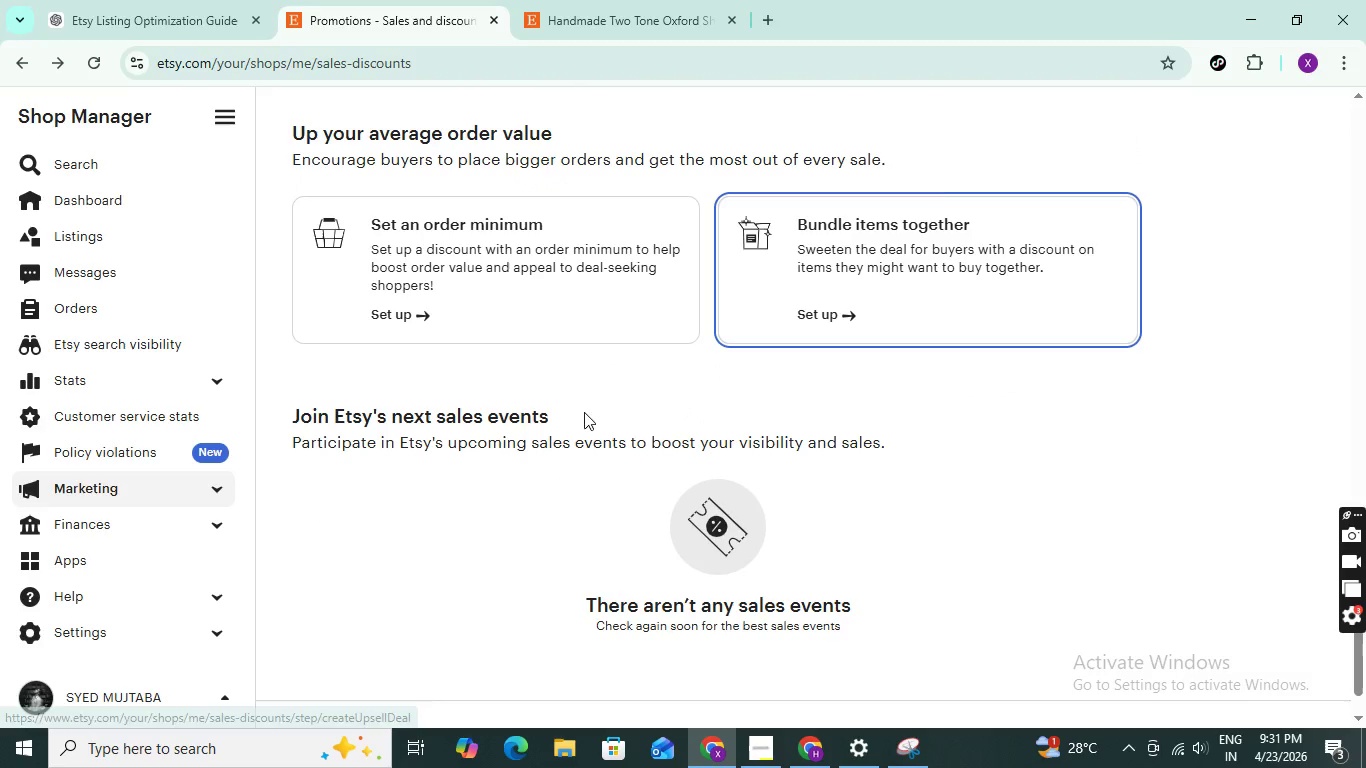 
scroll: coordinate [576, 398], scroll_direction: up, amount: 4.0
 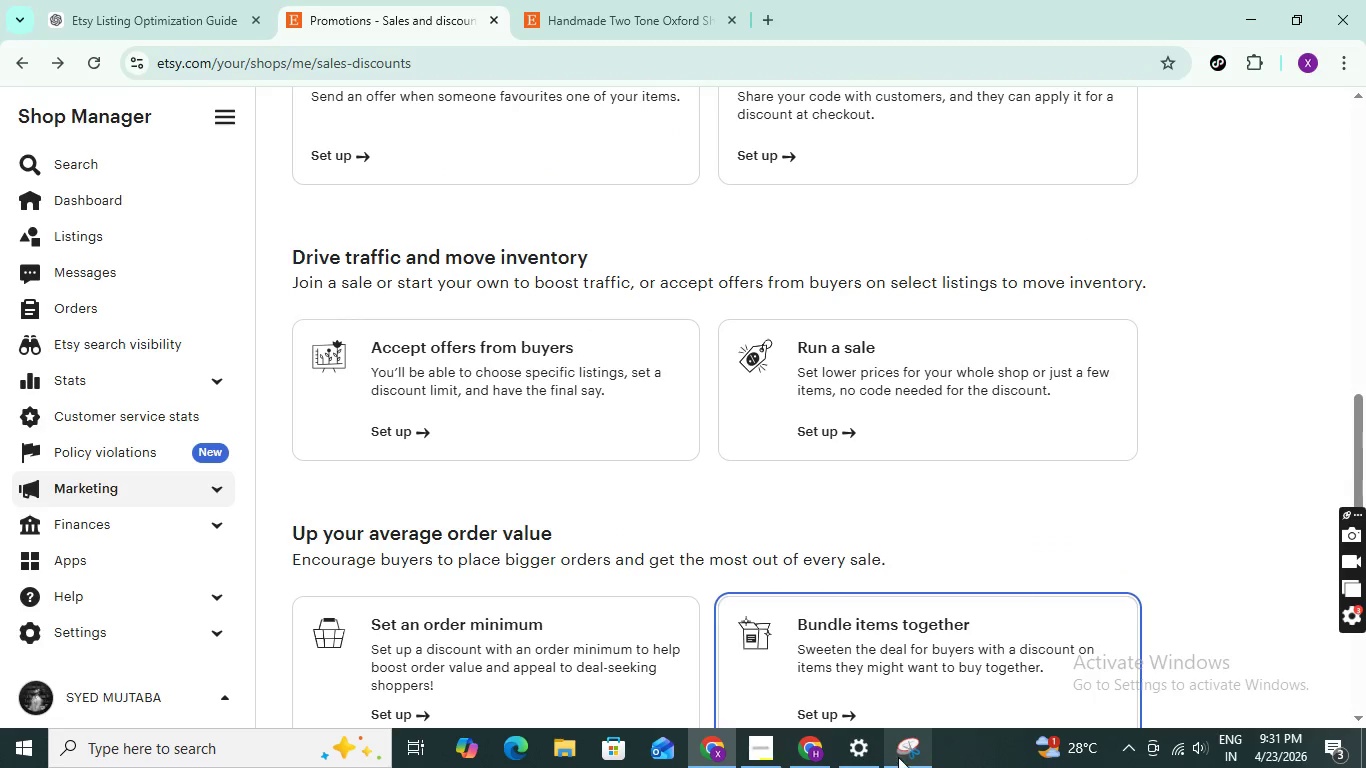 
left_click([902, 753])
 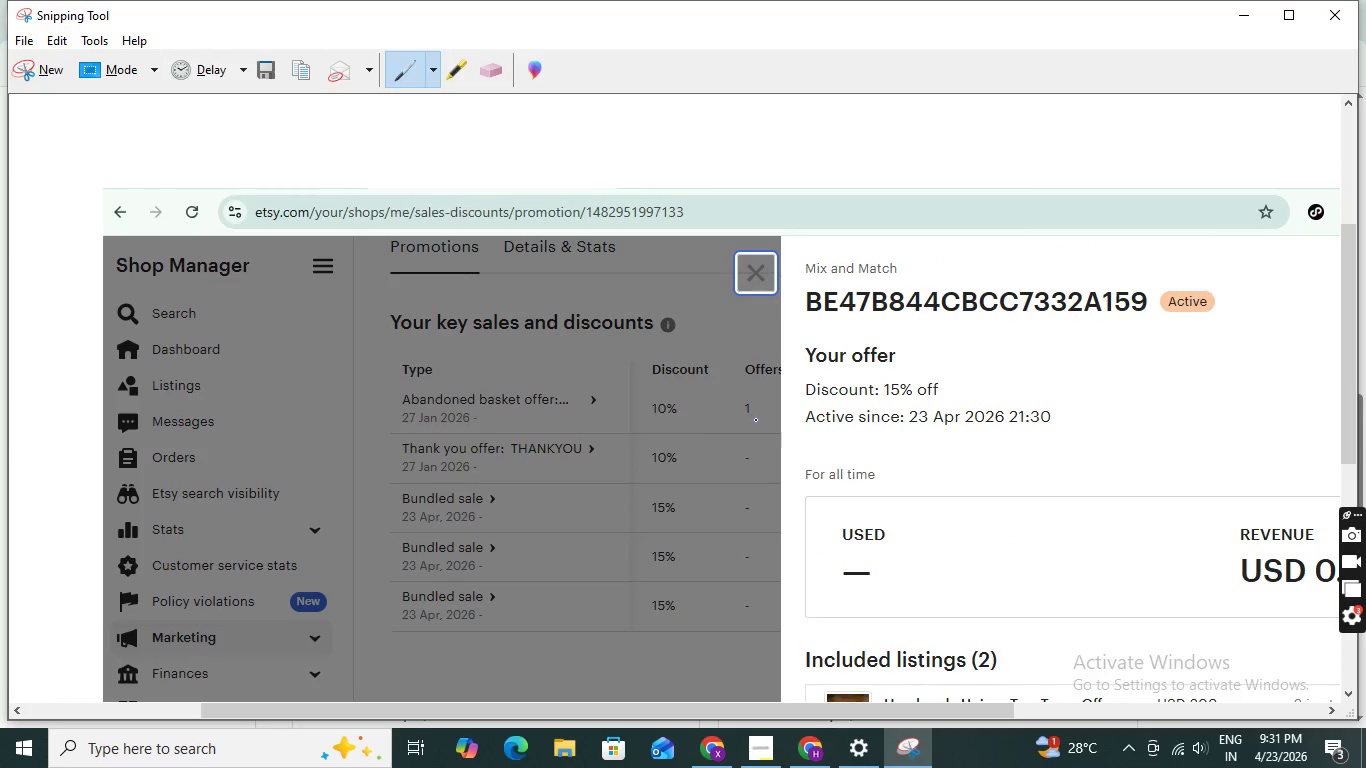 
scroll: coordinate [780, 416], scroll_direction: down, amount: 5.0
 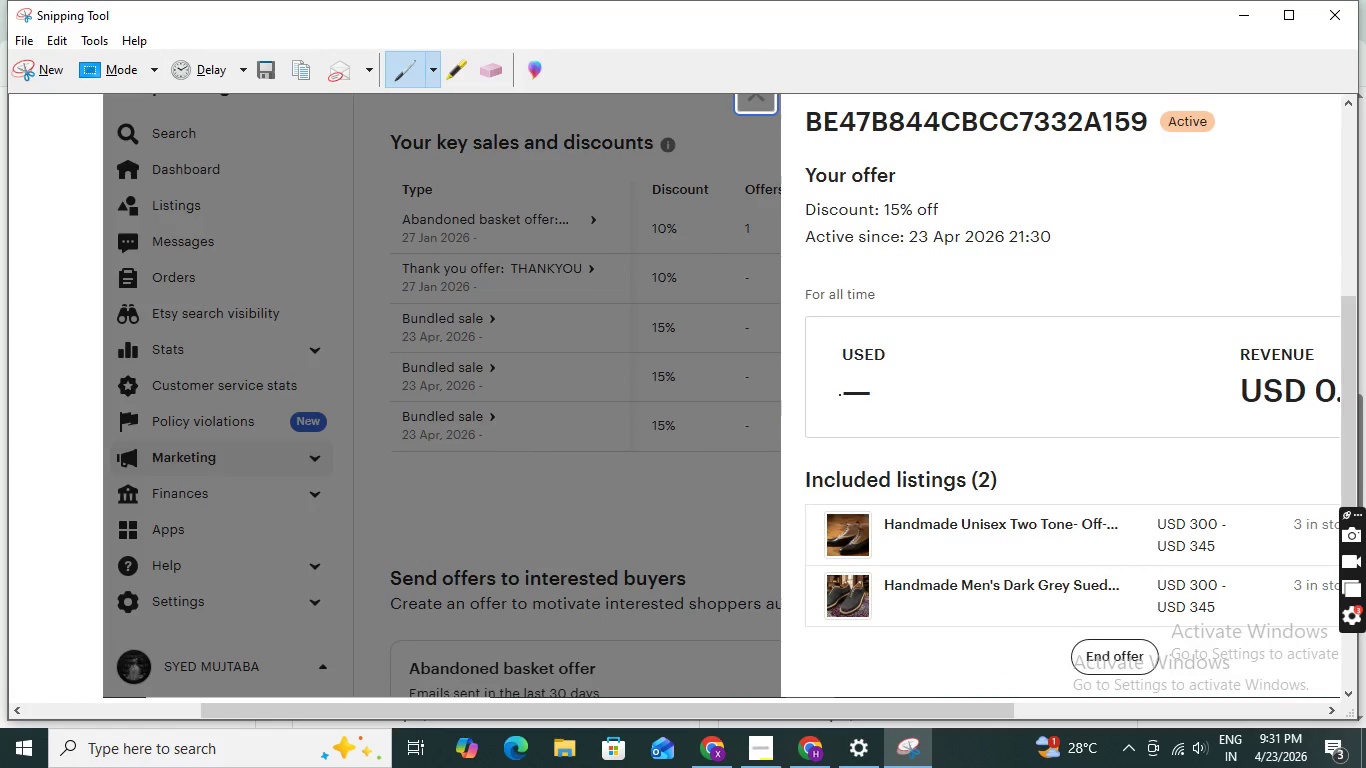 
key(Control+S)
 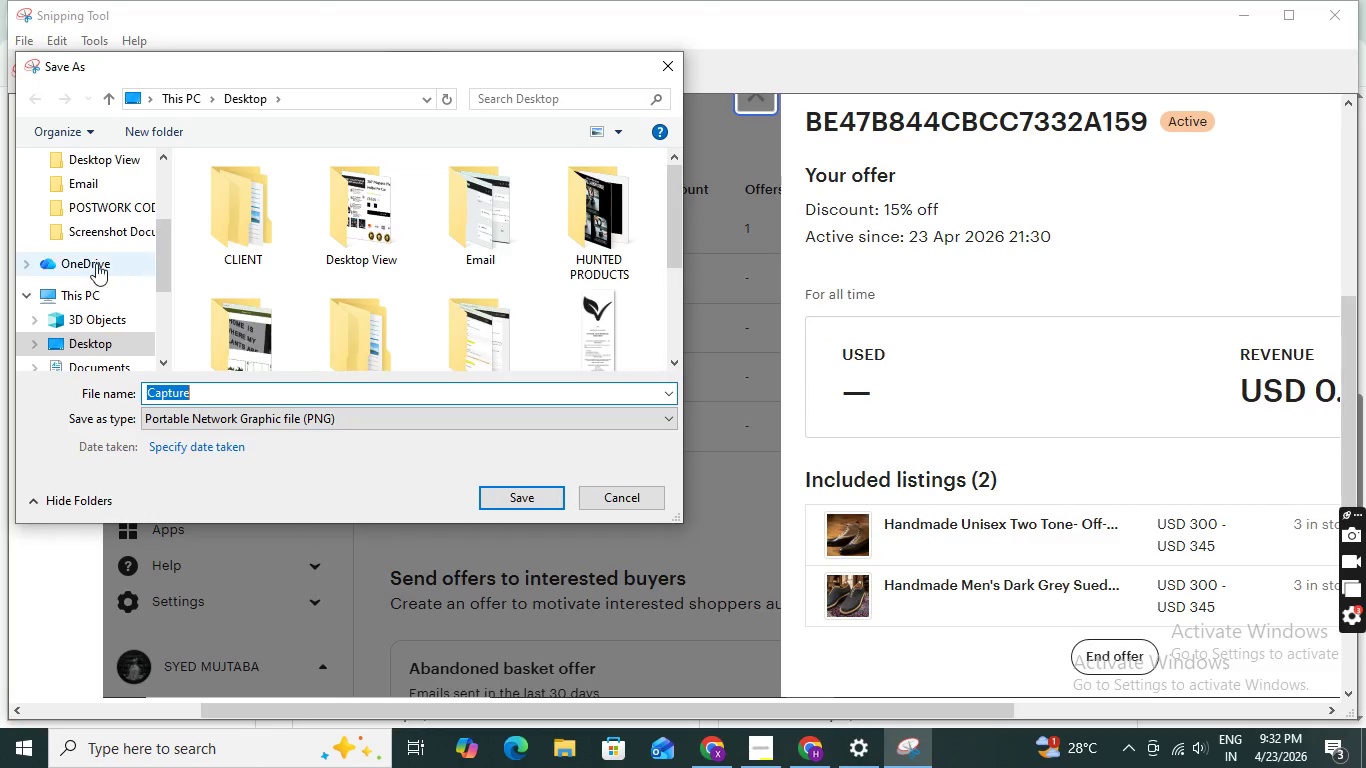 
left_click([104, 336])
 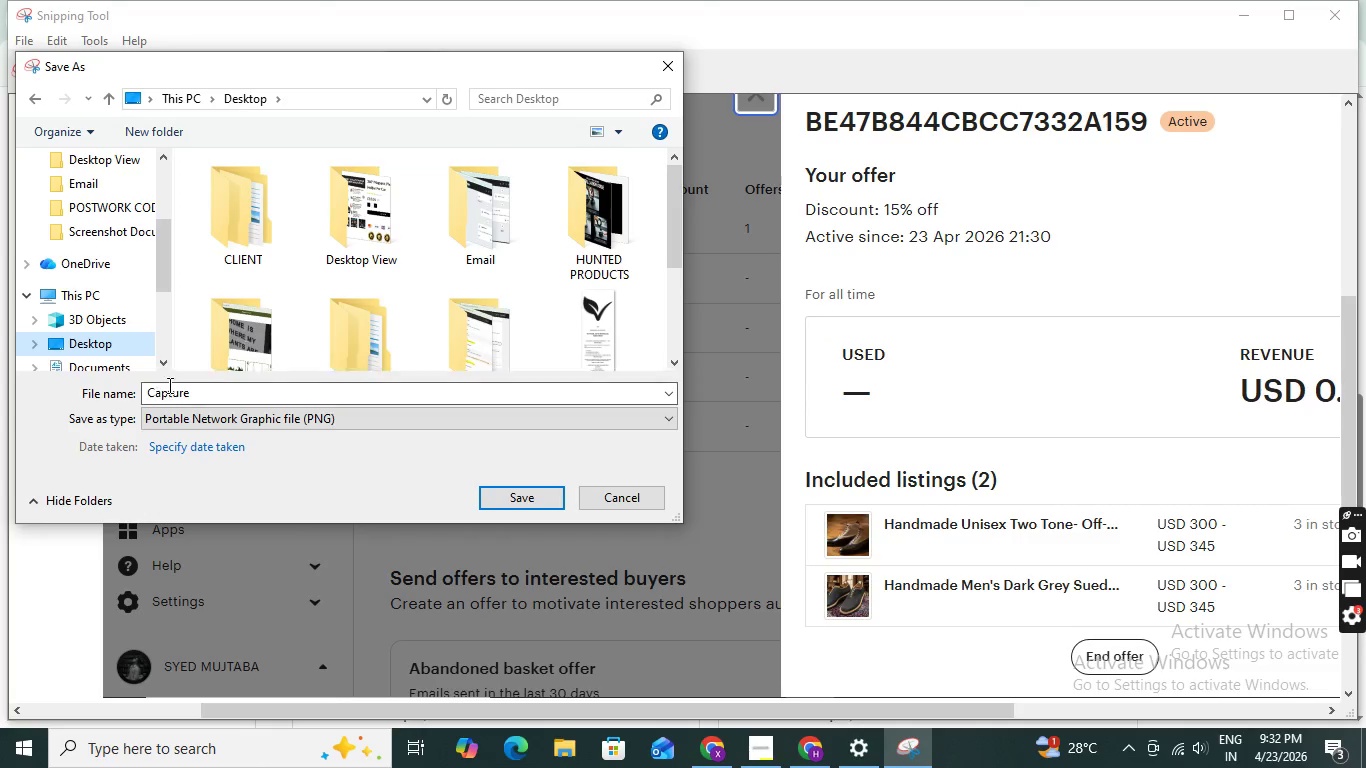 
left_click([173, 387])
 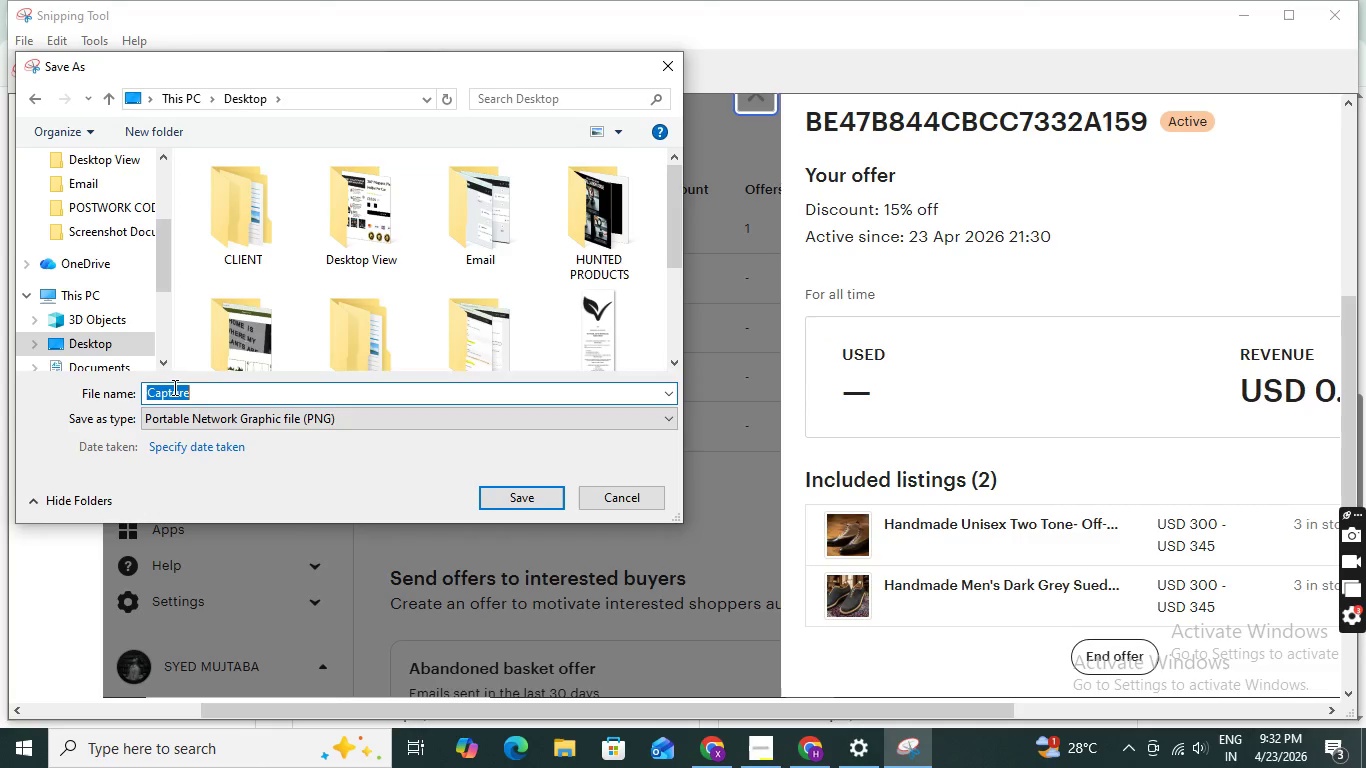 
type(Bundle Sale 15 %)
 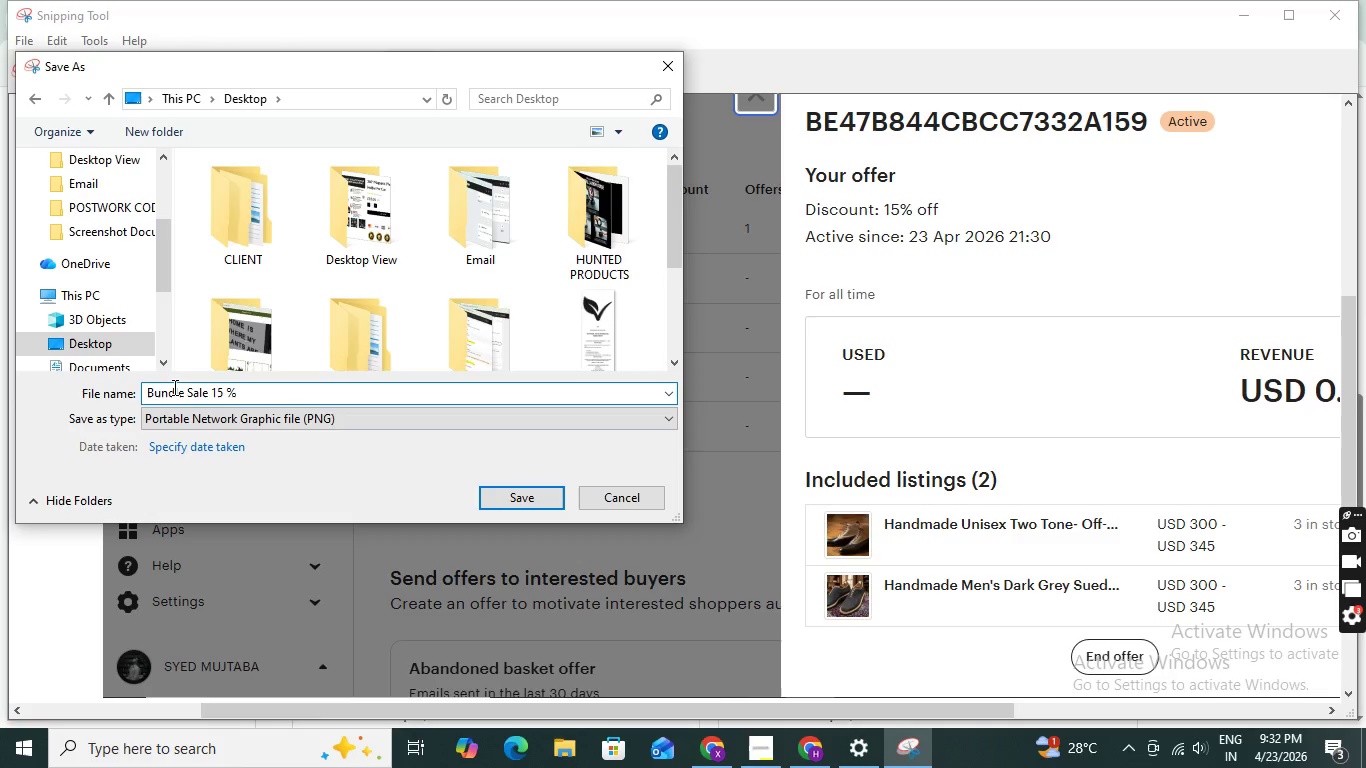 
left_click([529, 494])
 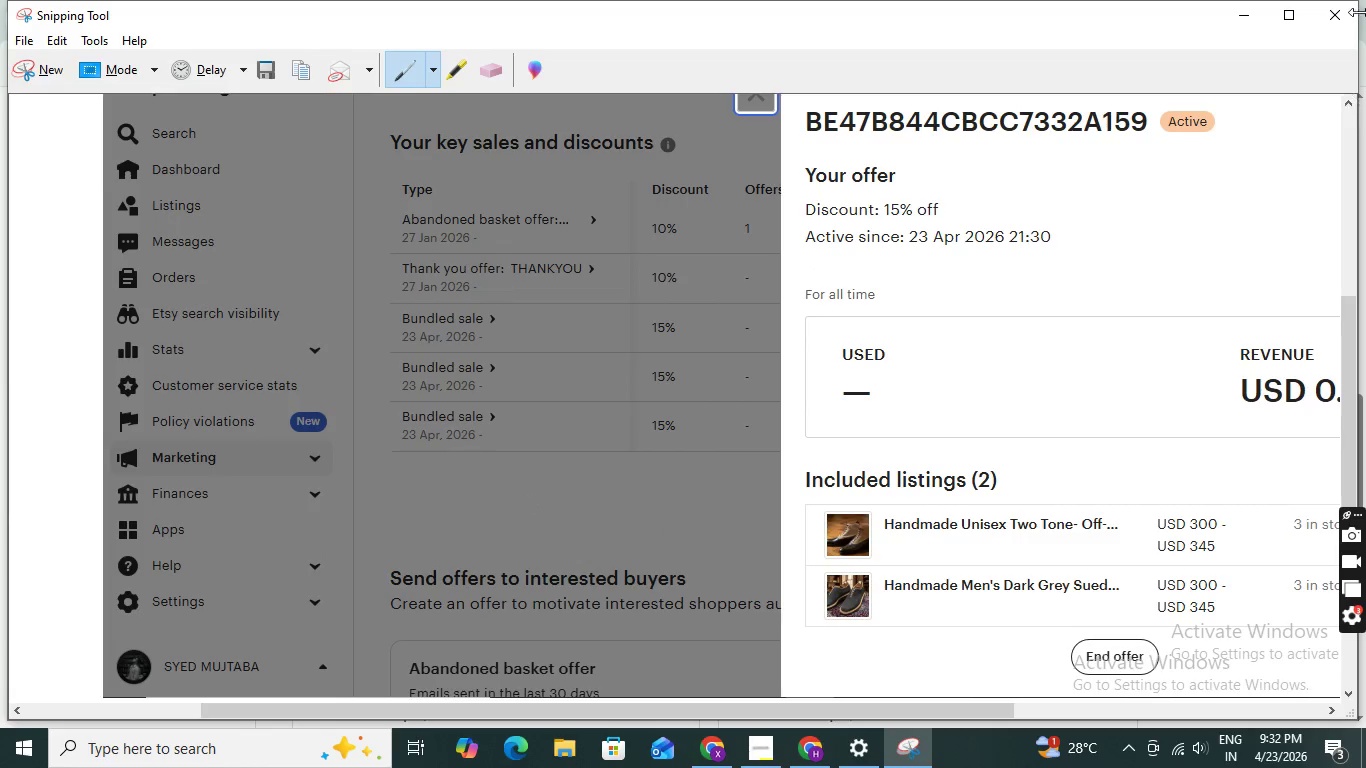 
left_click([1242, 8])
 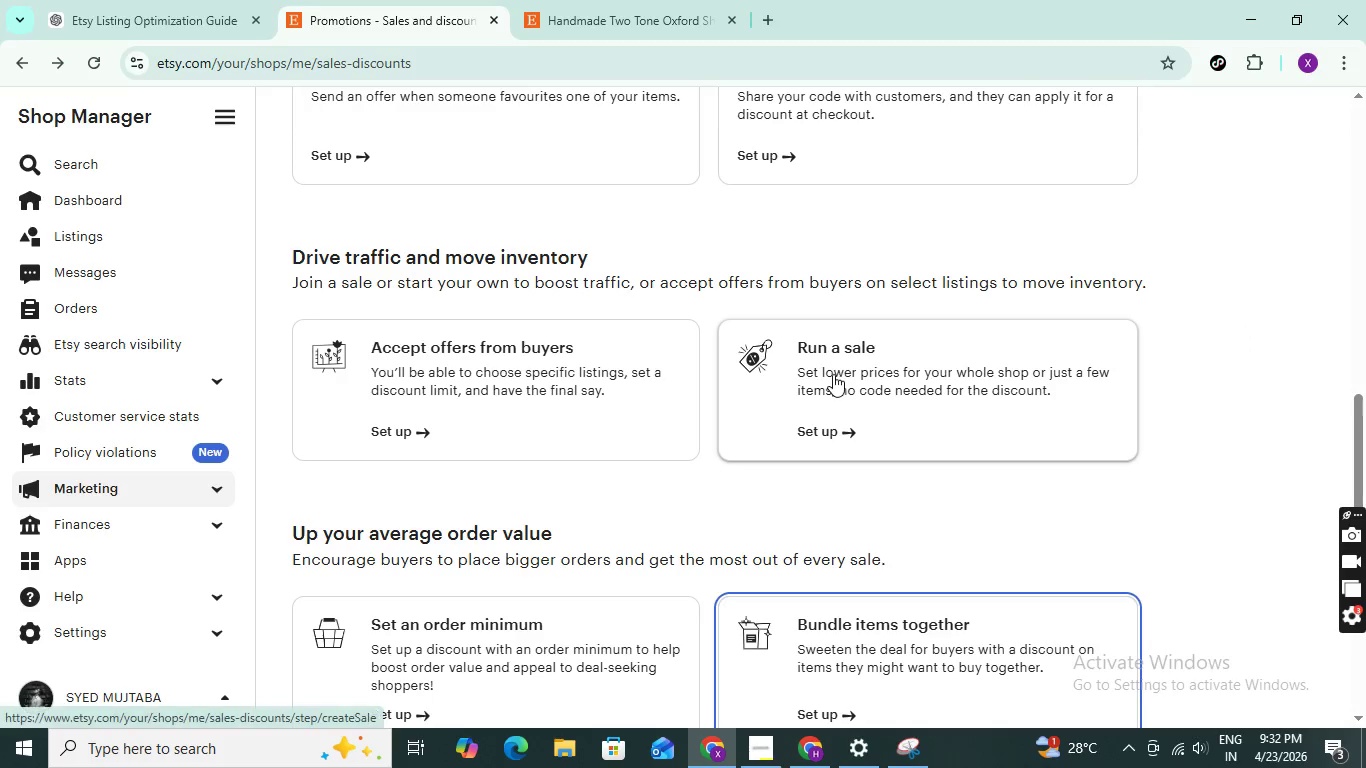 
scroll: coordinate [422, 306], scroll_direction: up, amount: 8.0
 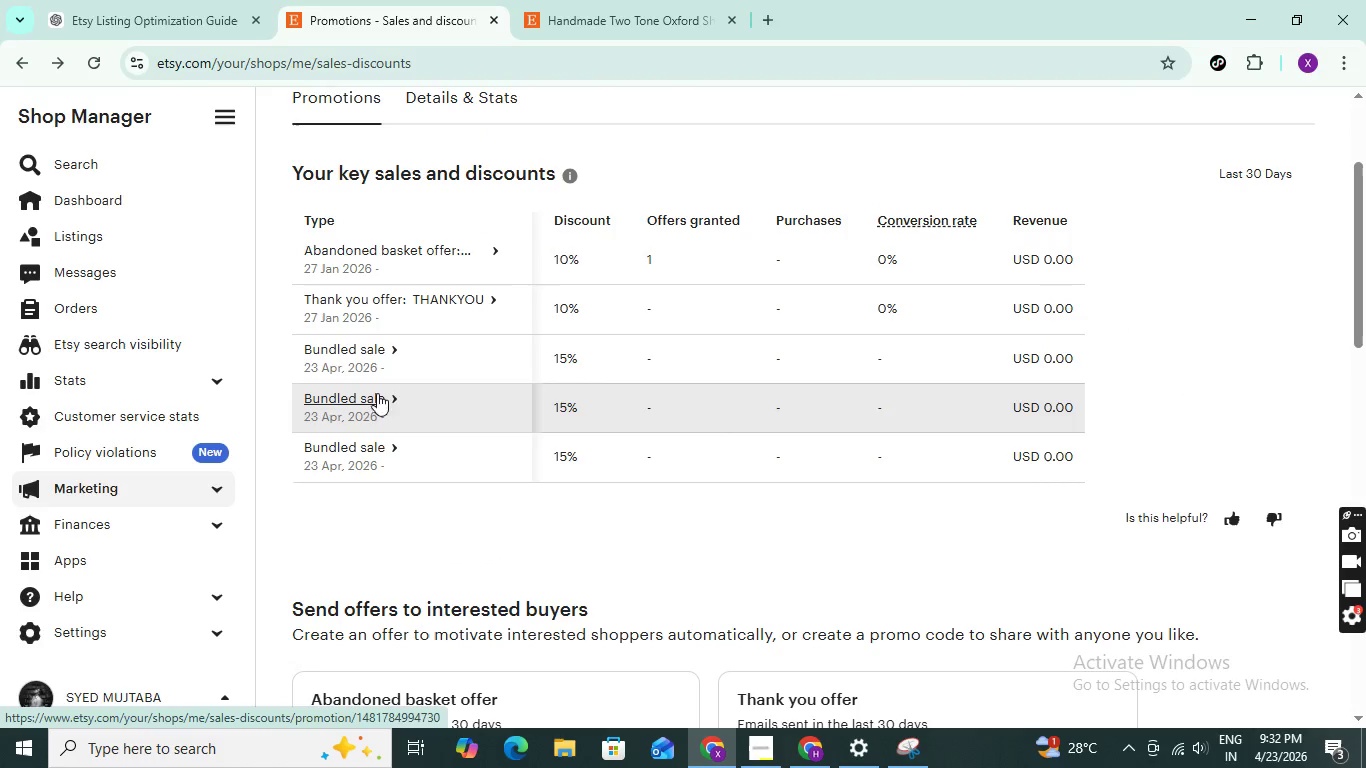 
left_click([382, 392])
 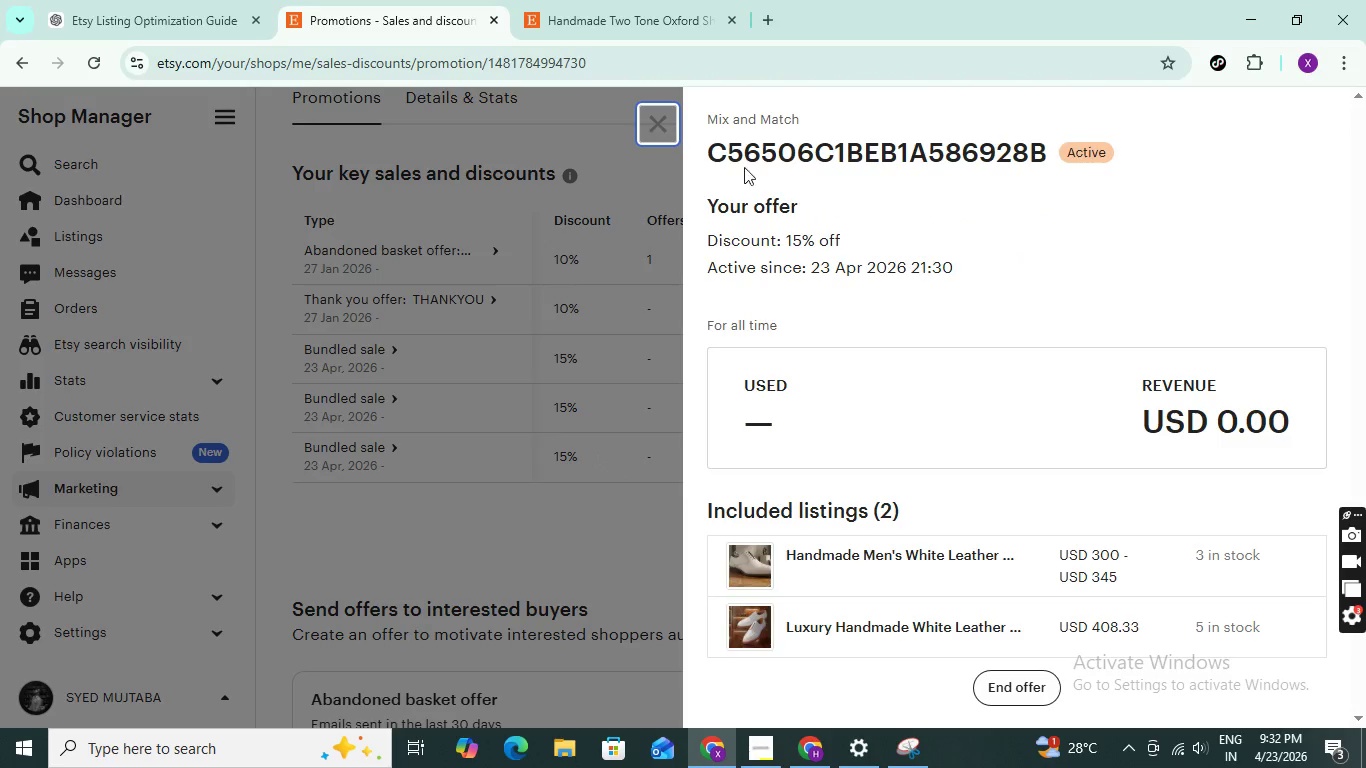 
left_click([650, 124])
 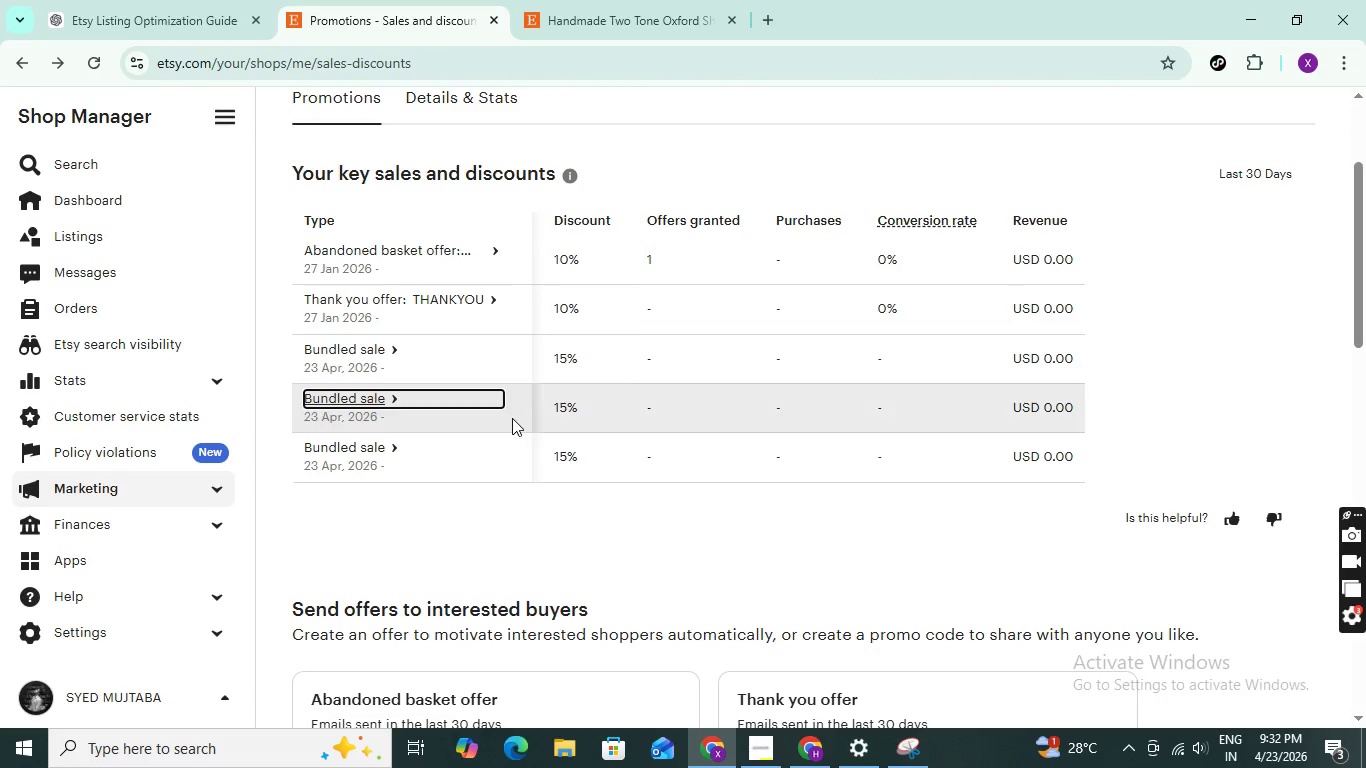 
scroll: coordinate [512, 416], scroll_direction: up, amount: 3.0
 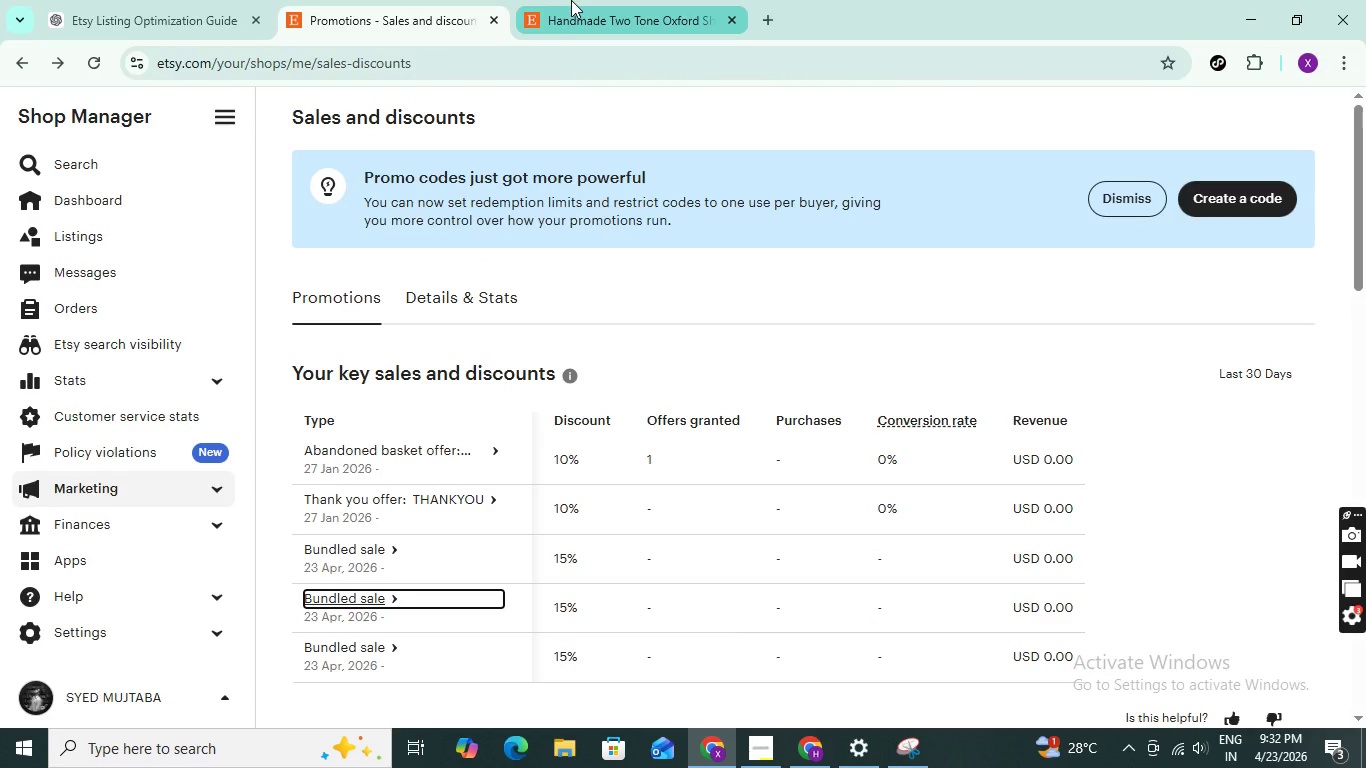 
left_click([571, 0])
 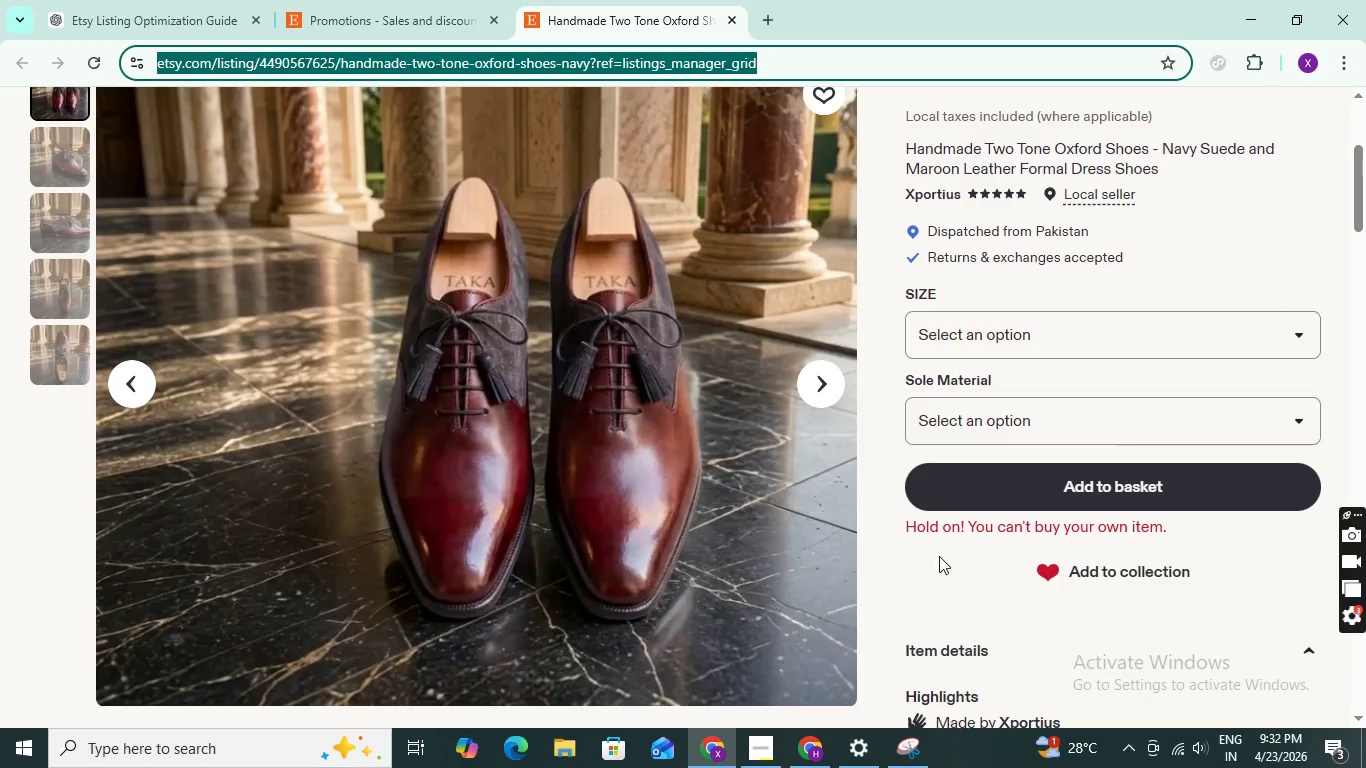 
scroll: coordinate [980, 499], scroll_direction: down, amount: 1.0
 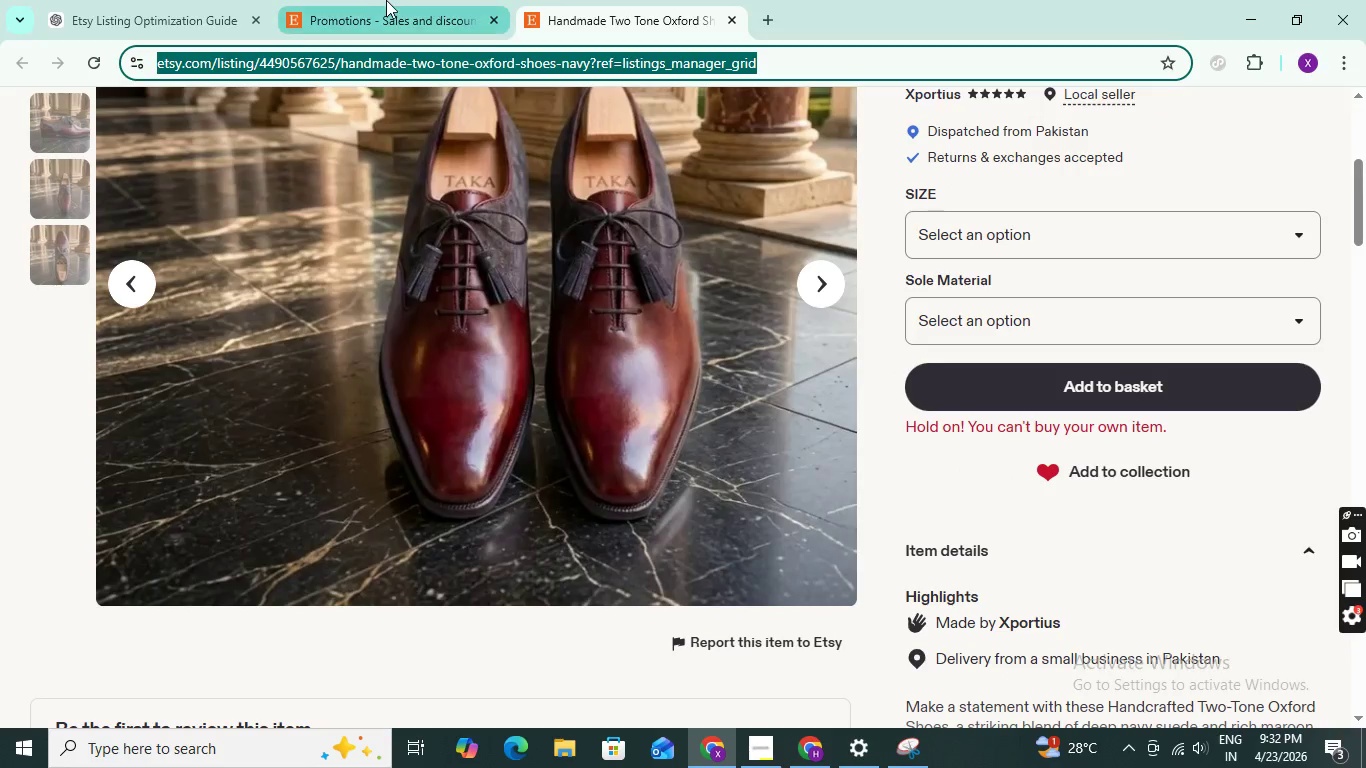 
left_click([382, 0])
 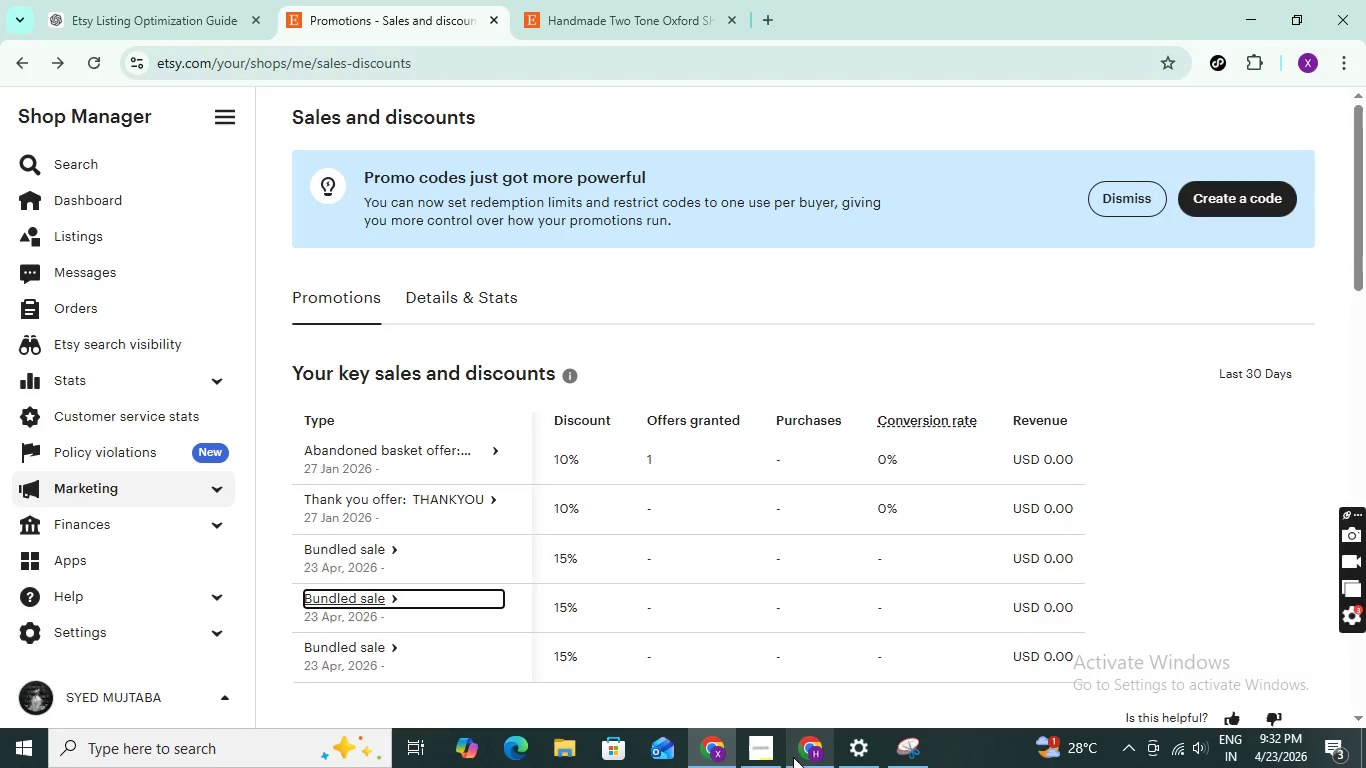 
left_click([772, 753])